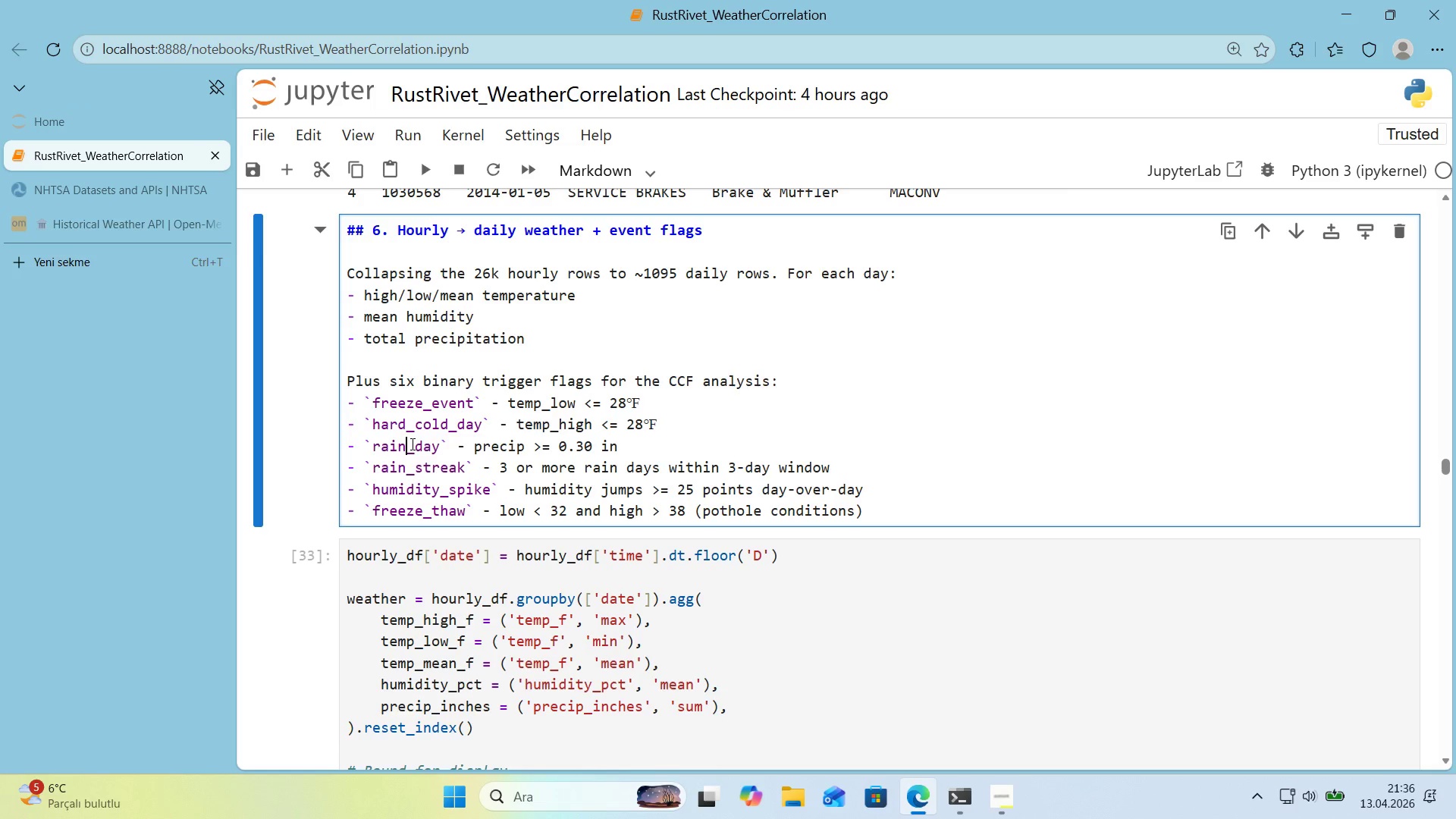 
triple_click([411, 444])
 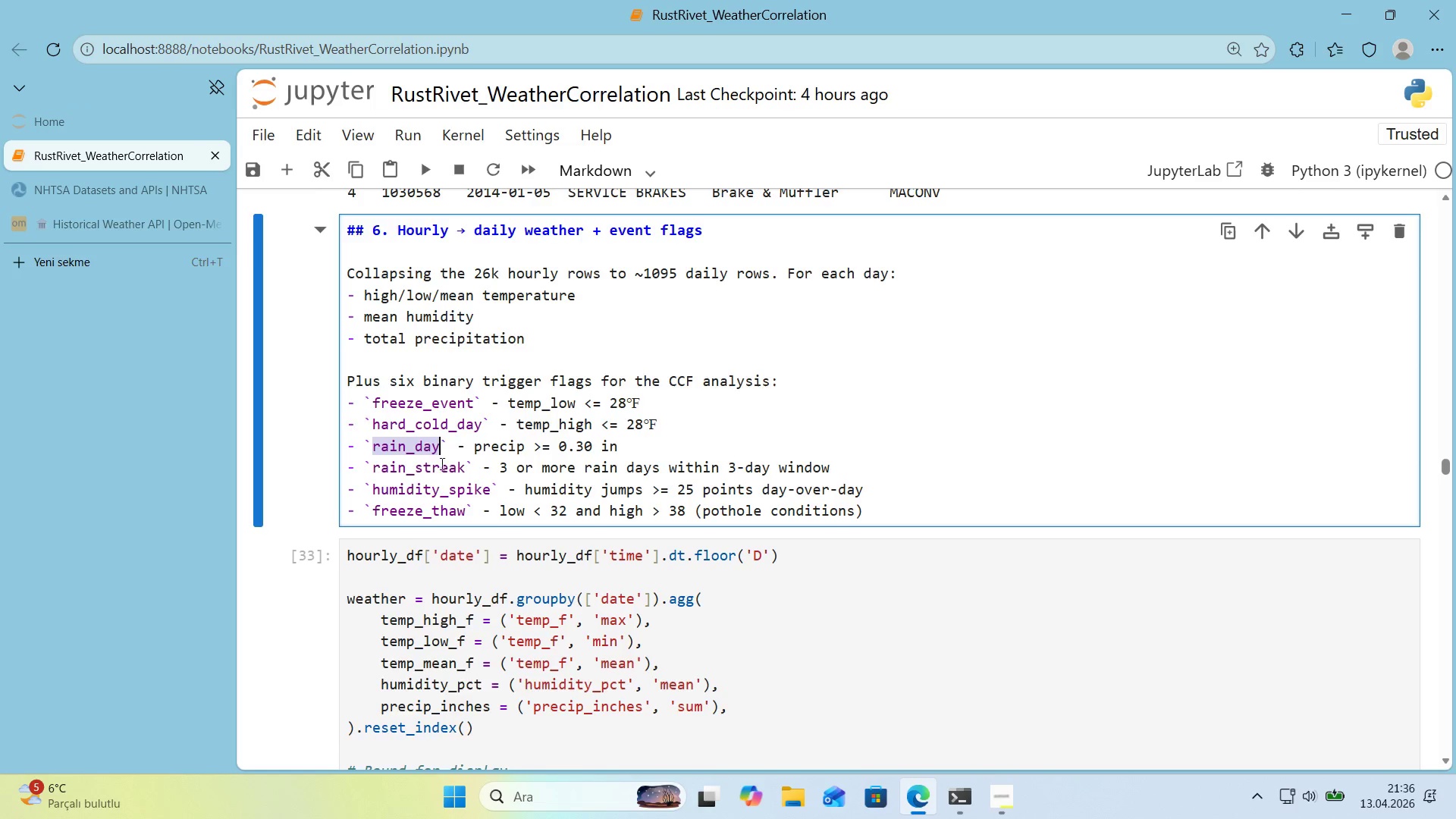 
scroll: coordinate [444, 466], scroll_direction: down, amount: 2.0
 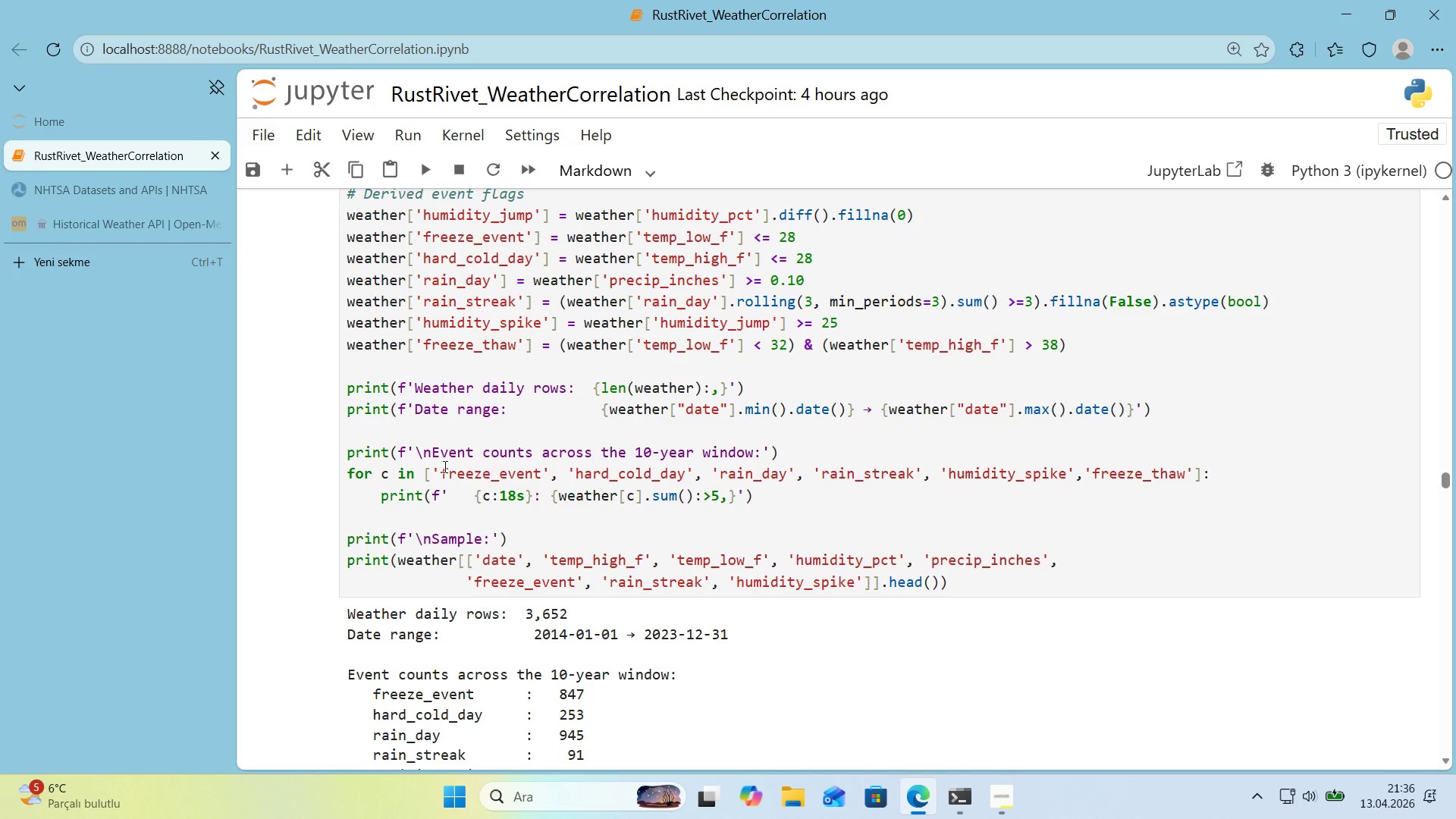 
key(Backspace)
type(ra'n_day)
 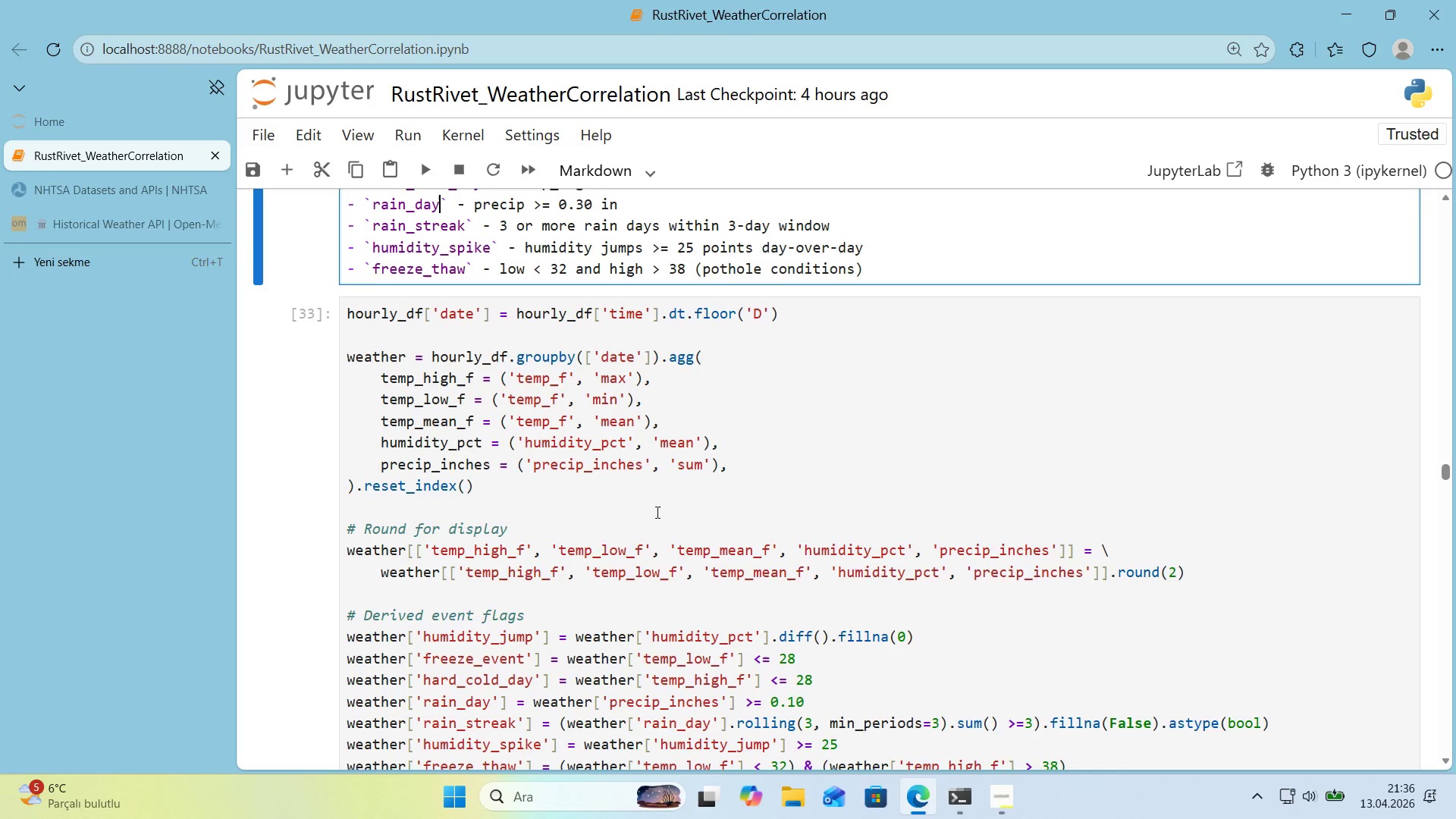 
scroll: coordinate [664, 502], scroll_direction: up, amount: 2.0
 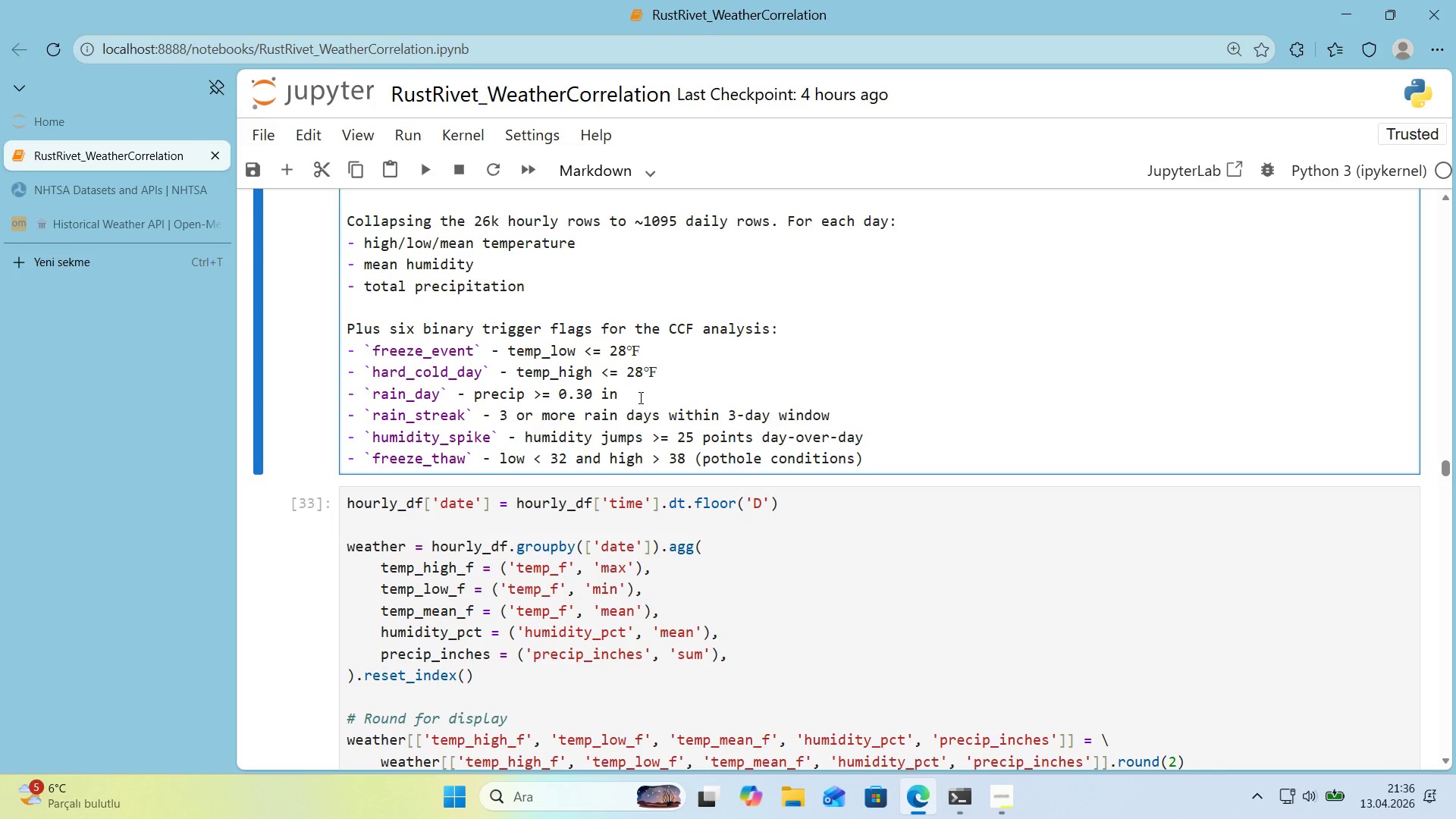 
wait(11.65)
 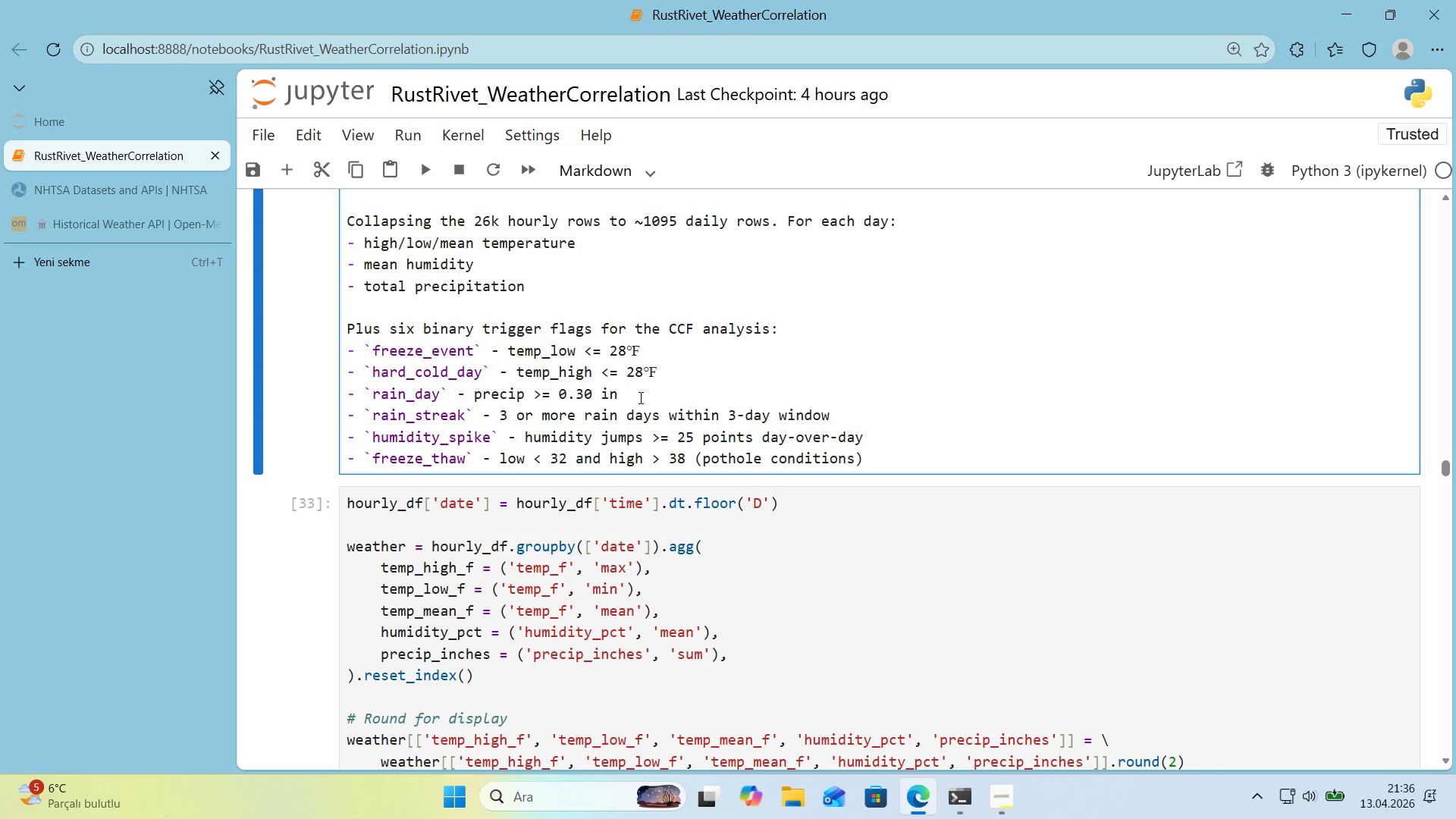 
scroll: coordinate [636, 397], scroll_direction: up, amount: 2.0
 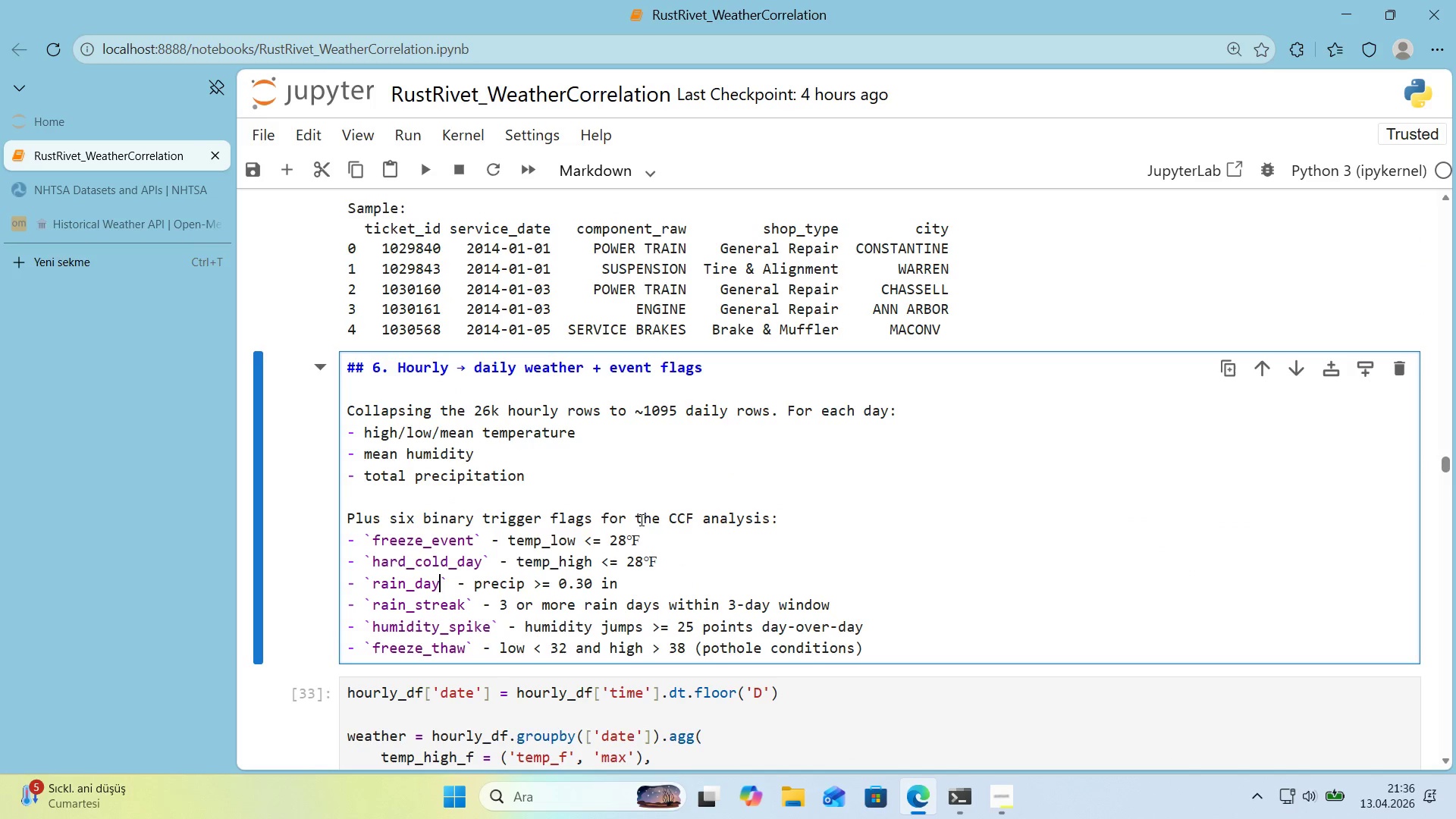 
left_click([638, 486])
 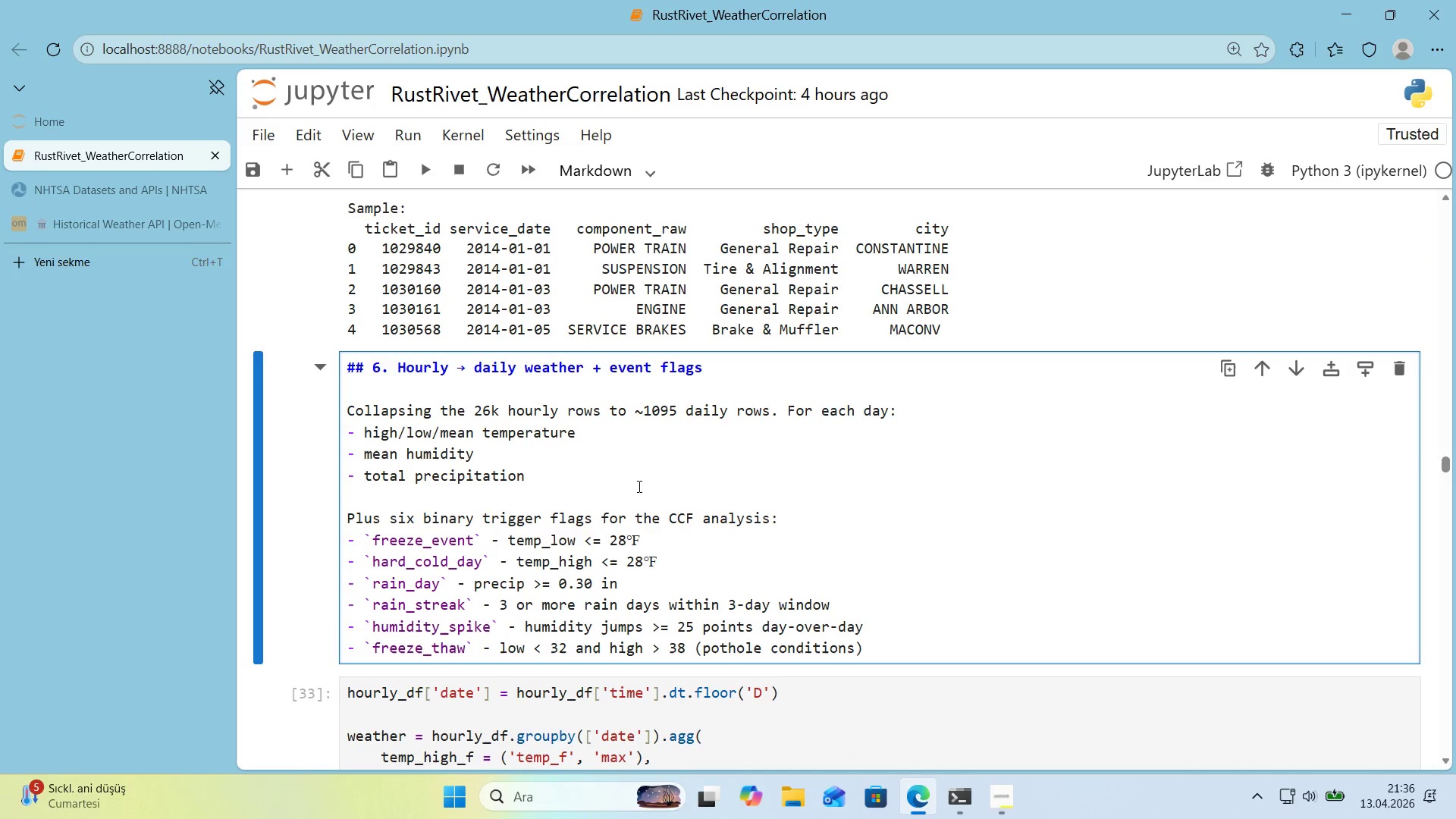 
key(Shift+Enter)
 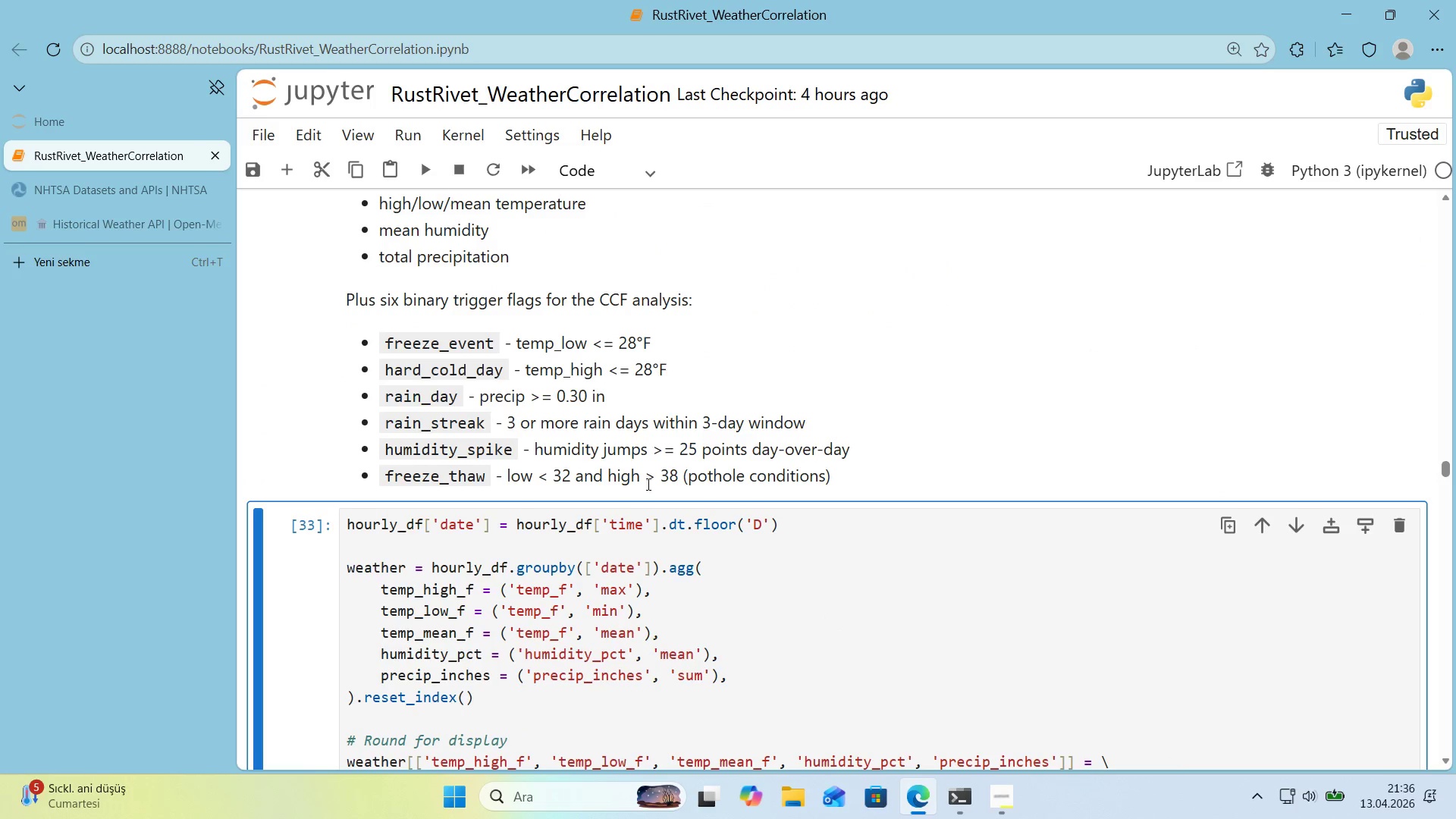 
scroll: coordinate [642, 485], scroll_direction: up, amount: 29.0
 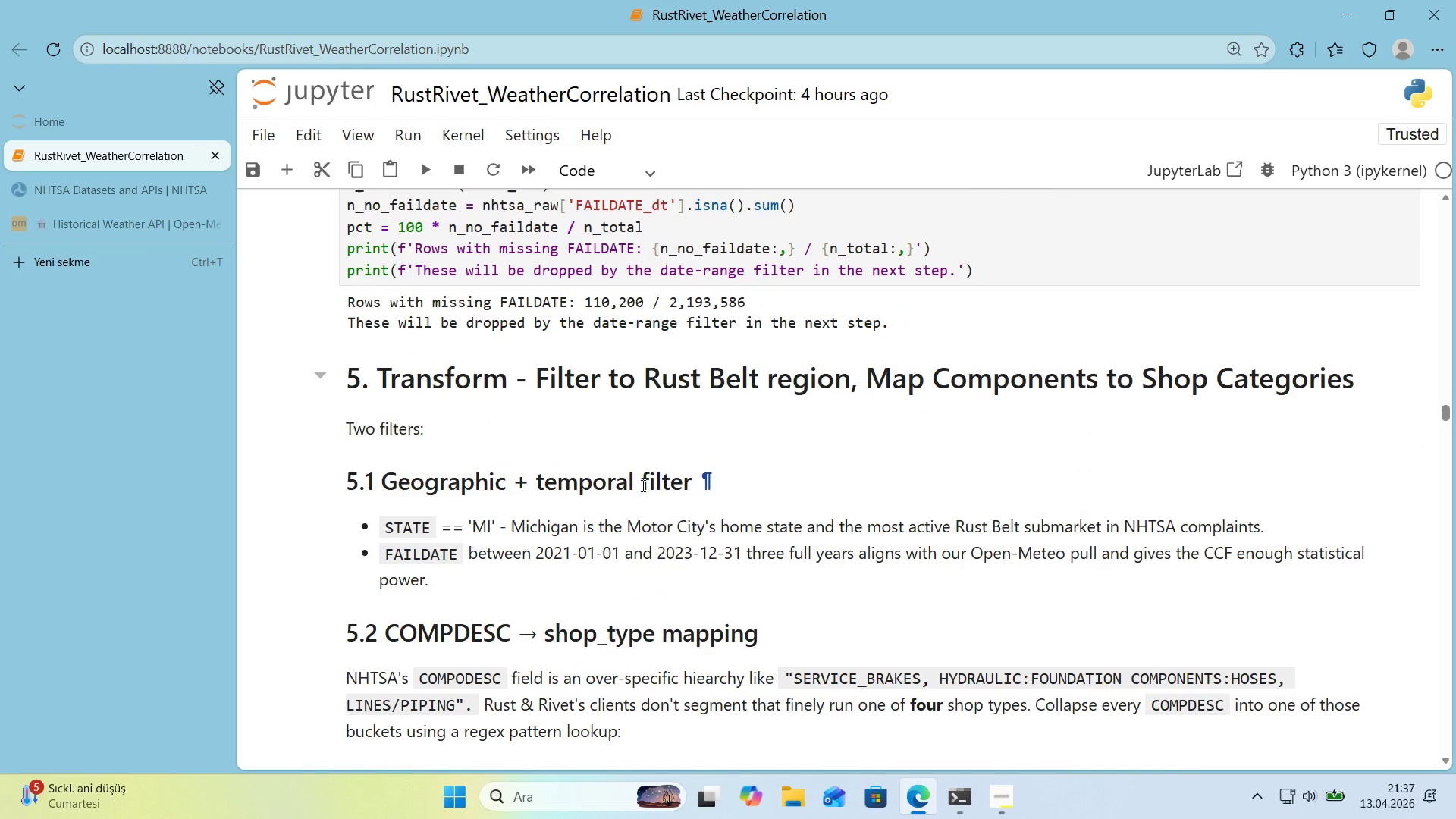 
scroll: coordinate [641, 485], scroll_direction: down, amount: 1.0
 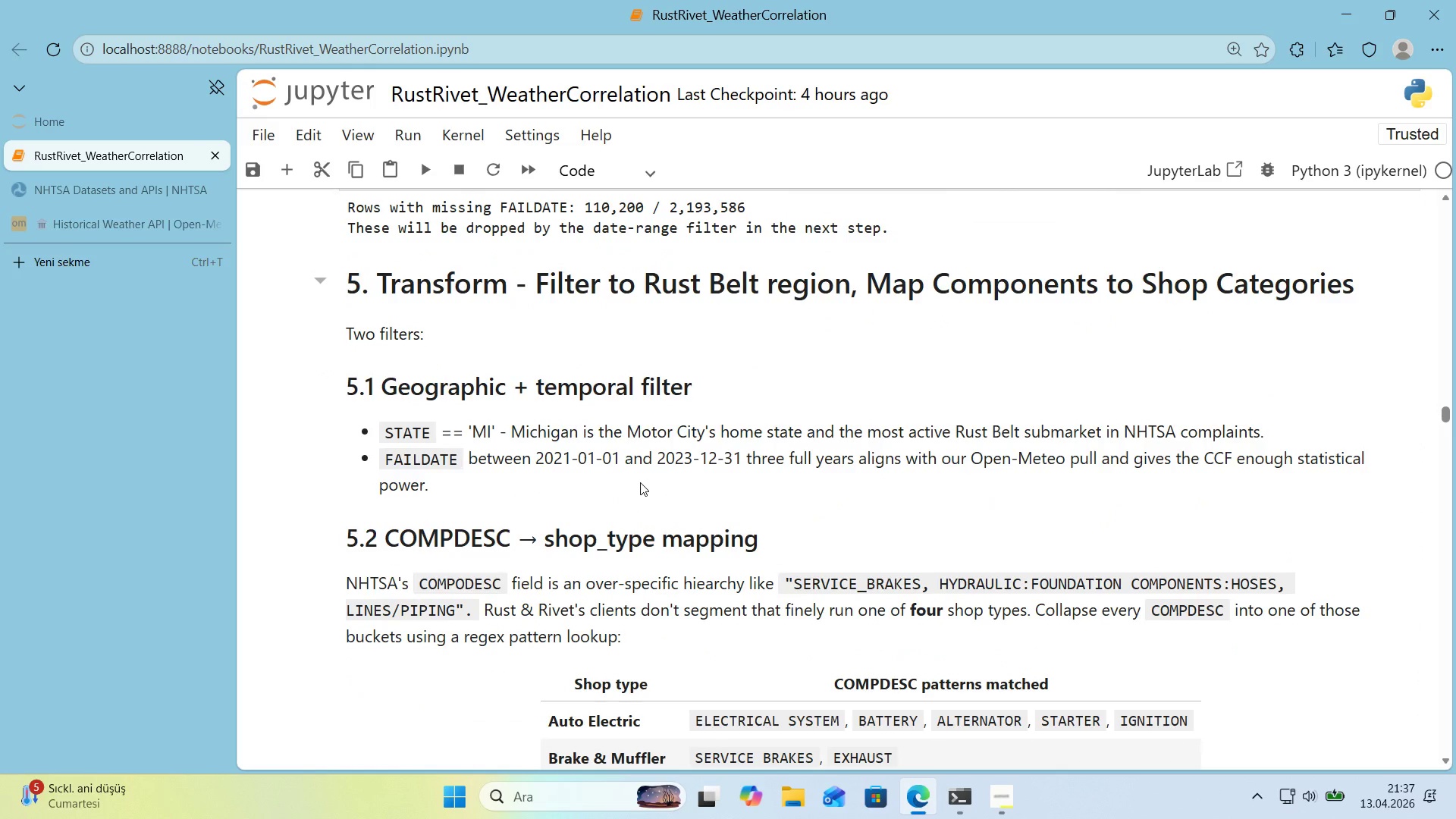 
wait(5.65)
 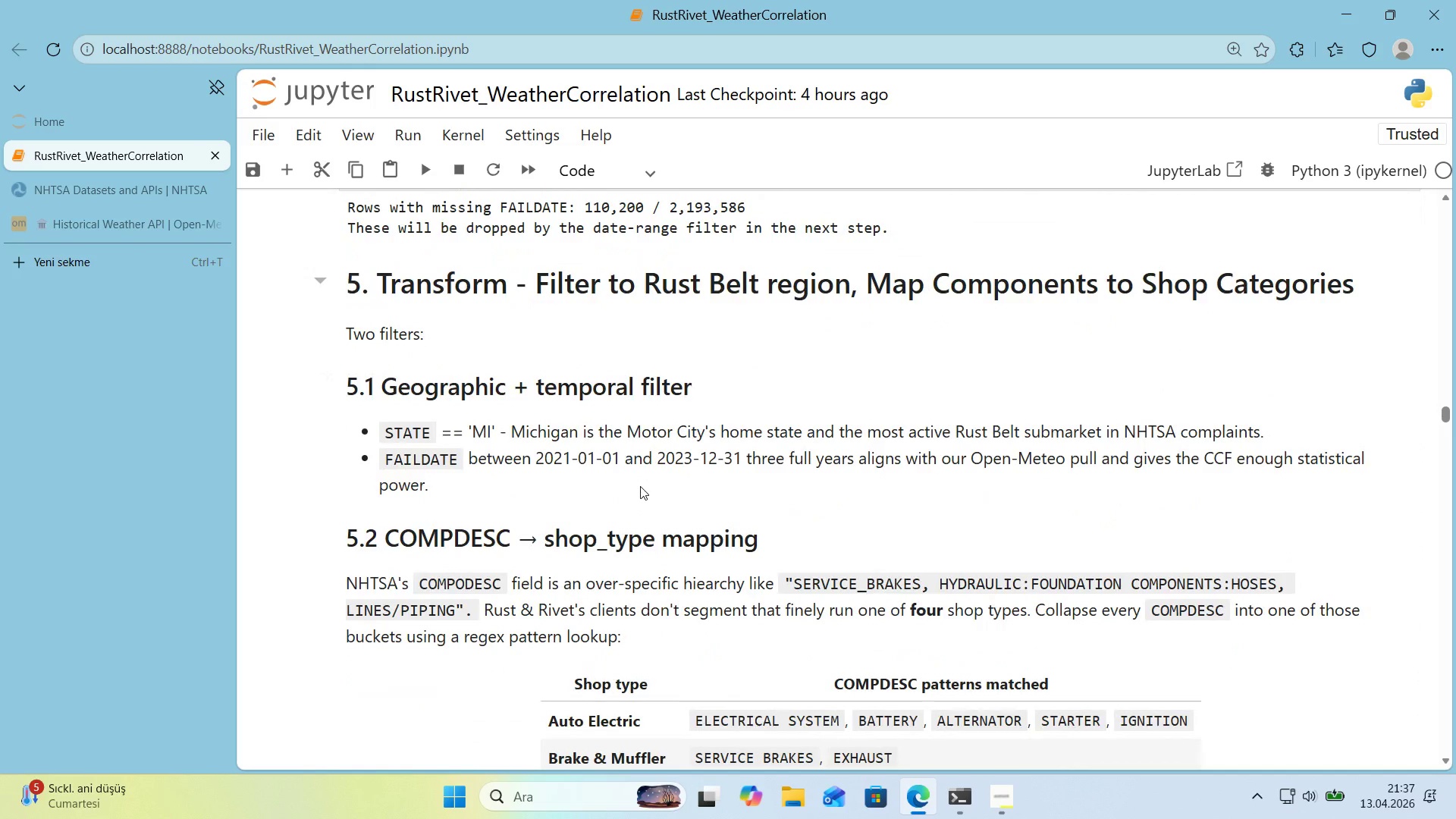 
double_click([799, 296])
 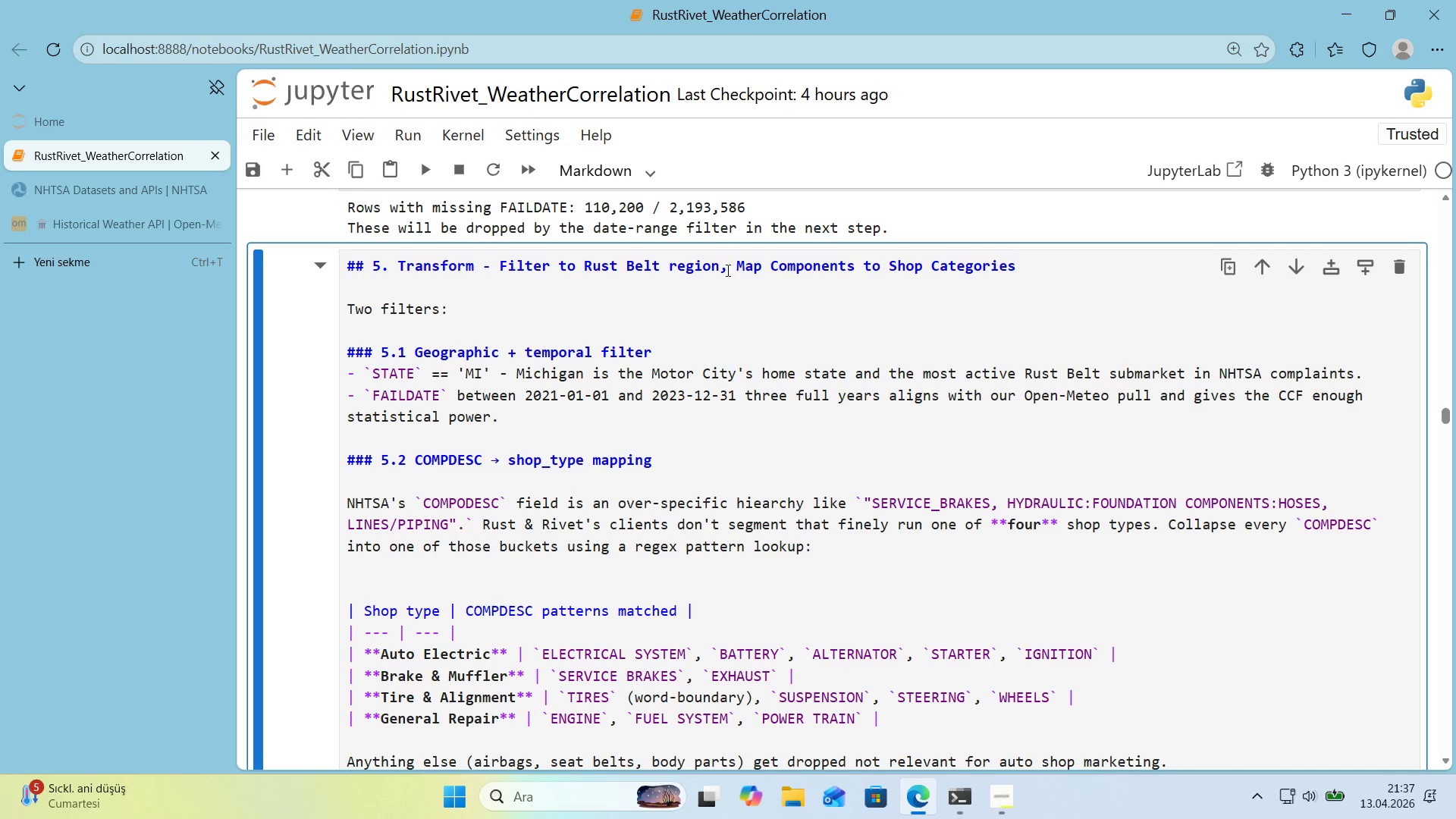 
left_click_drag(start_coordinate=[719, 269], to_coordinate=[583, 275])
 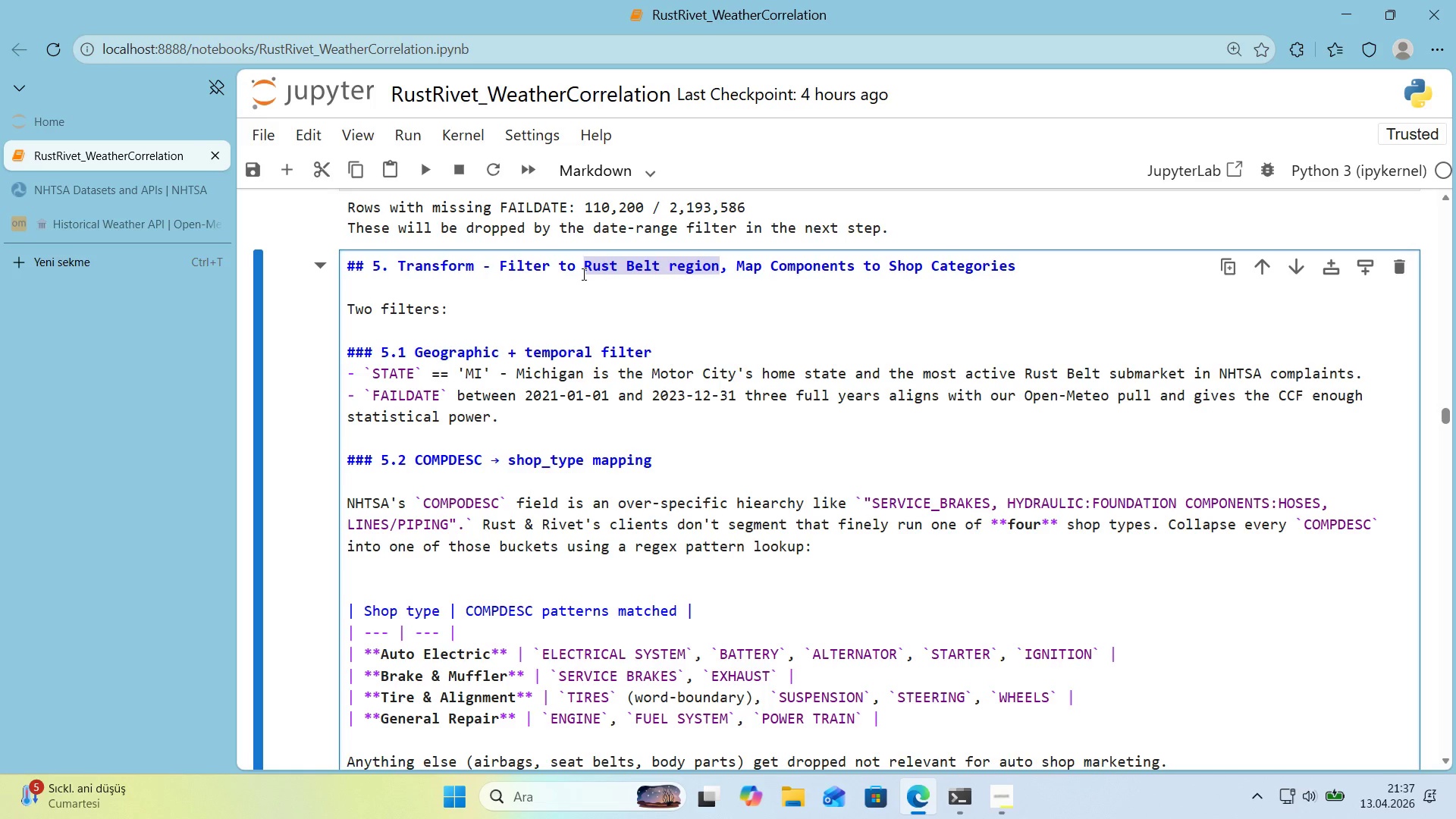 
type(et)
key(Backspace)
key(Backspace)
type(Detro't)
 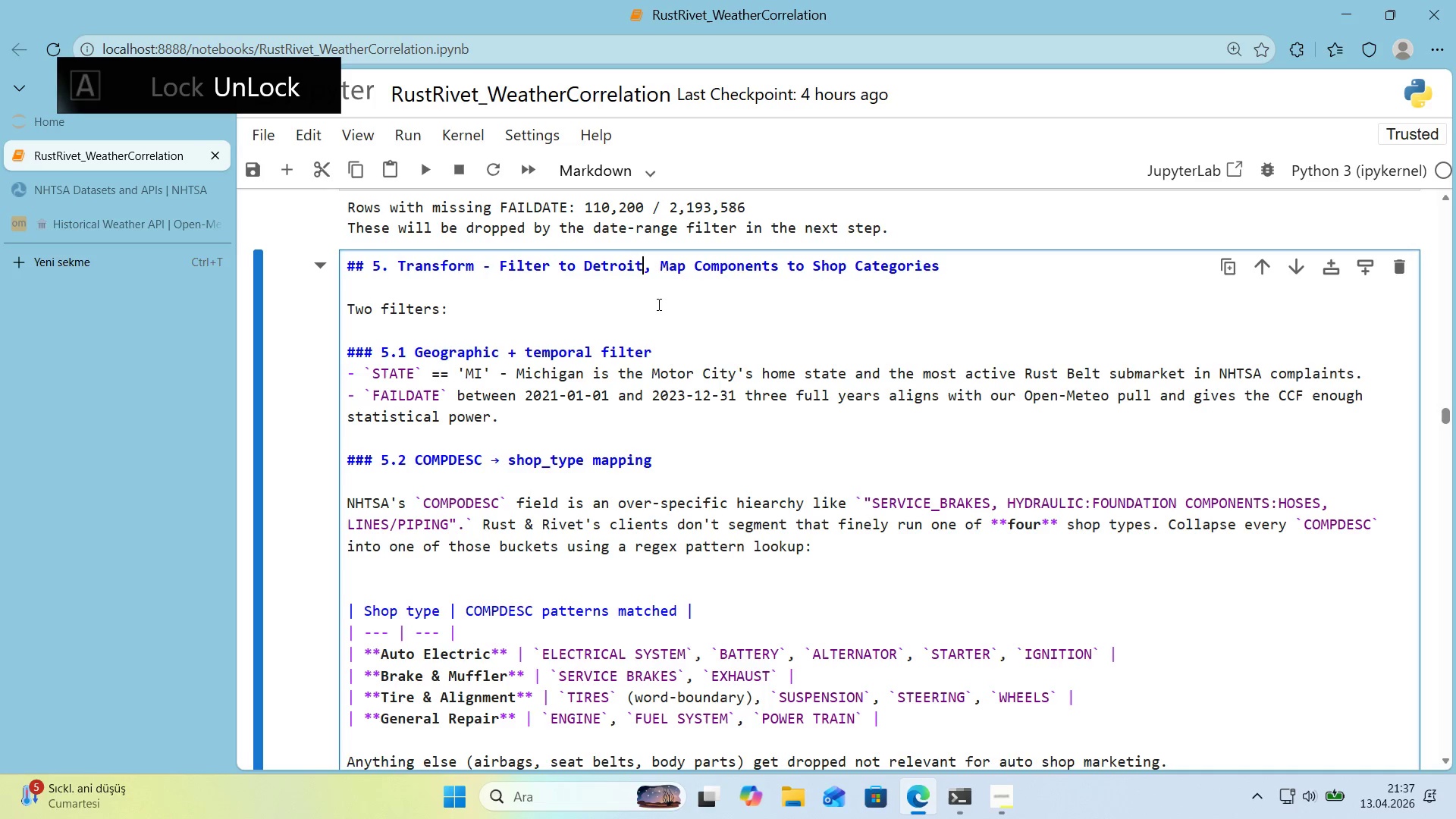 
type(&MI)
 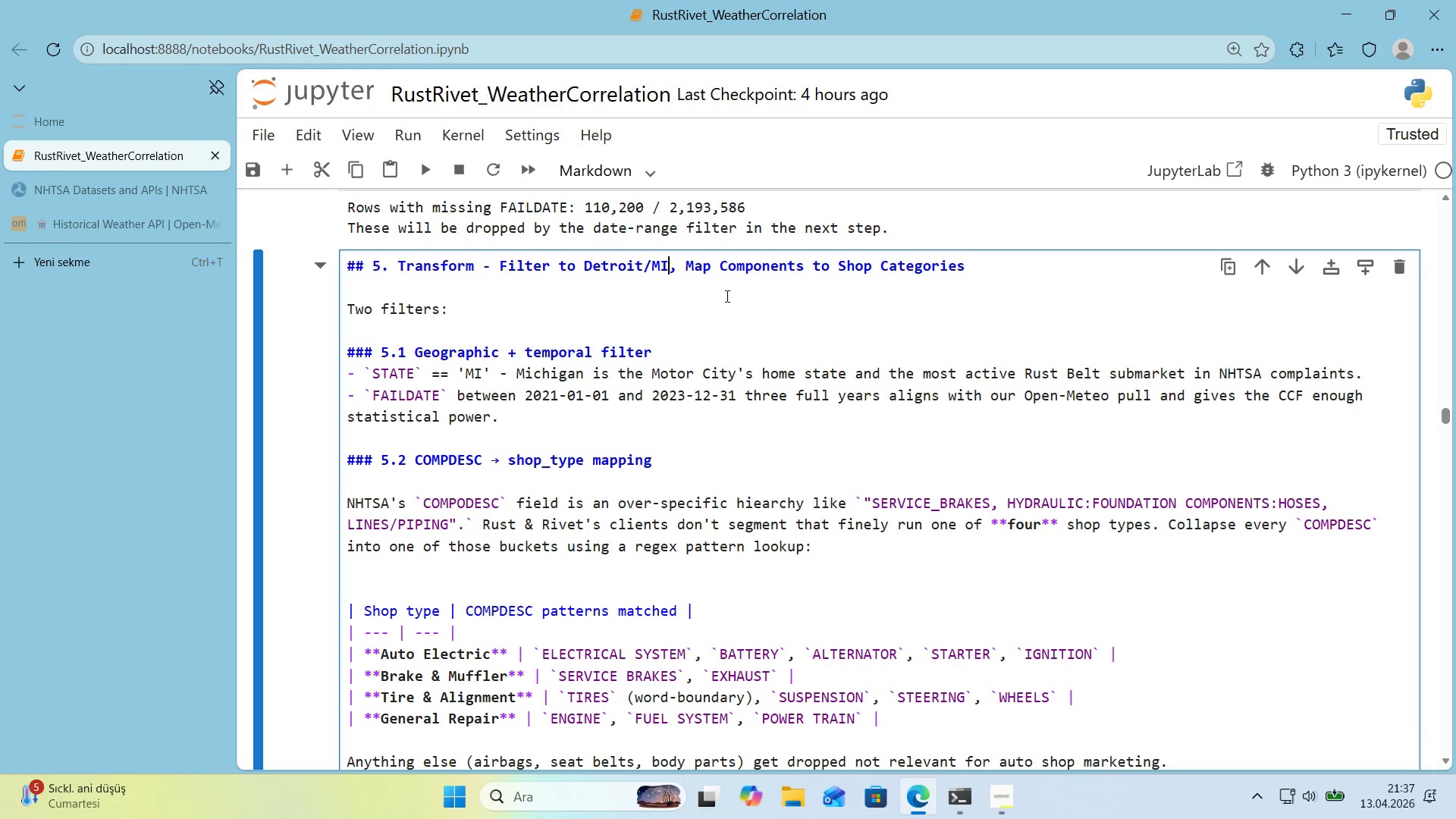 
wait(9.08)
 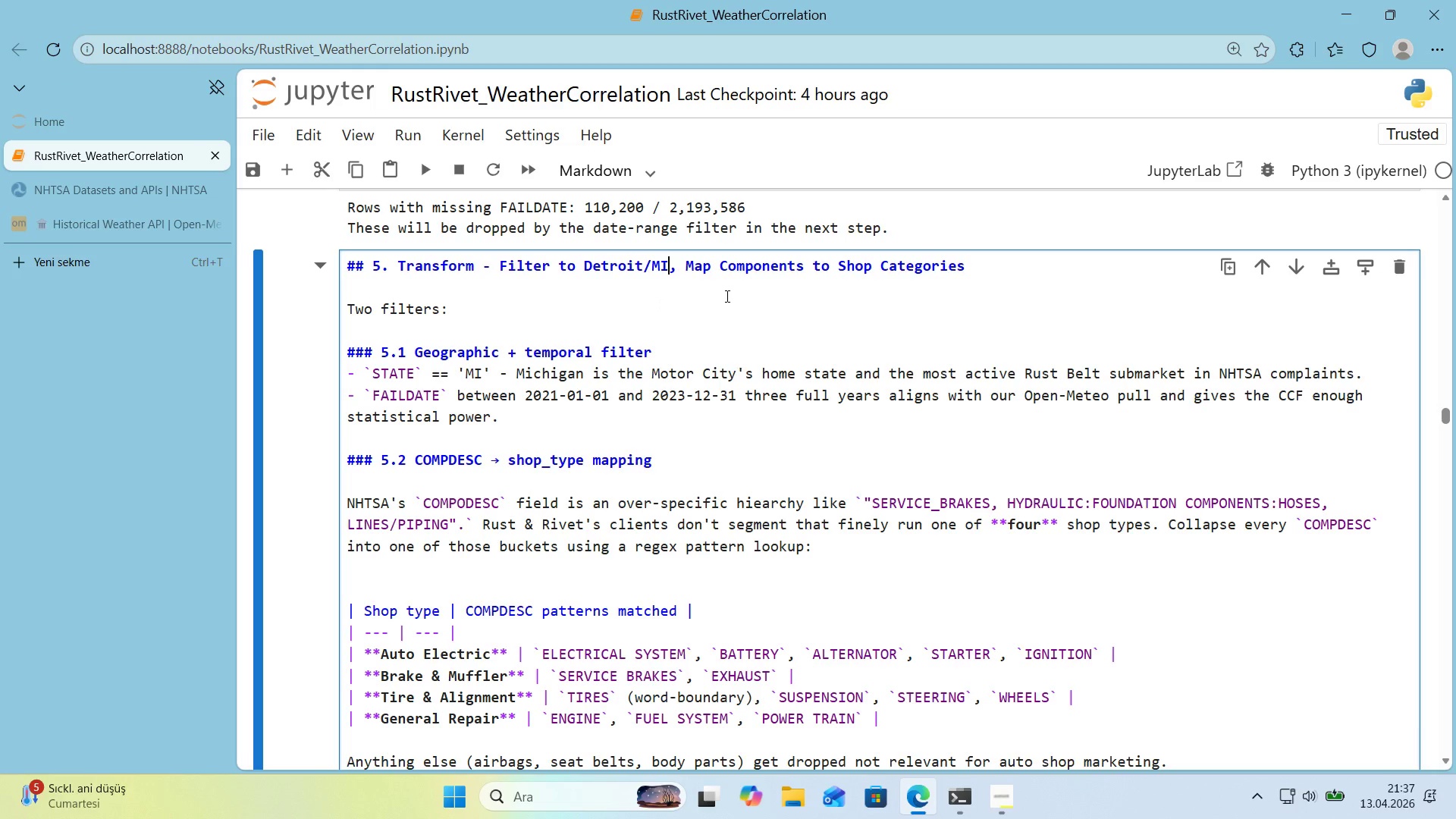 
left_click_drag(start_coordinate=[556, 399], to_coordinate=[544, 400])
 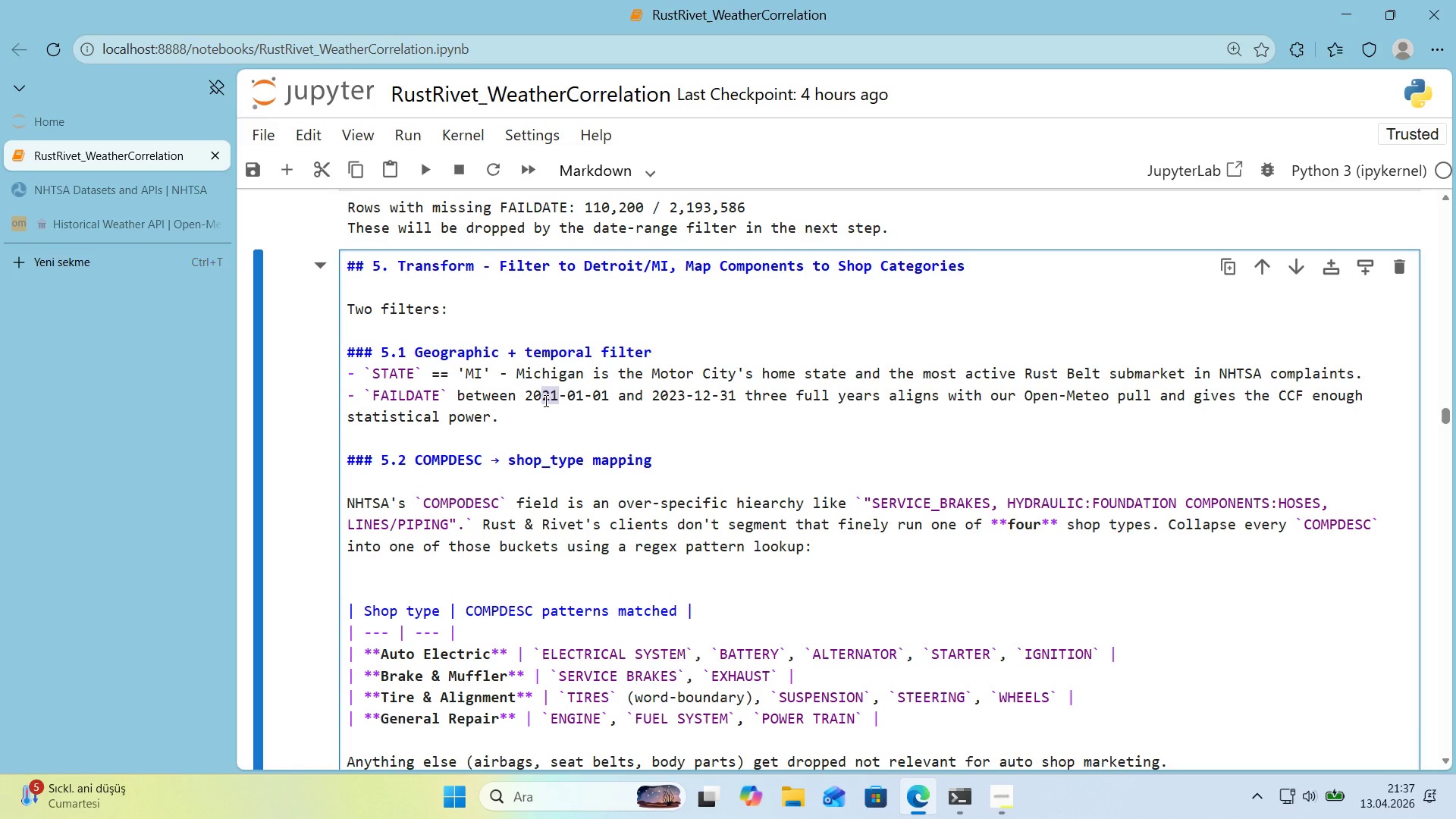 
key(Numpad1)
 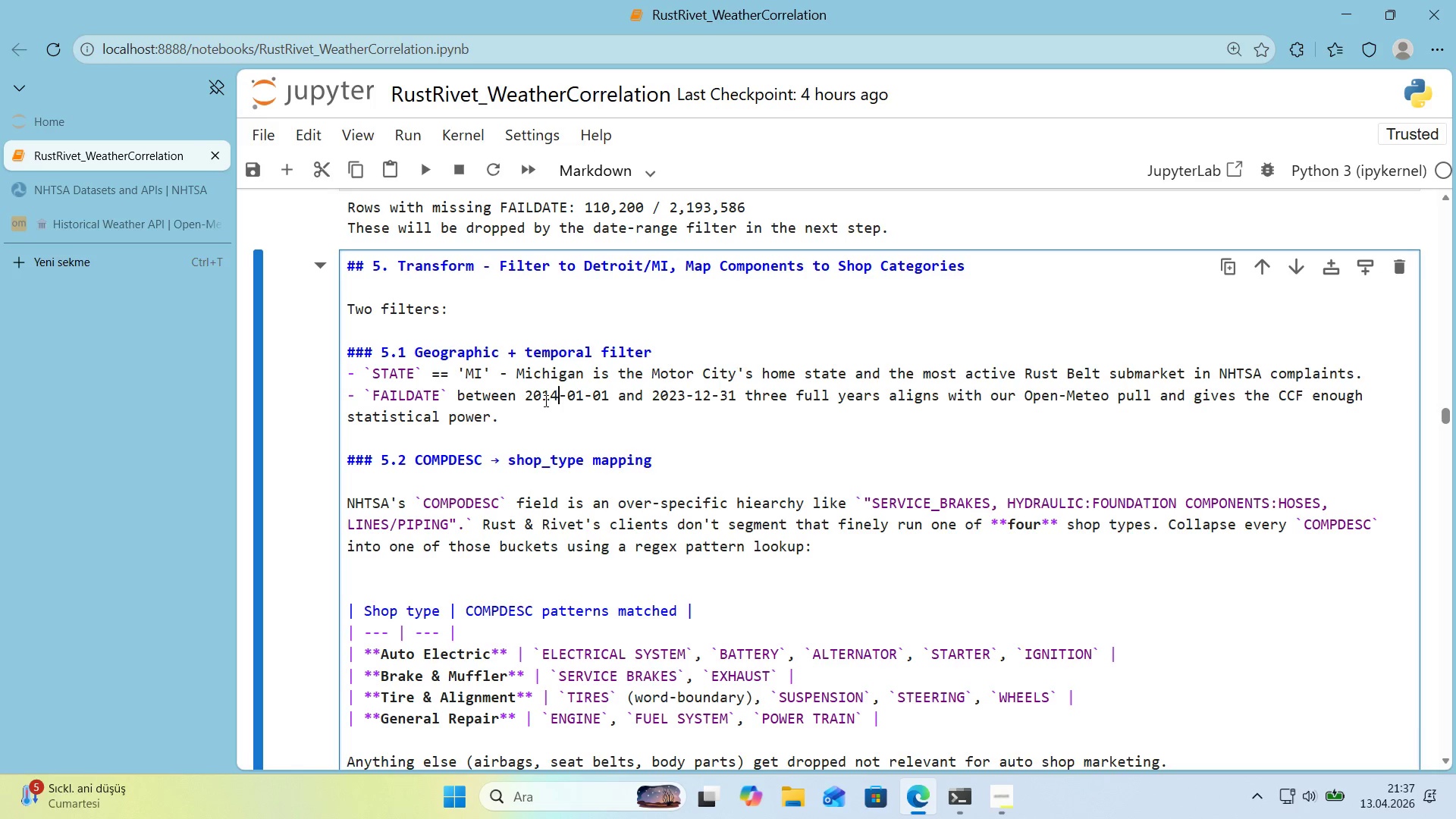 
key(Numpad4)
 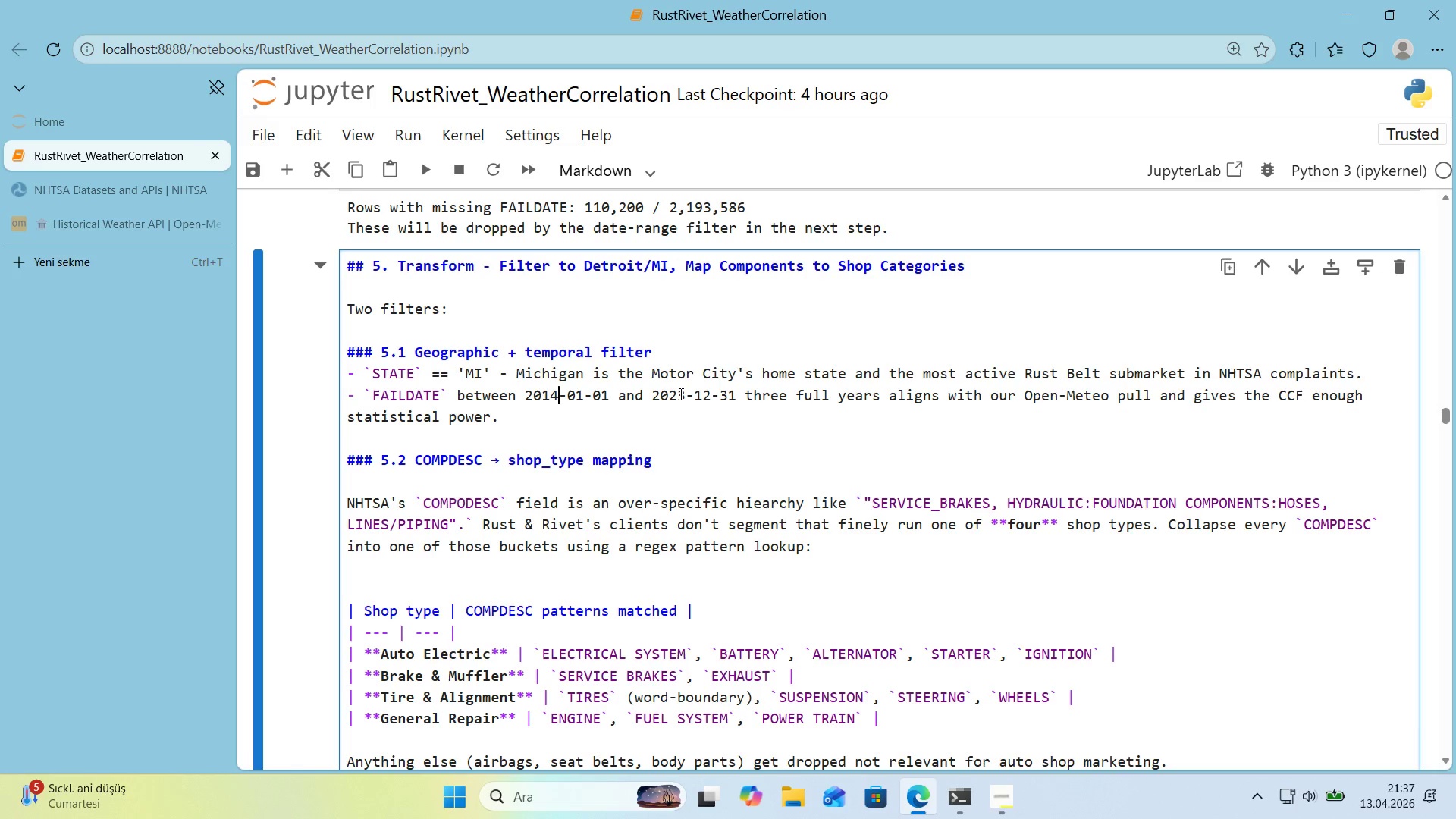 
wait(8.8)
 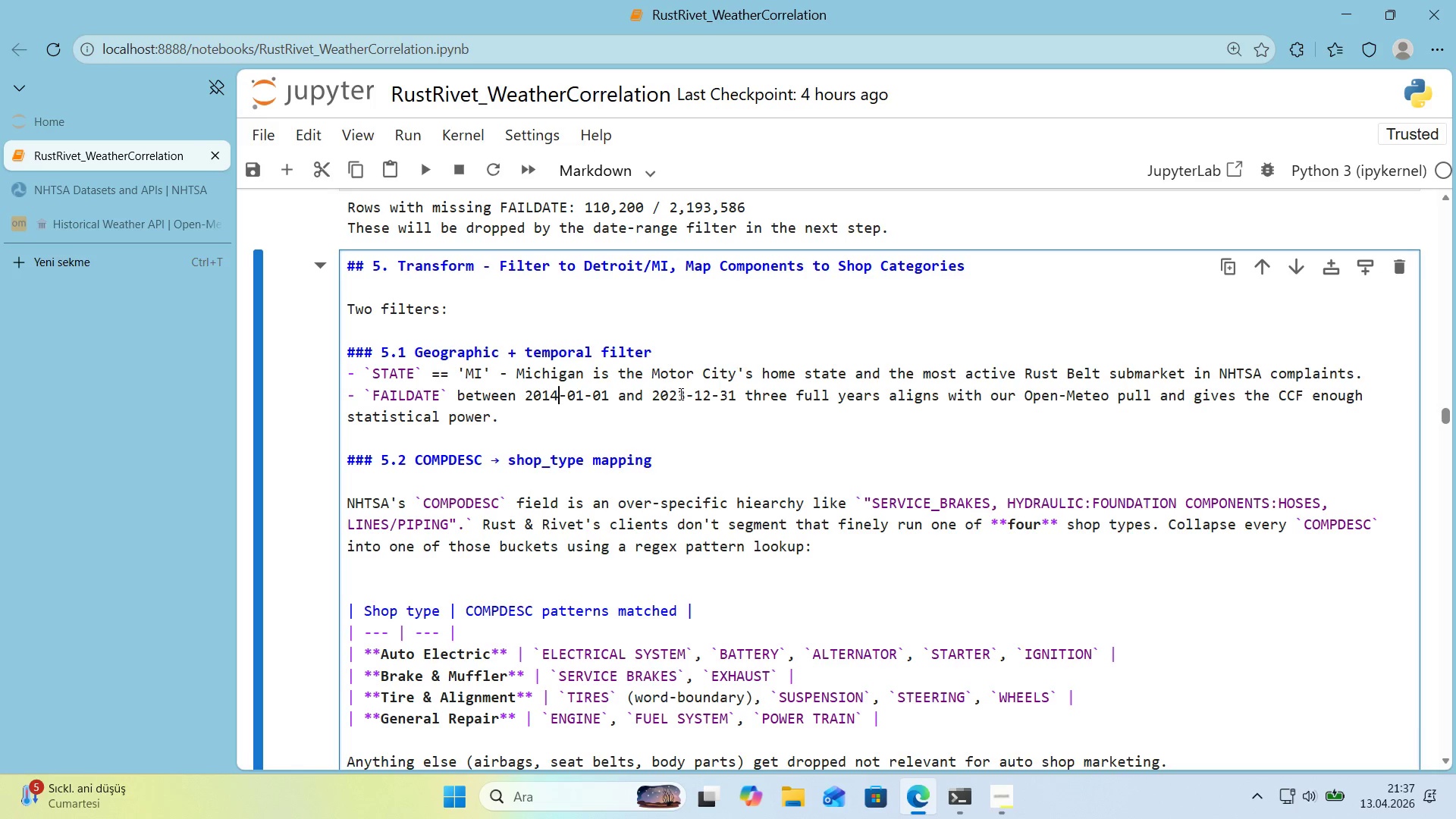 
double_click([763, 399])
 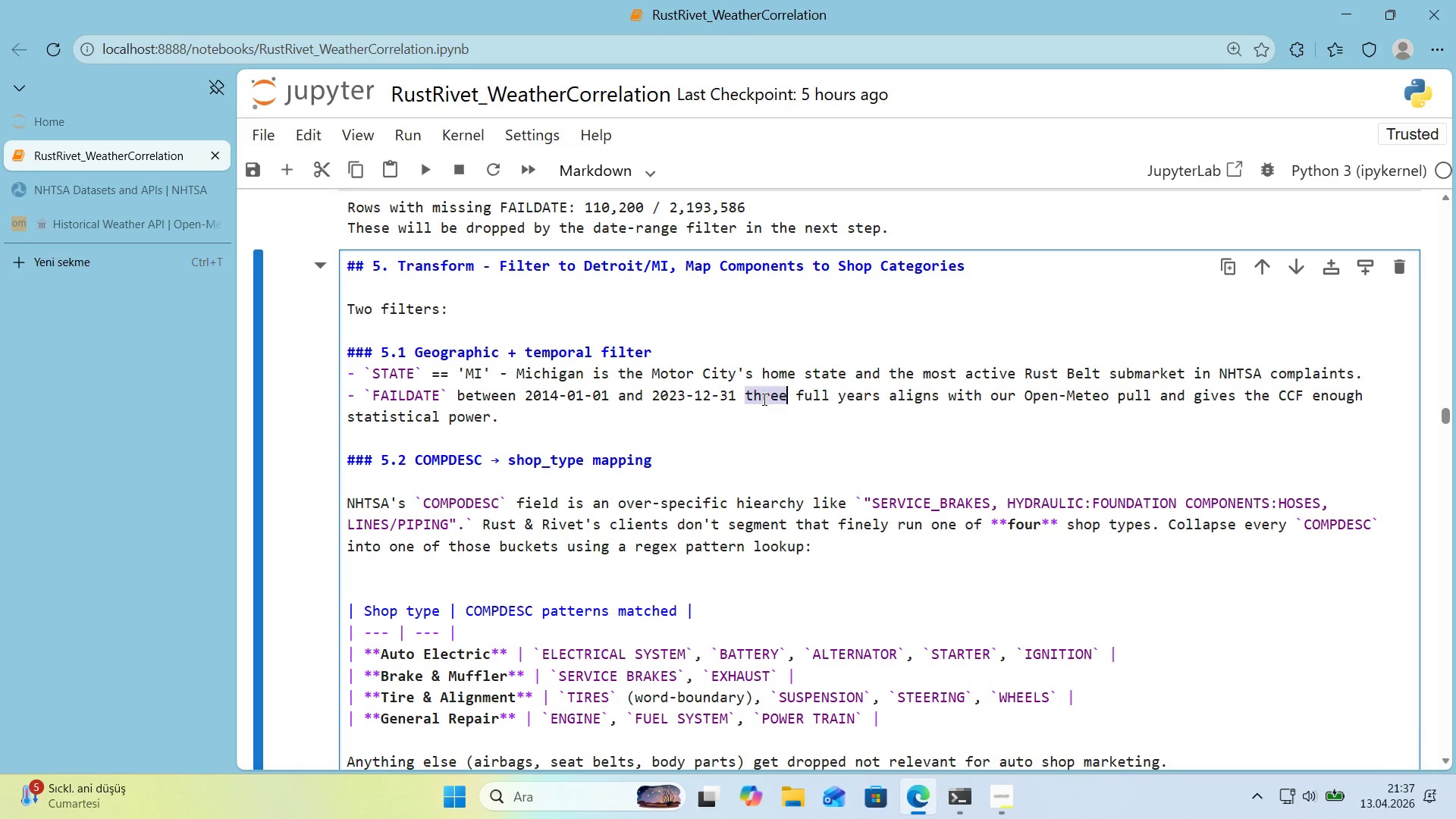 
type(TEN)
 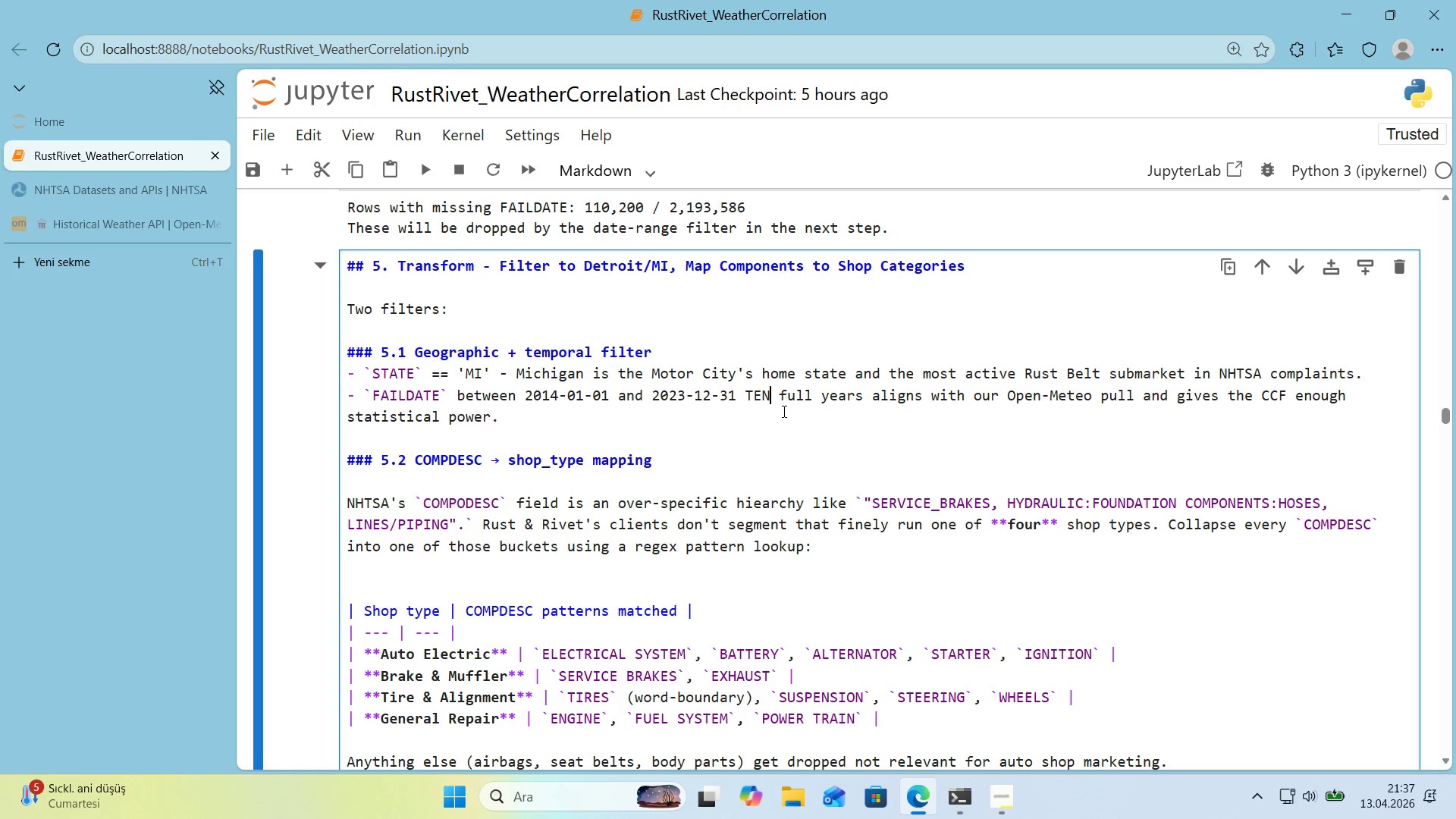 
key(Backspace)
key(Backspace)
type(te)
key(Backspace)
key(Backspace)
key(Backspace)
type(ten)
 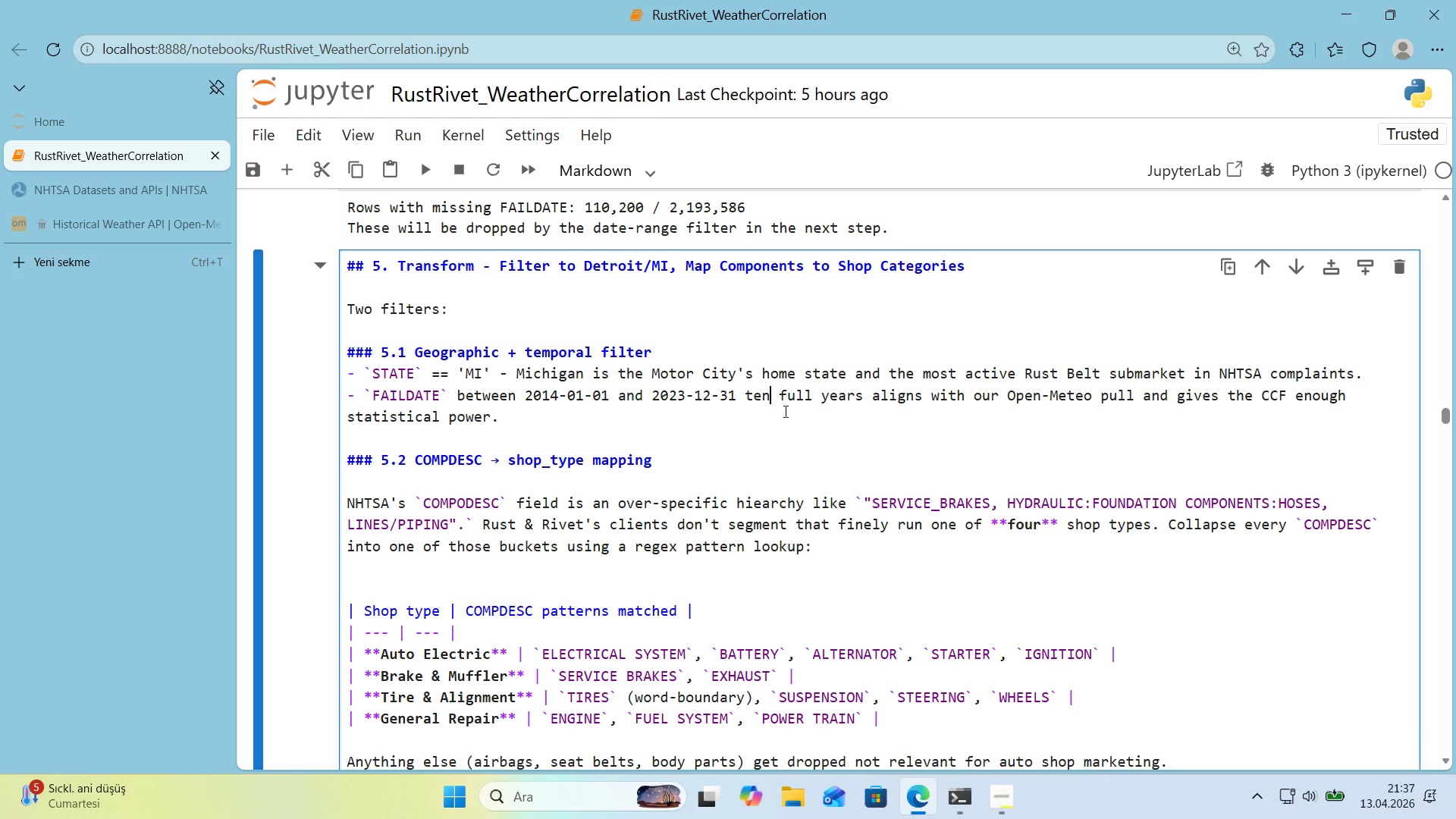 
wait(5.08)
 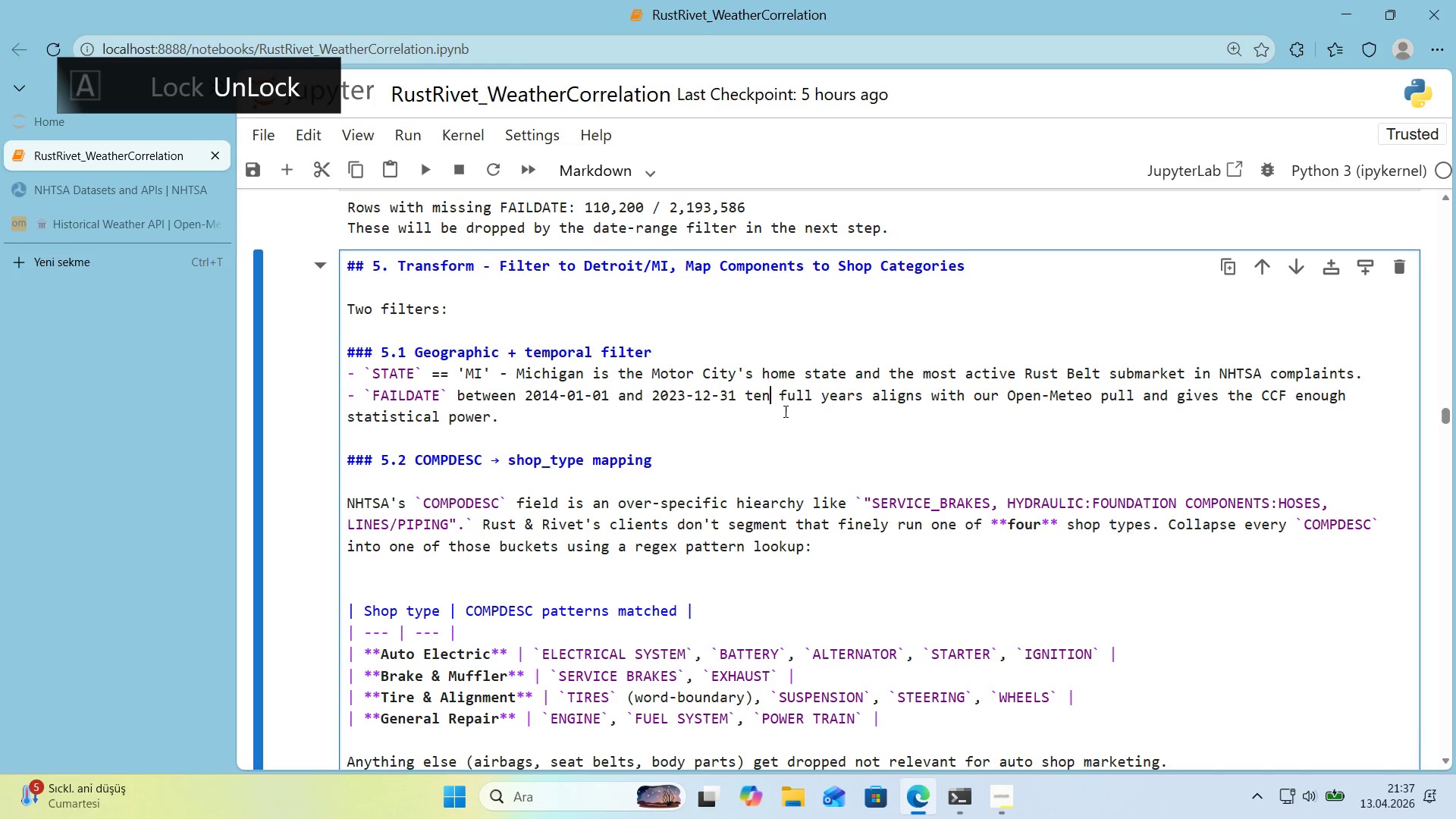 
scroll: coordinate [784, 411], scroll_direction: down, amount: 1.0
 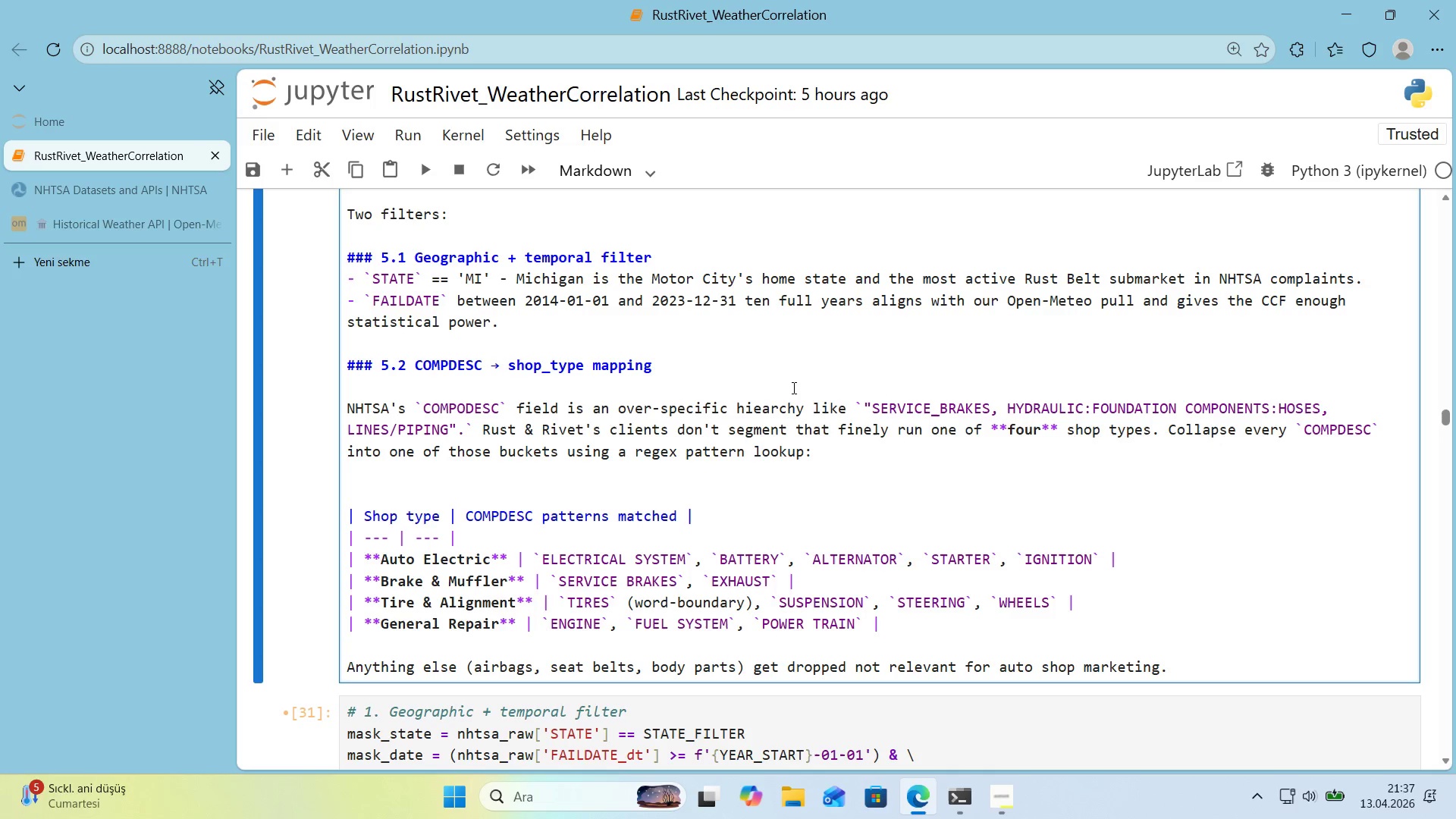 
wait(9.72)
 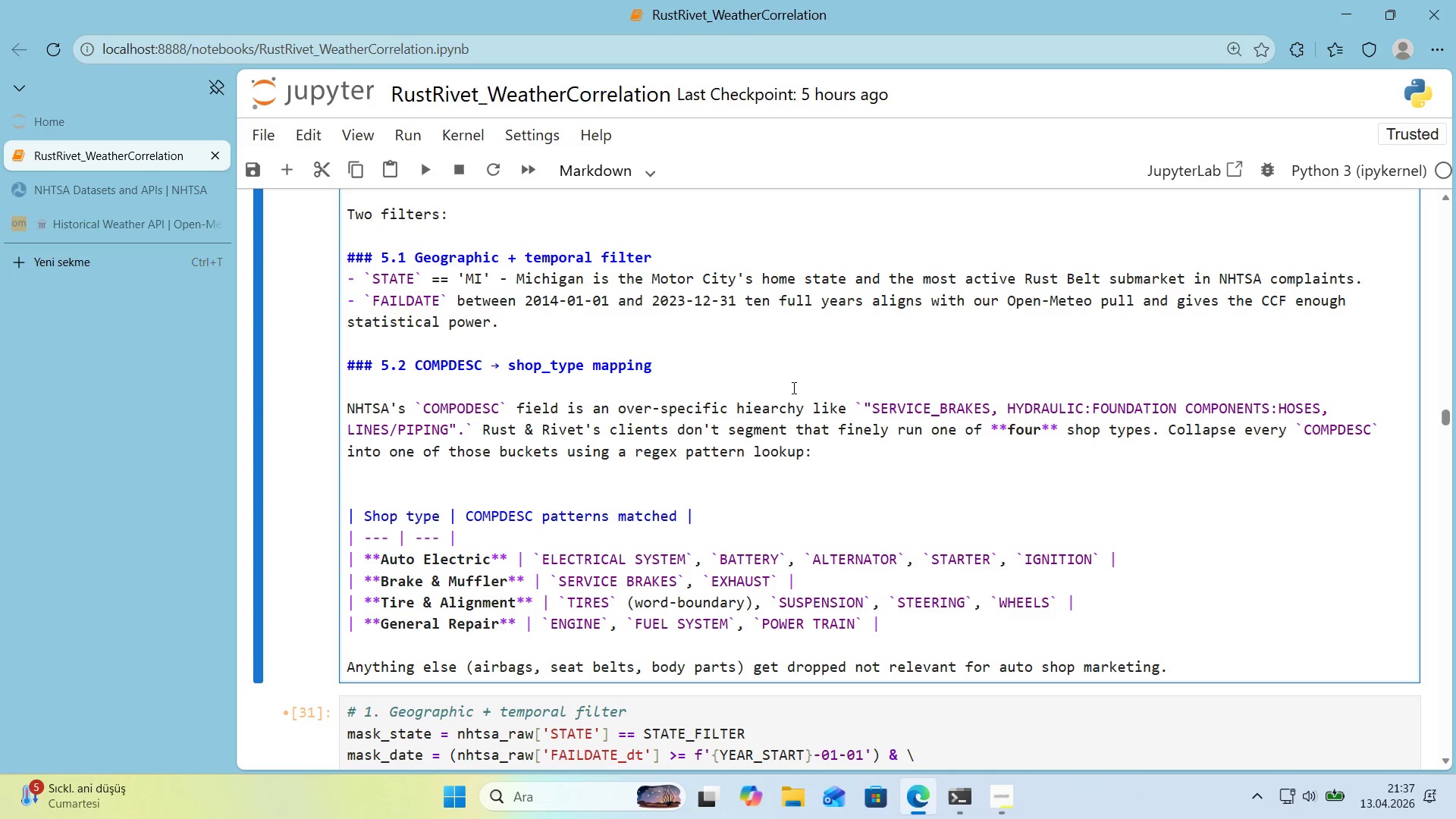 
left_click([711, 478])
 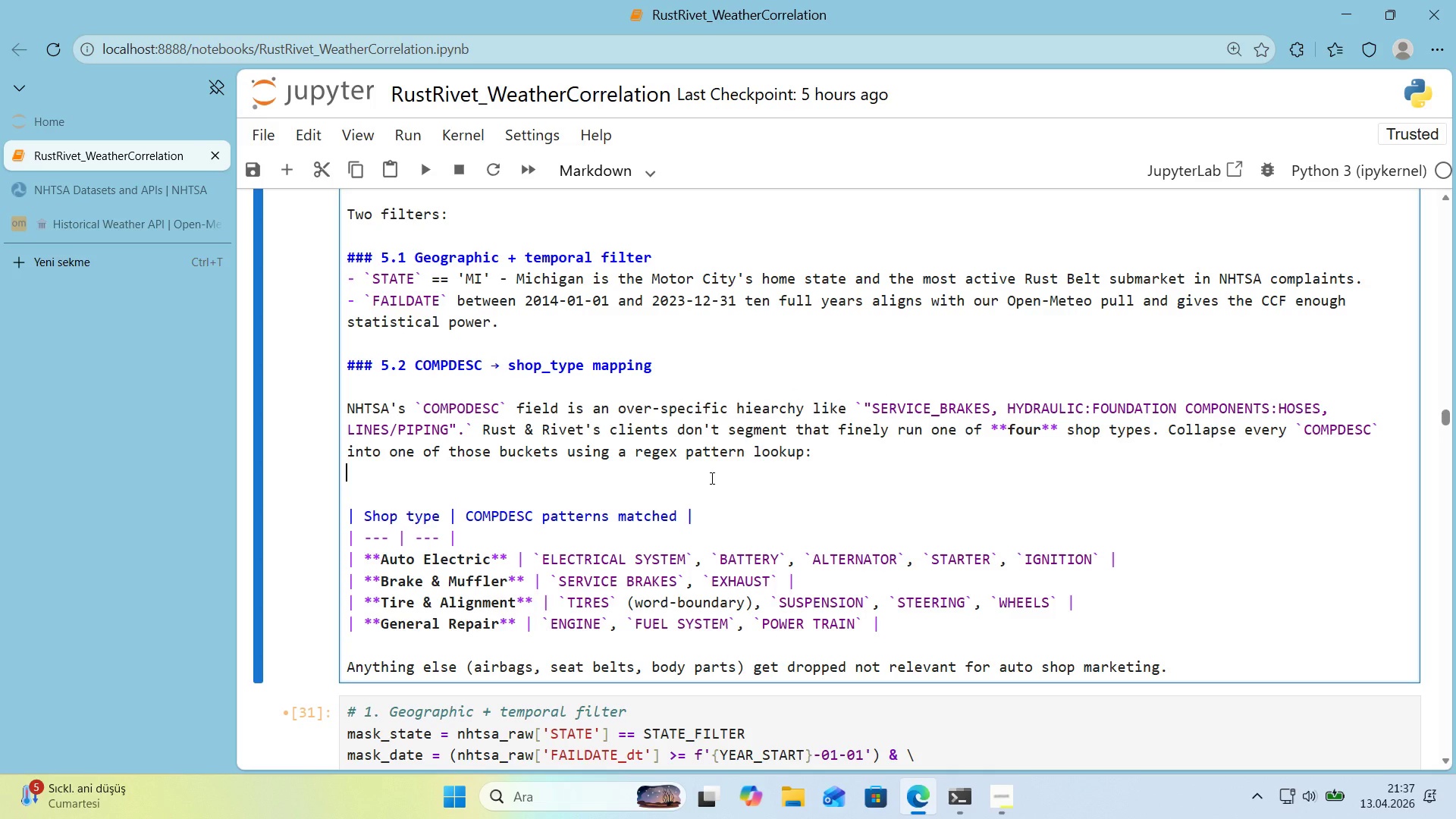 
key(Shift+Enter)
 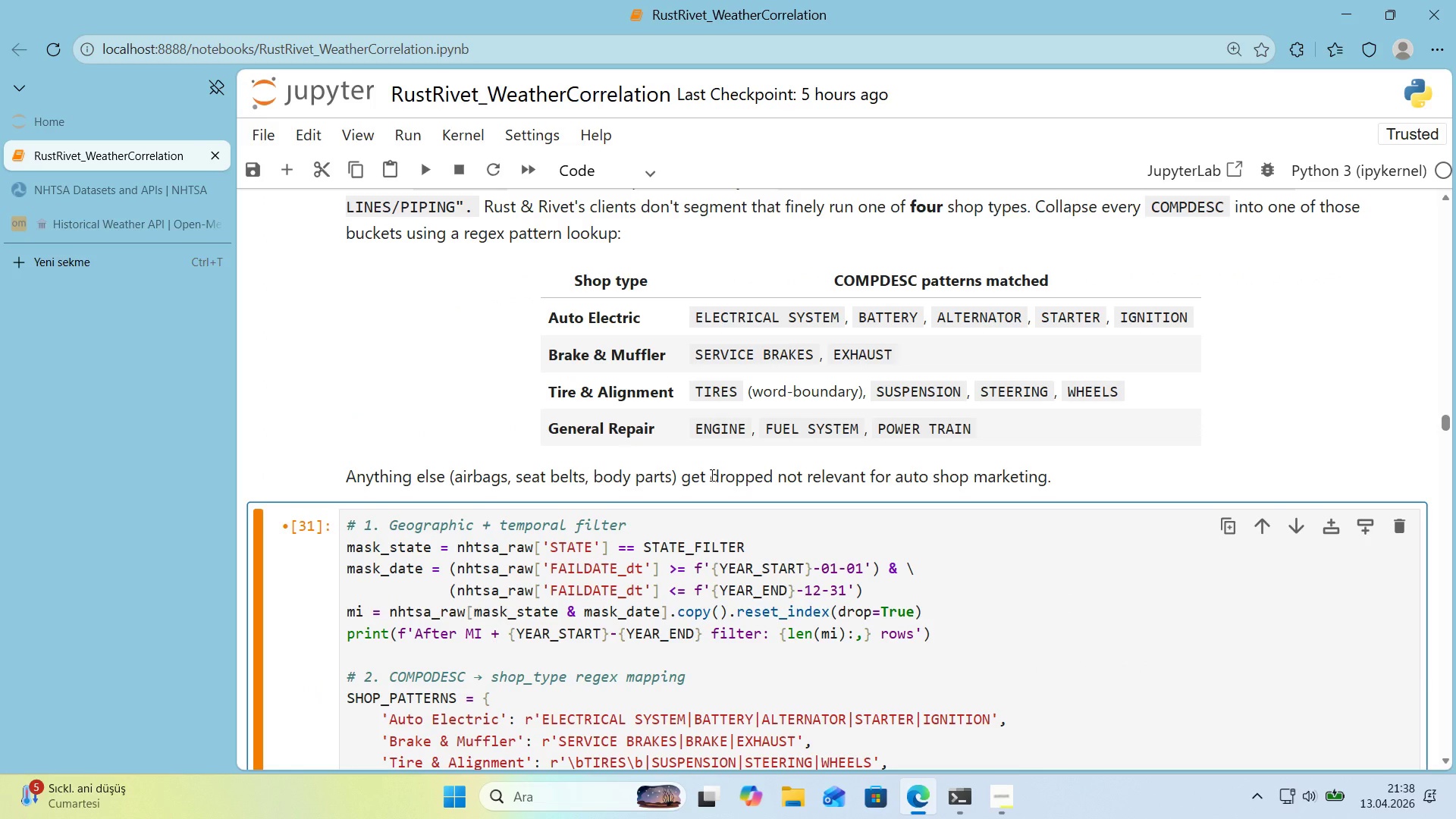 
scroll: coordinate [701, 472], scroll_direction: down, amount: 21.0
 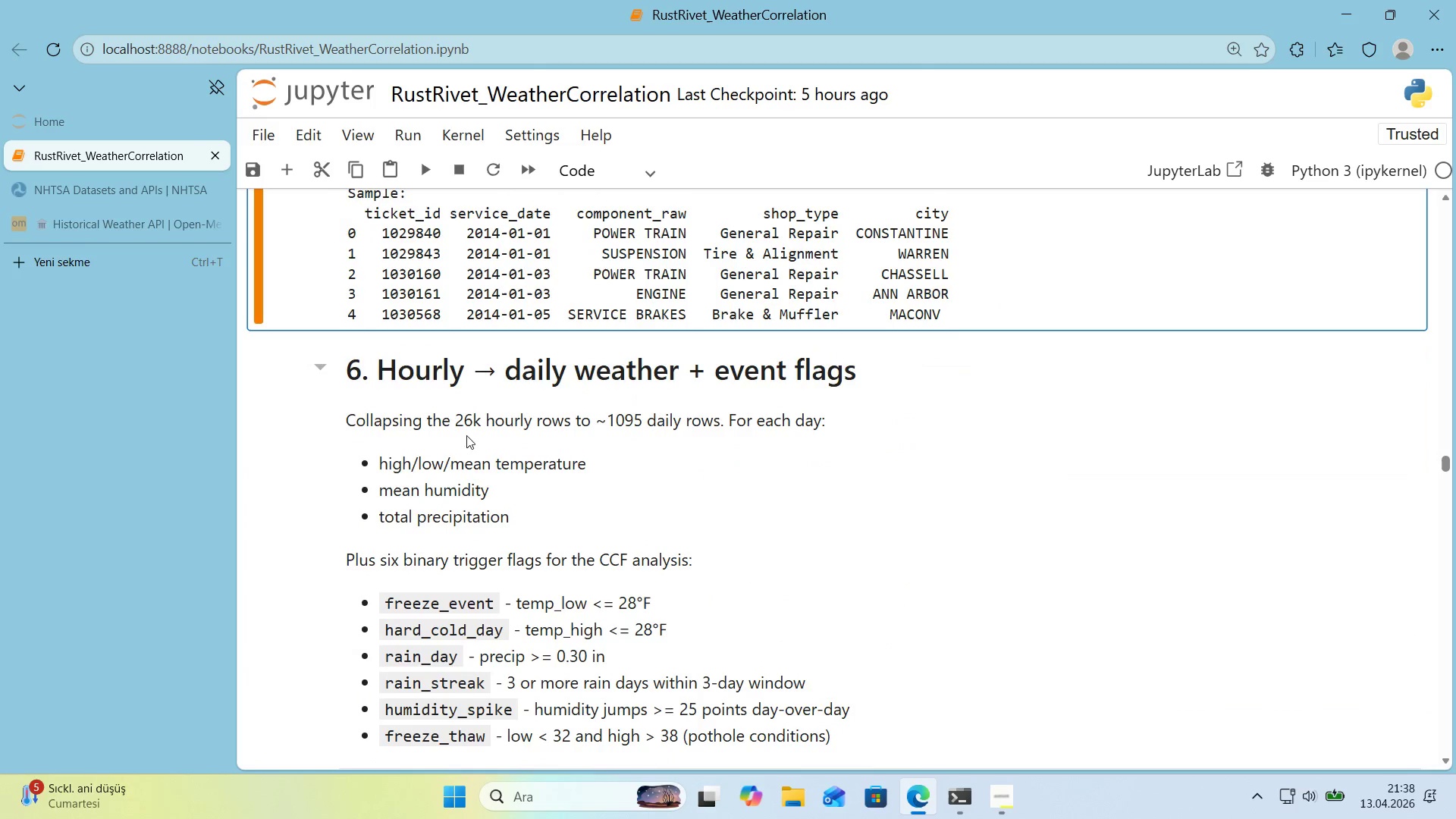 
double_click([463, 432])
 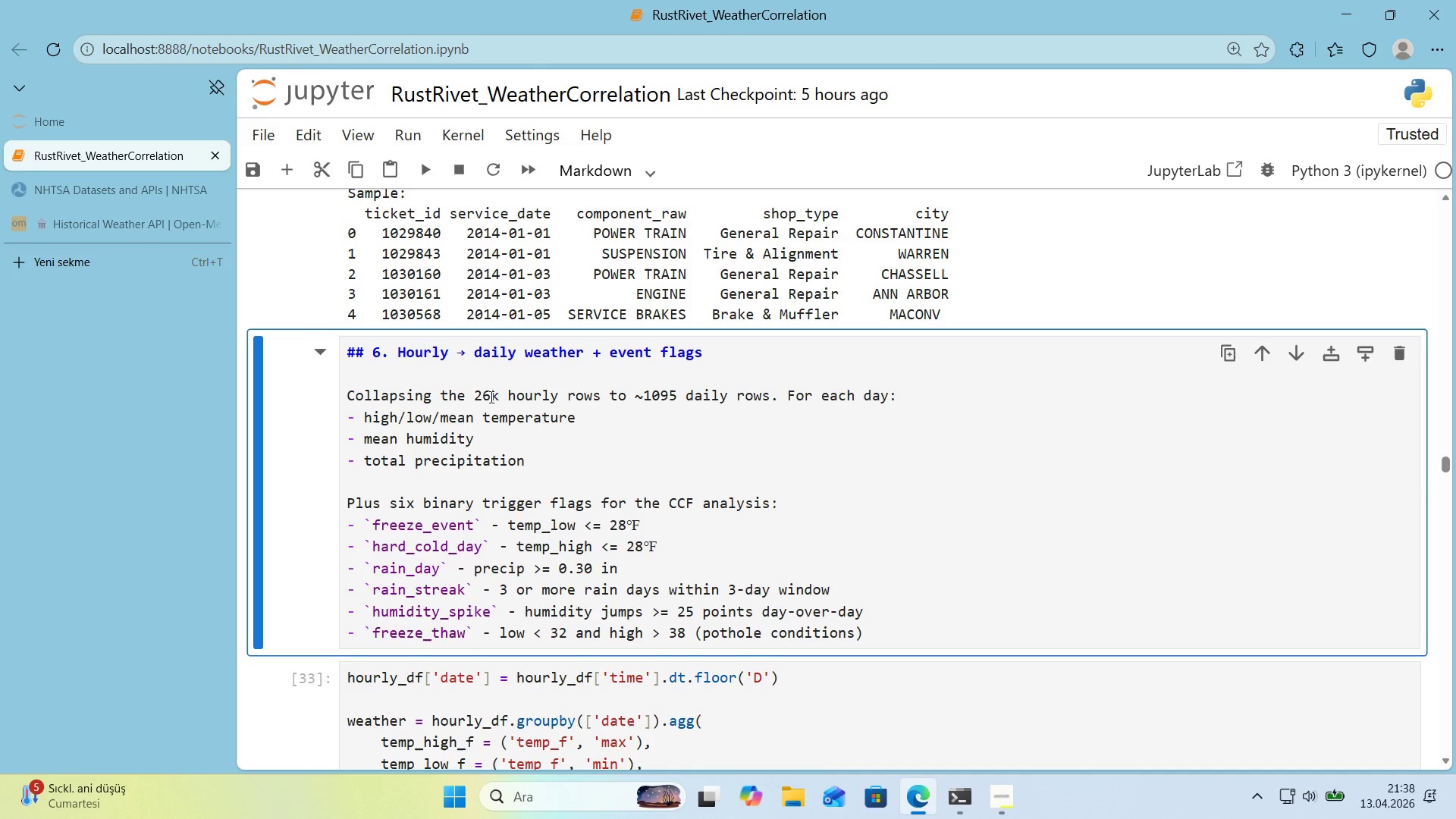 
left_click_drag(start_coordinate=[490, 397], to_coordinate=[475, 397])
 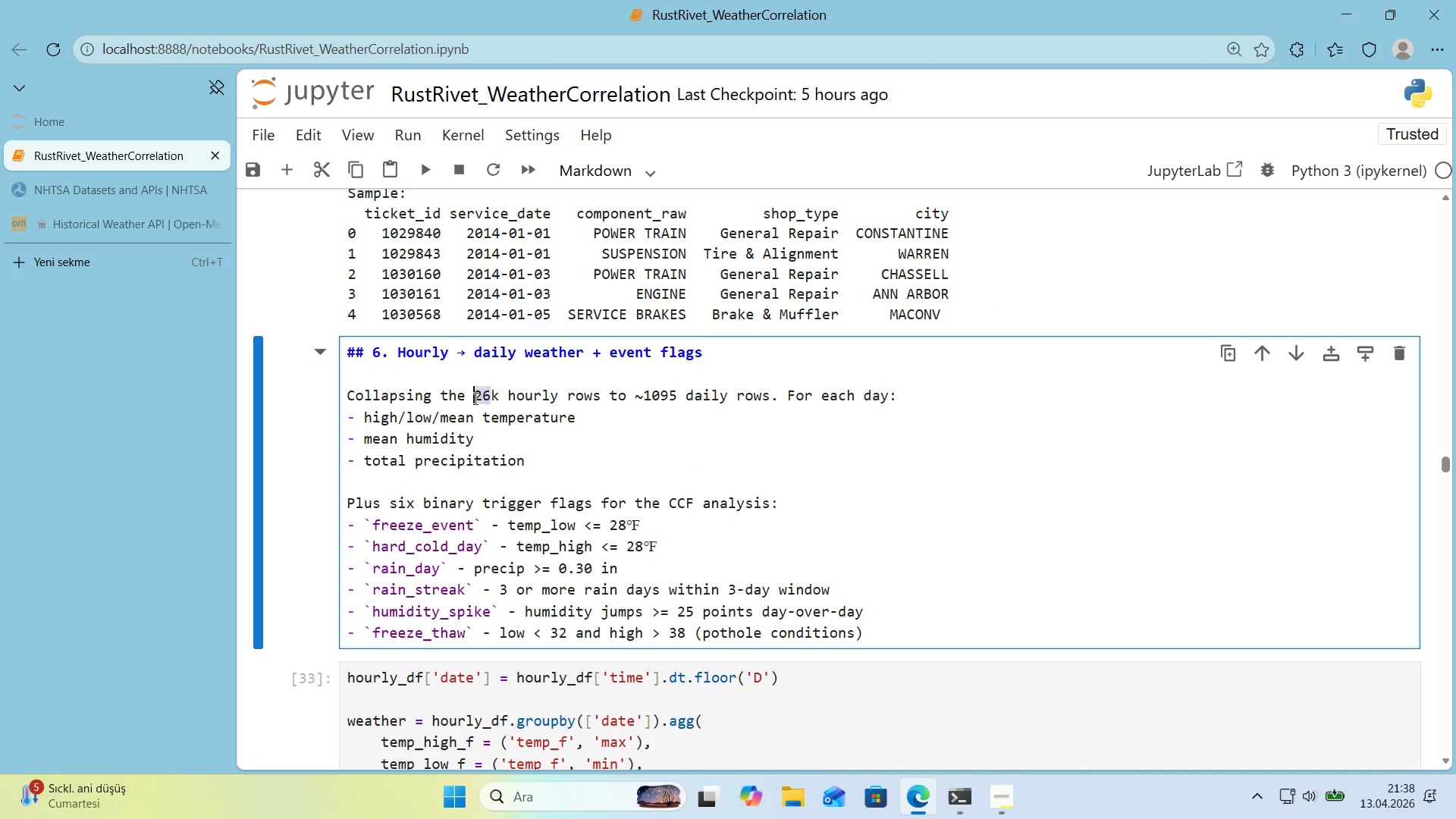 
key(Numpad8)
 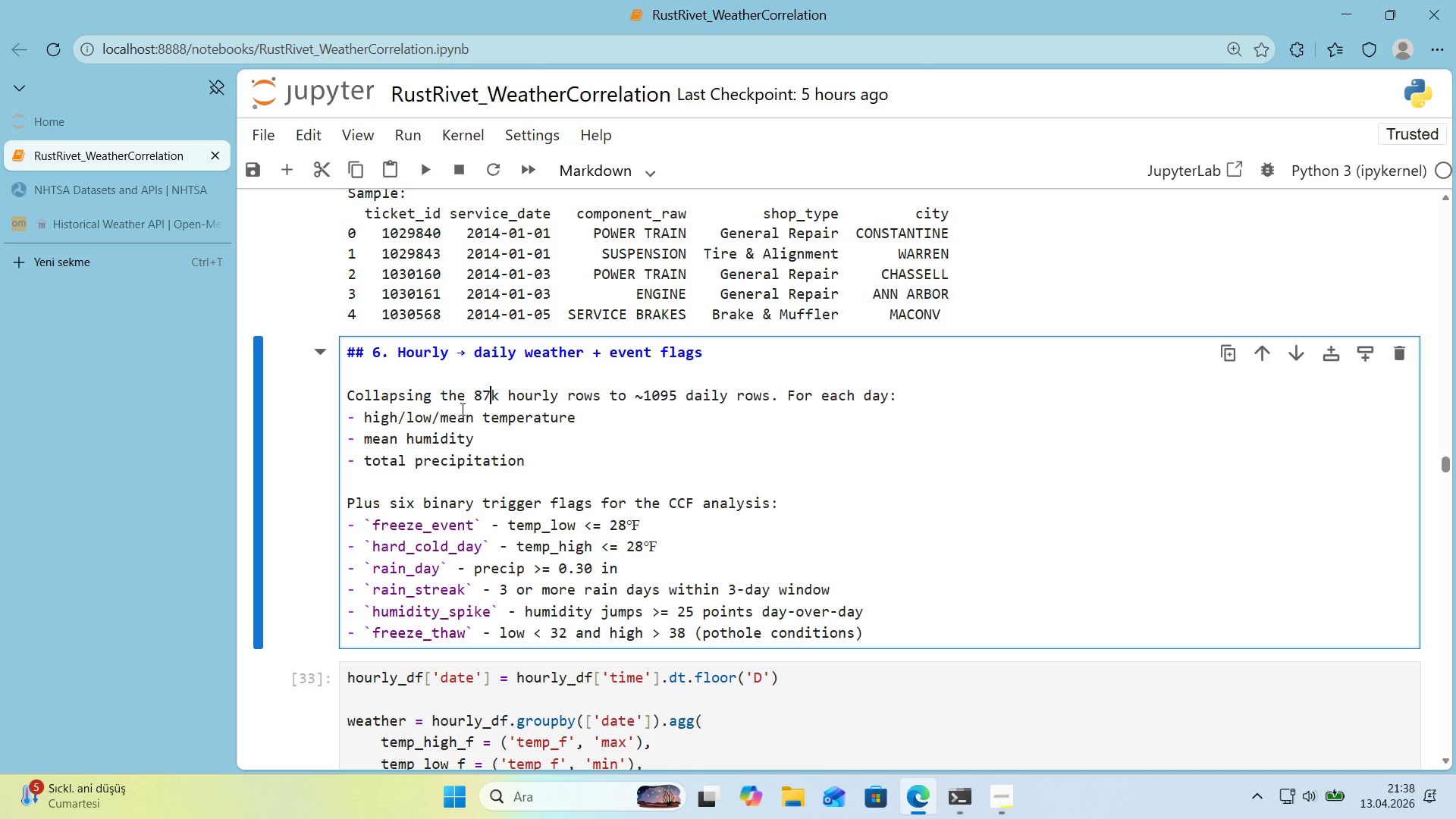 
key(Numpad7)
 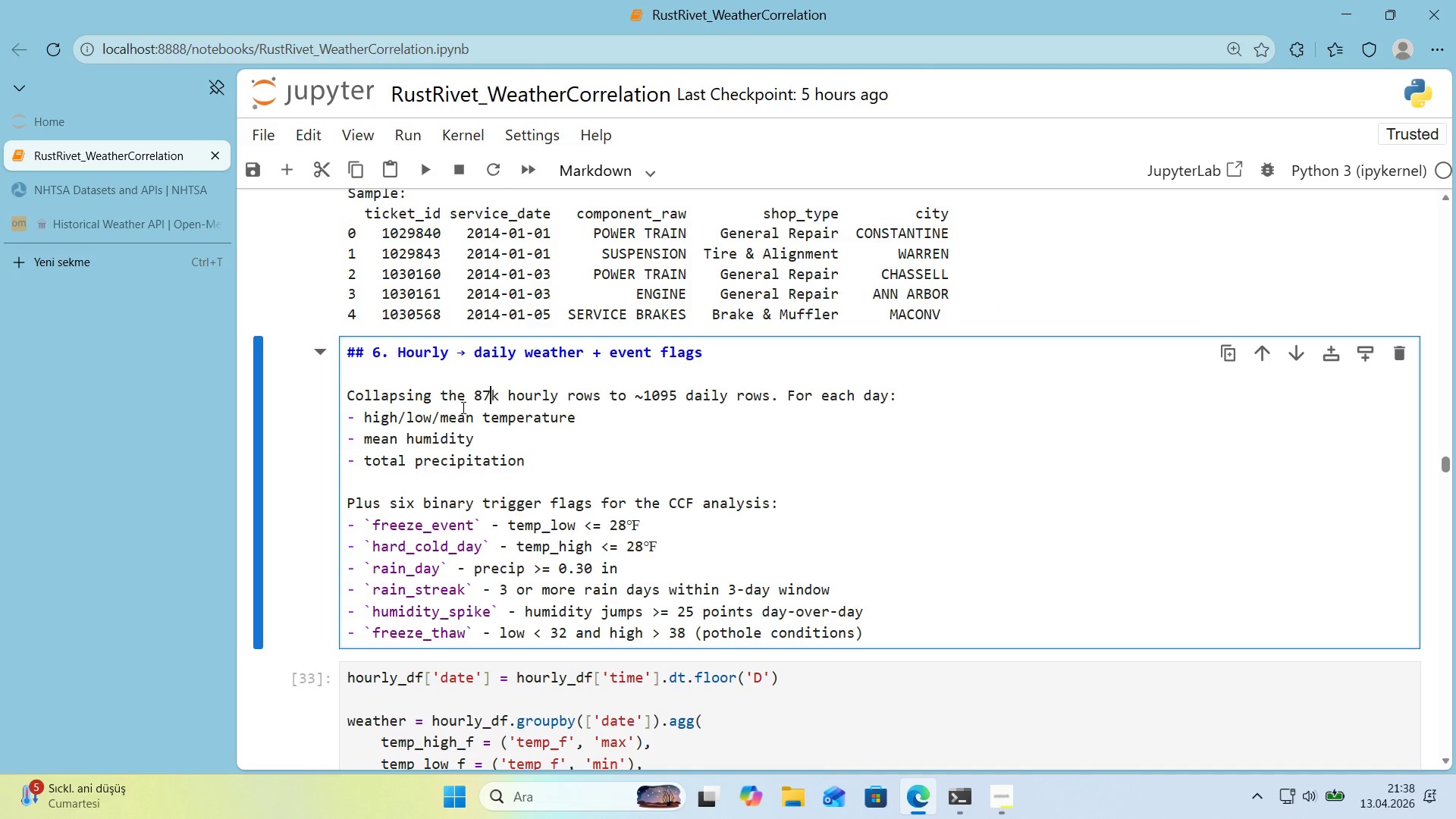 
key(Comma)
 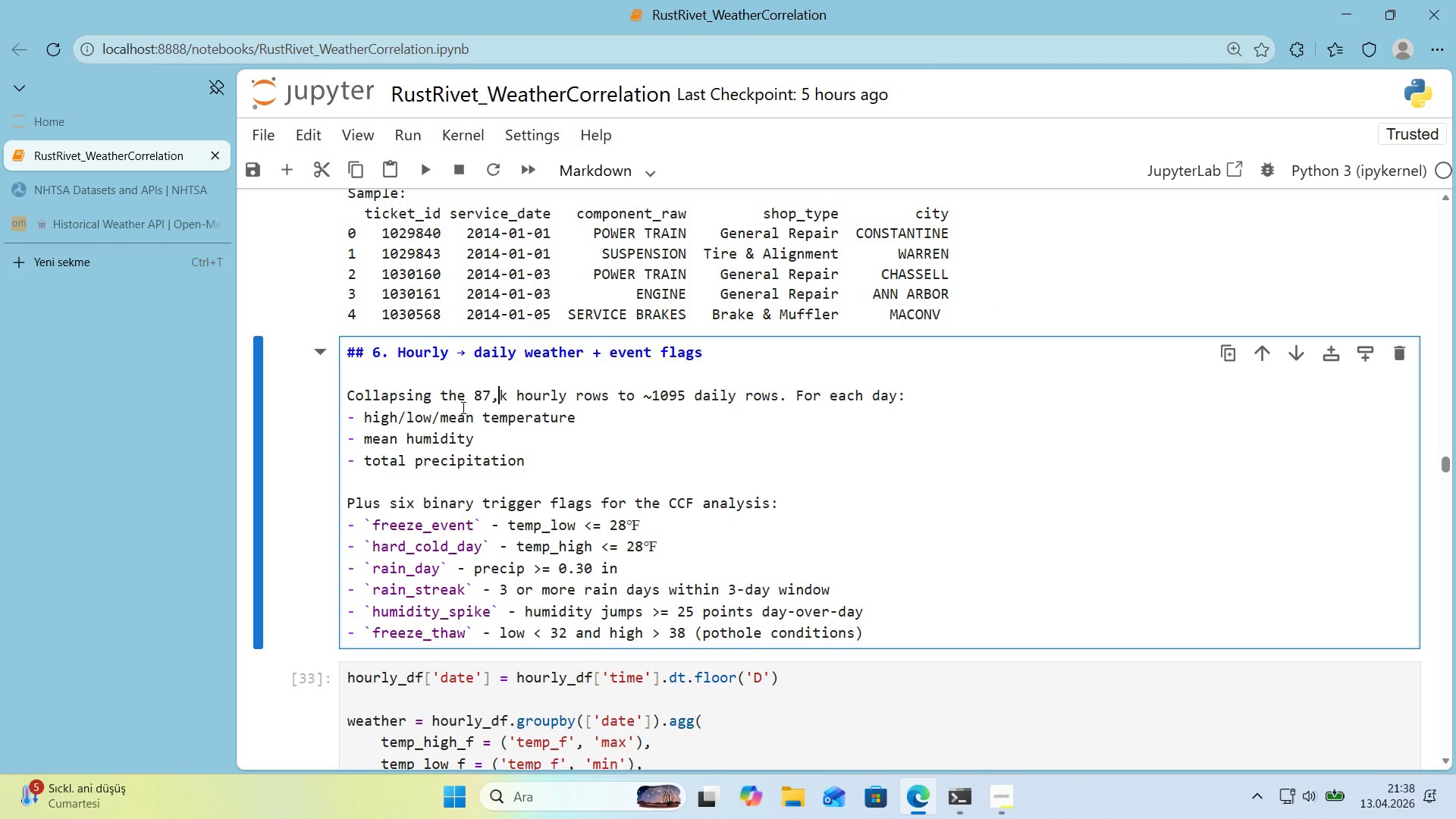 
key(Numpad6)
 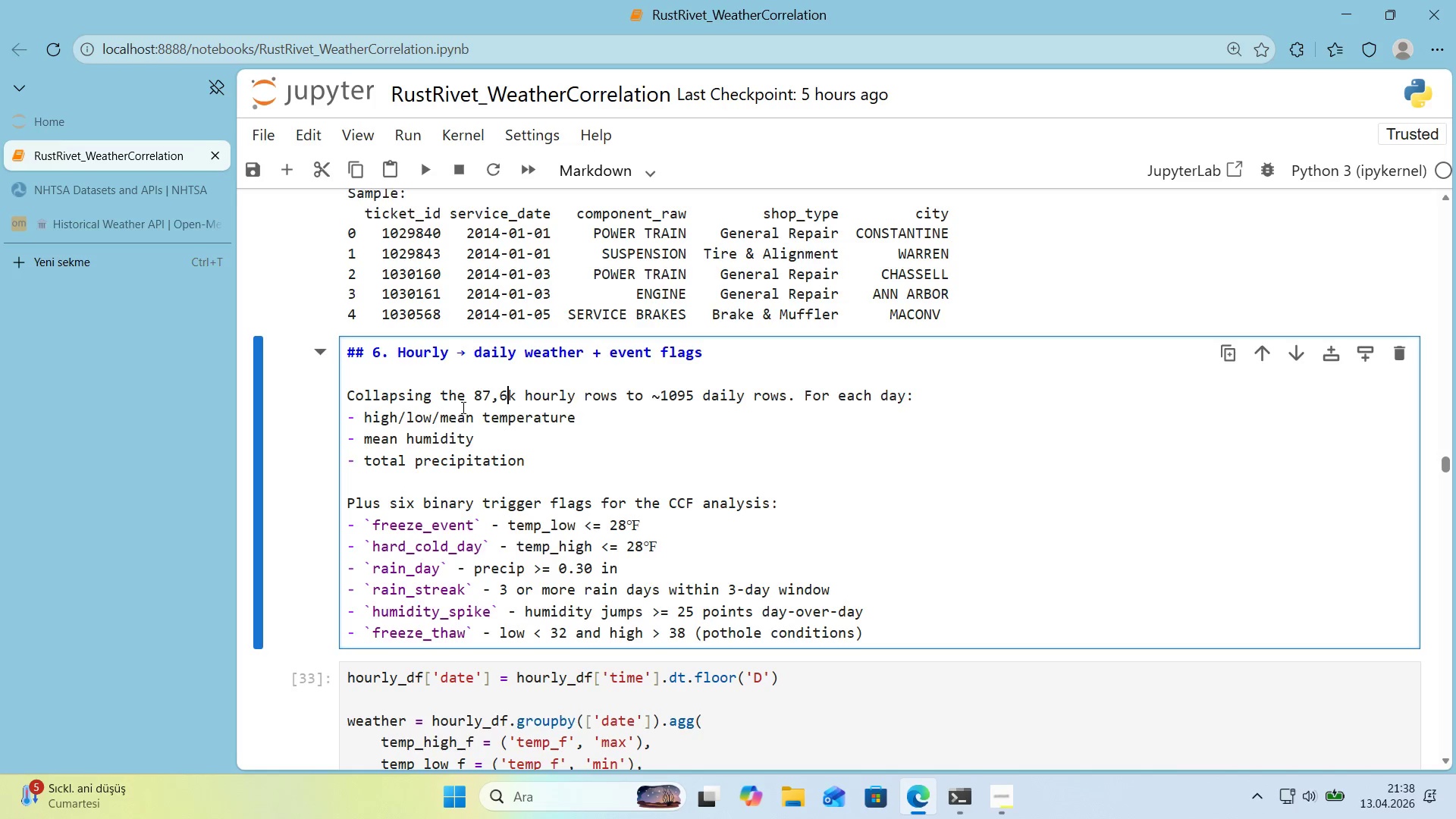 
key(Numpad0)
 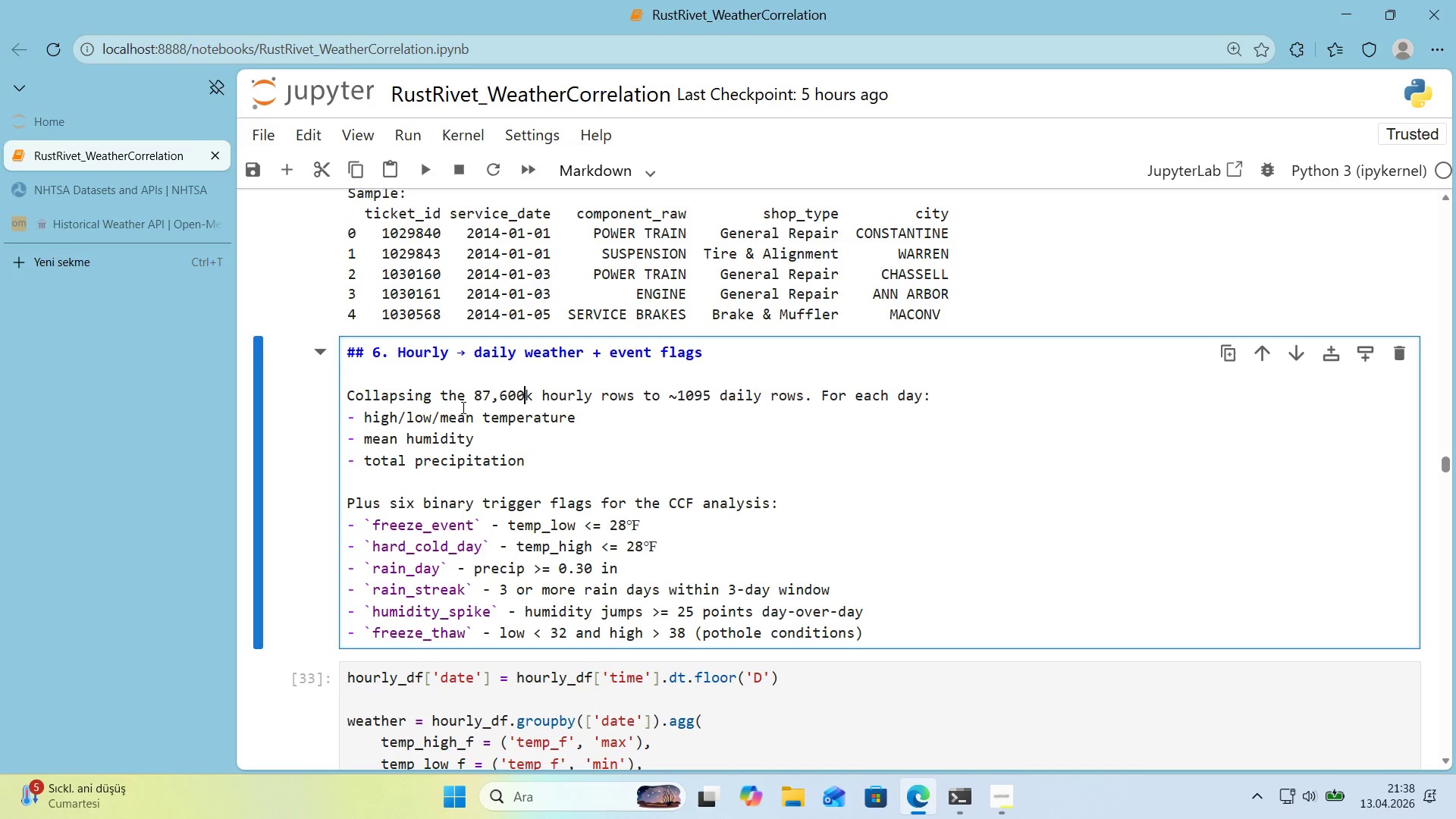 
key(Numpad0)
 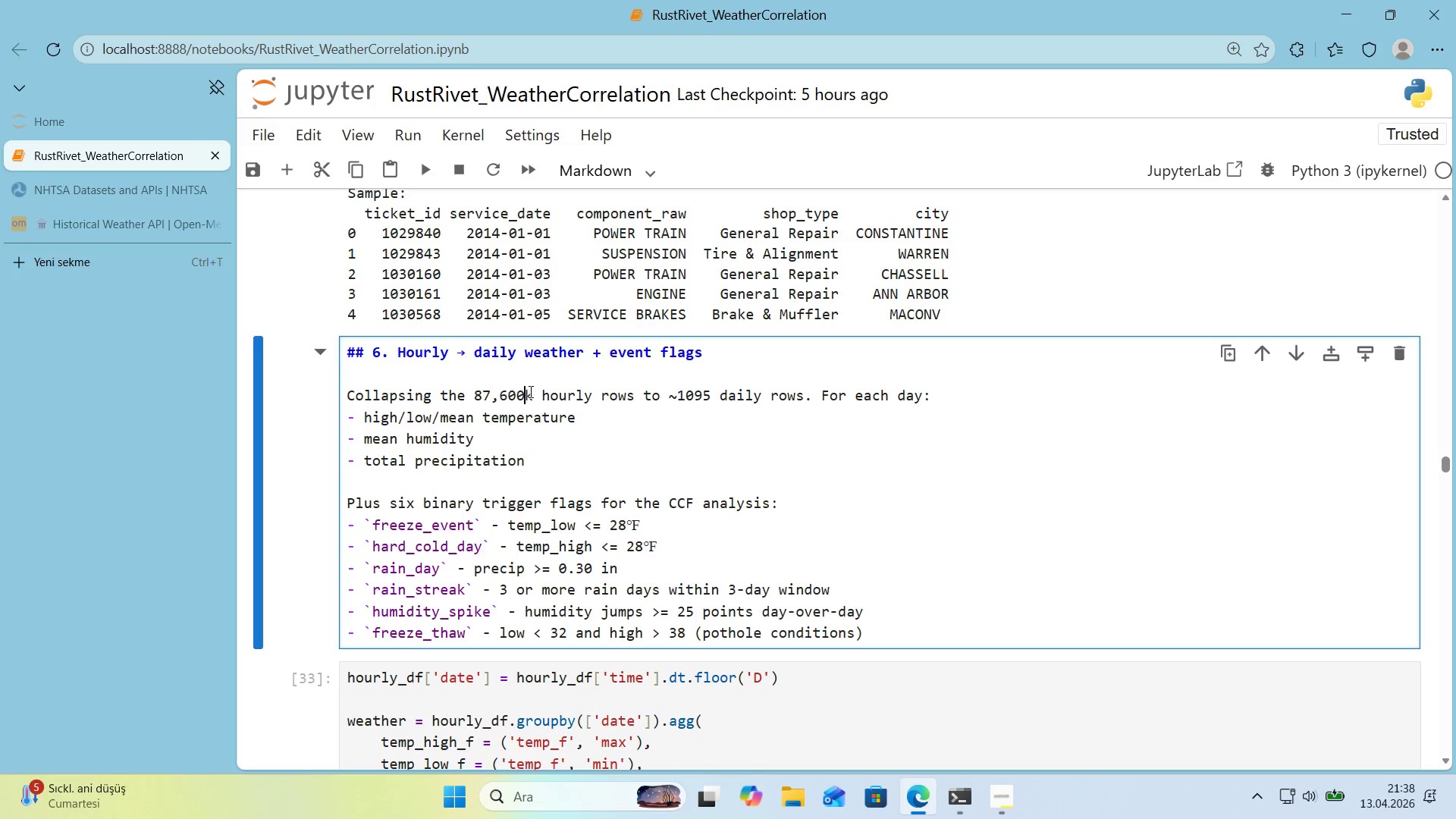 
double_click([532, 391])
 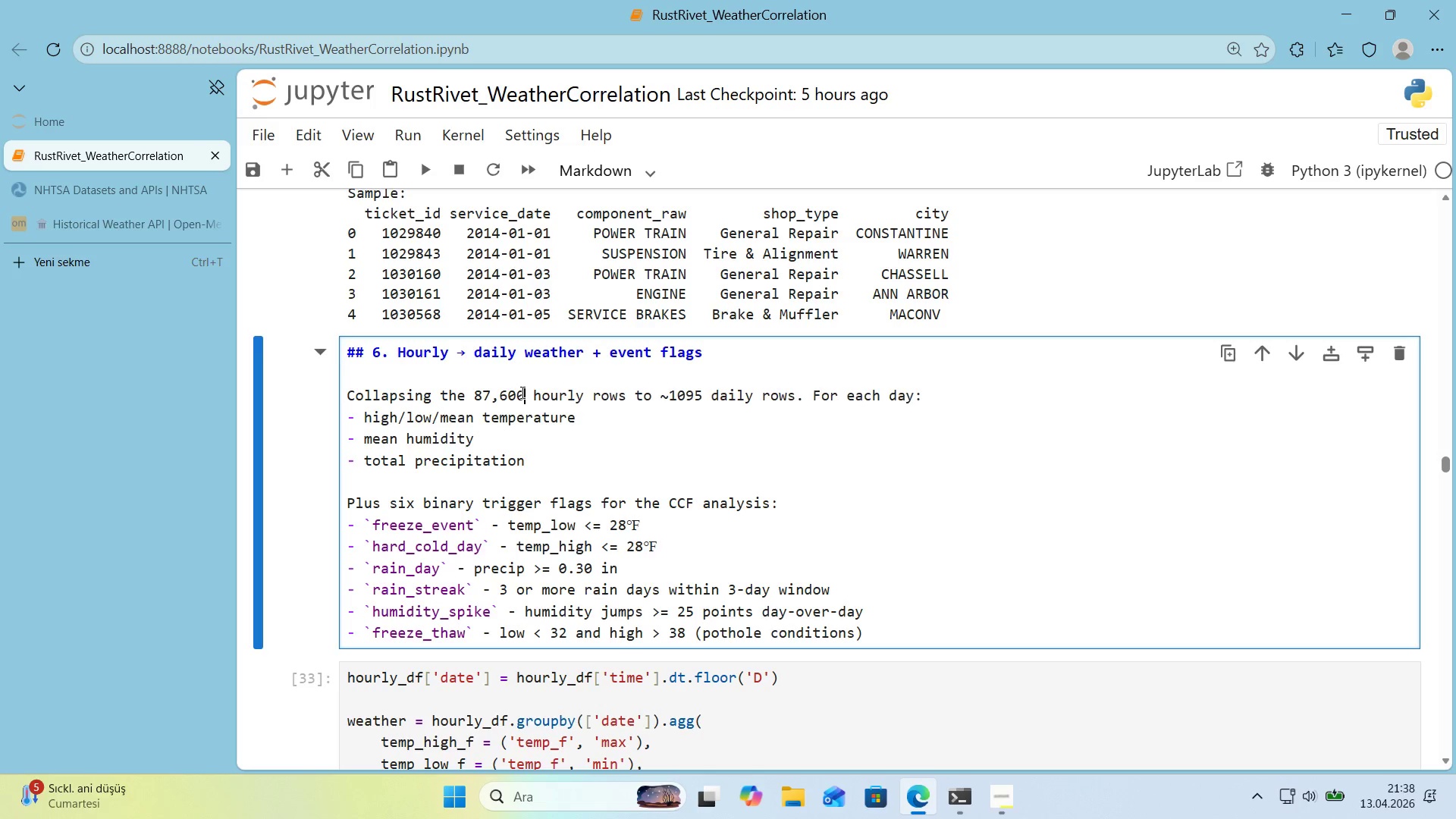 
key(Backspace)
 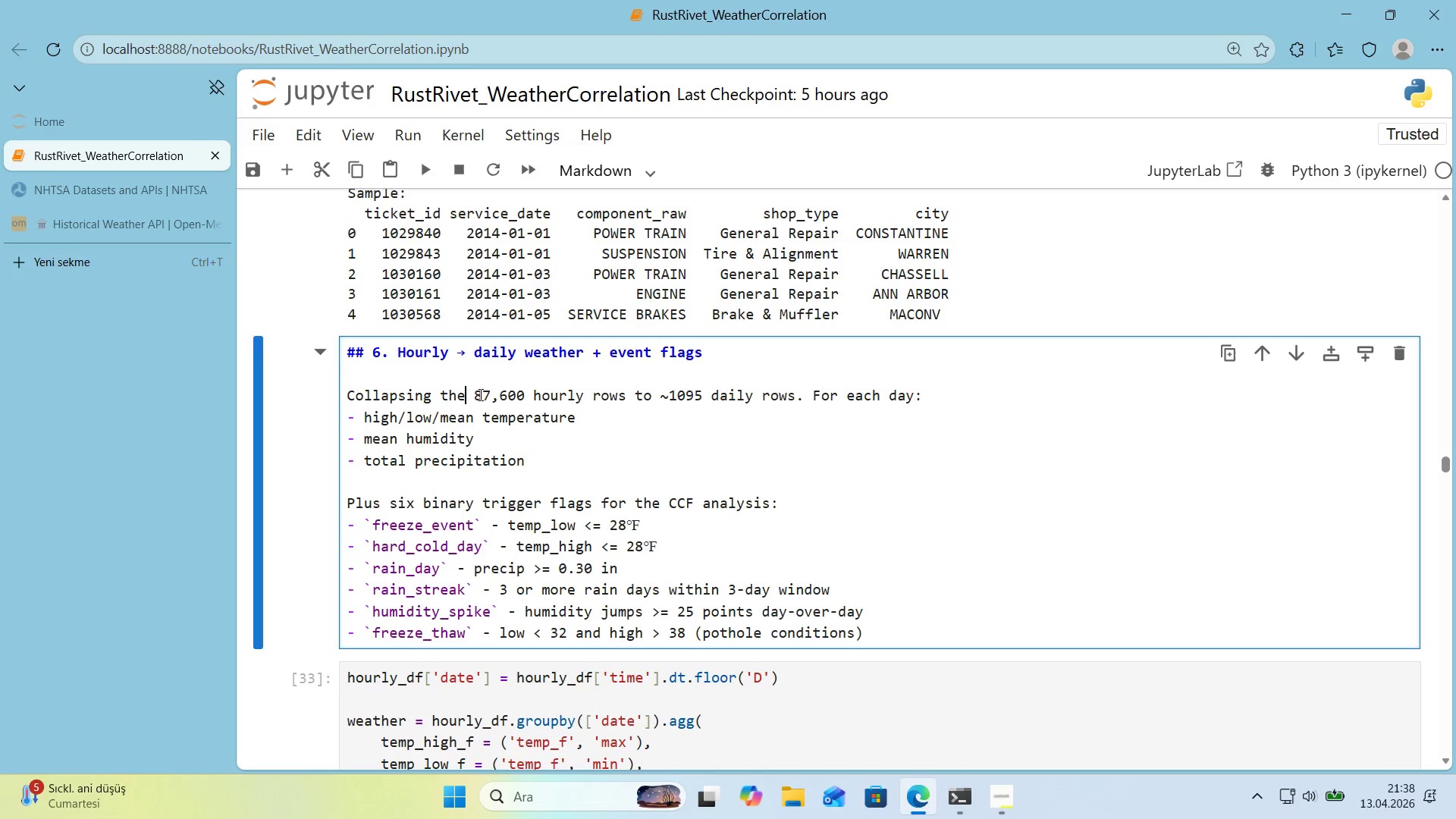 
double_click([476, 394])
 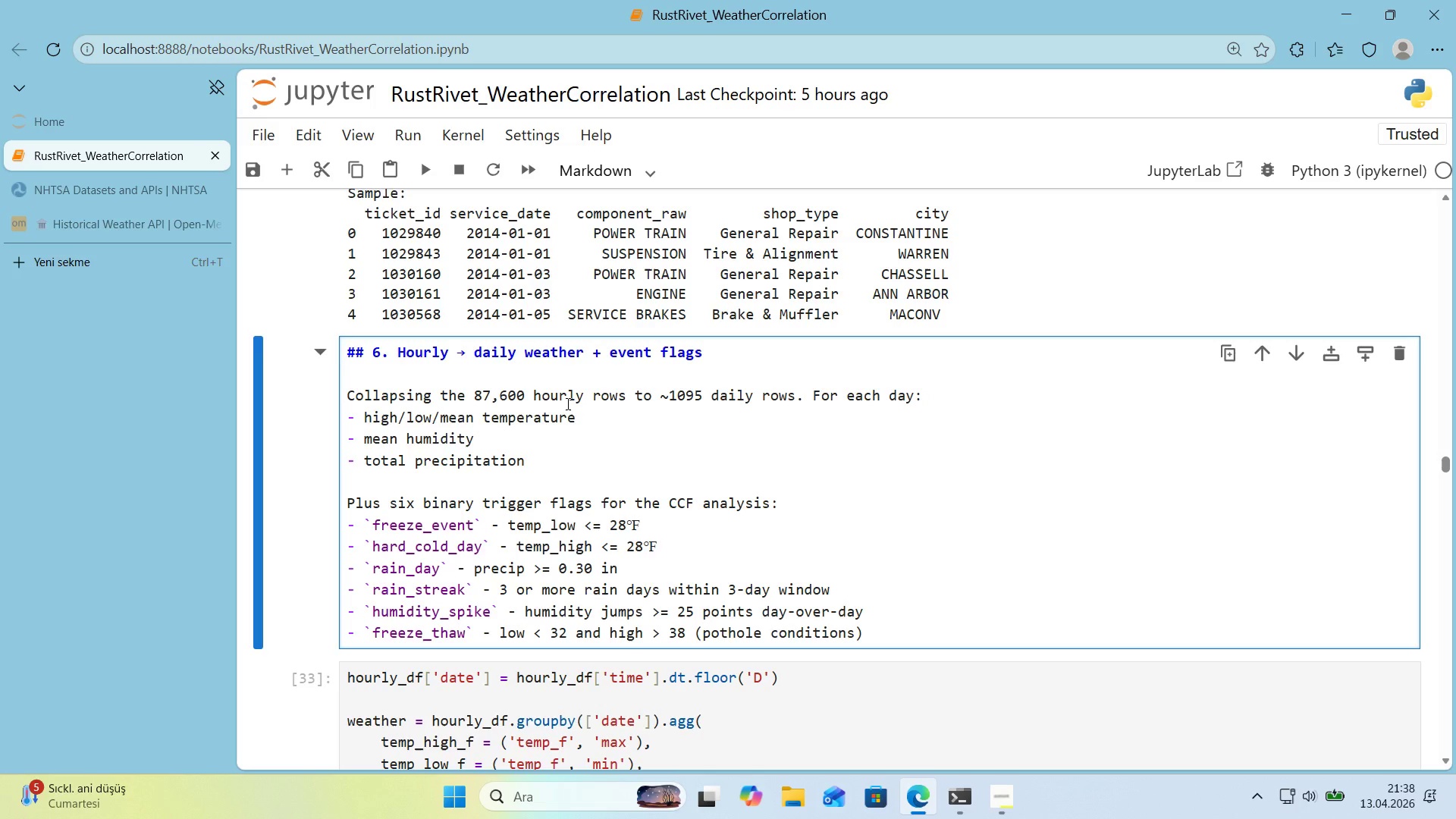 
hold_key(key=ControlLeft, duration=1.48)
 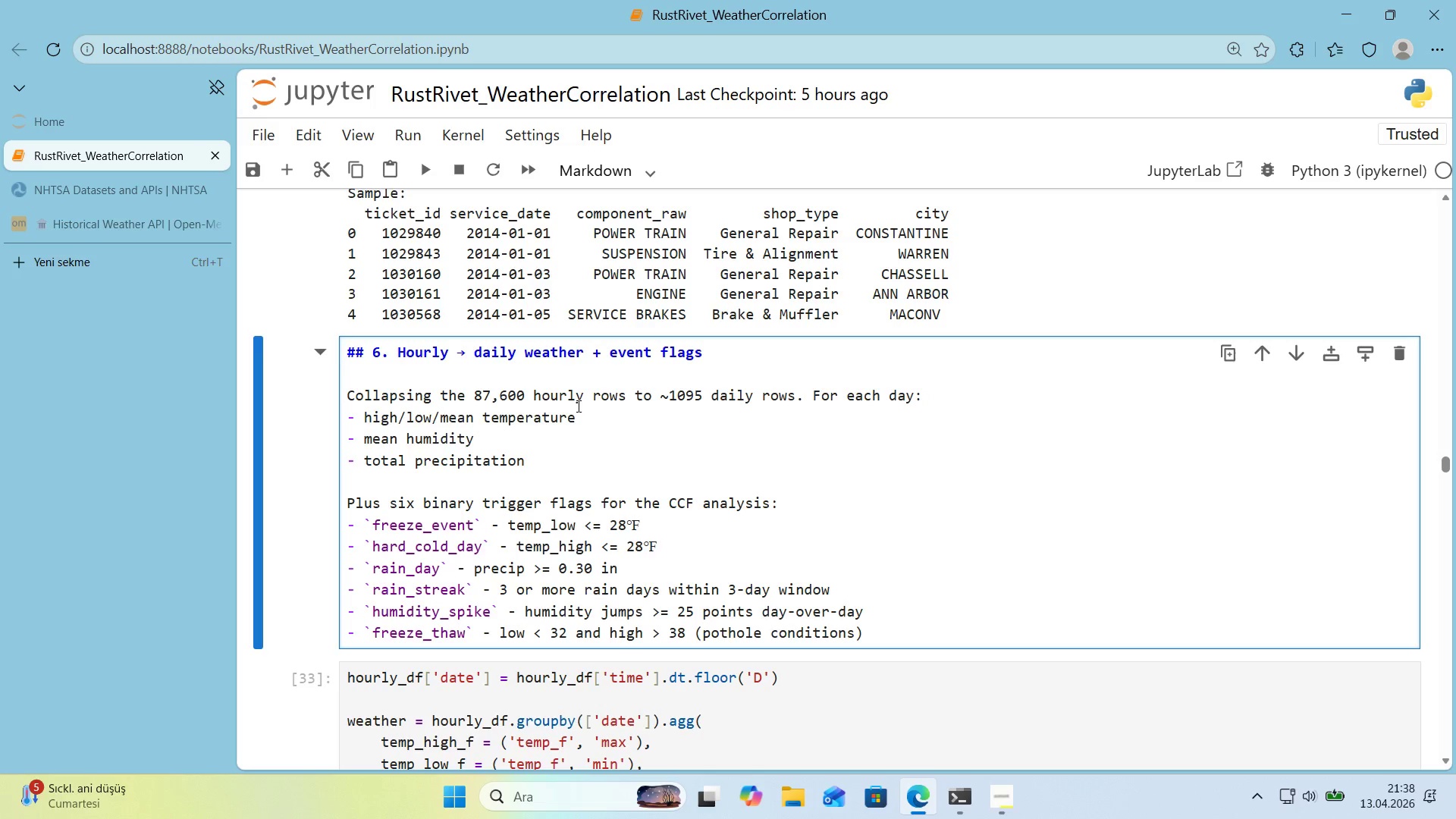 
hold_key(key=AltRight, duration=1.48)
 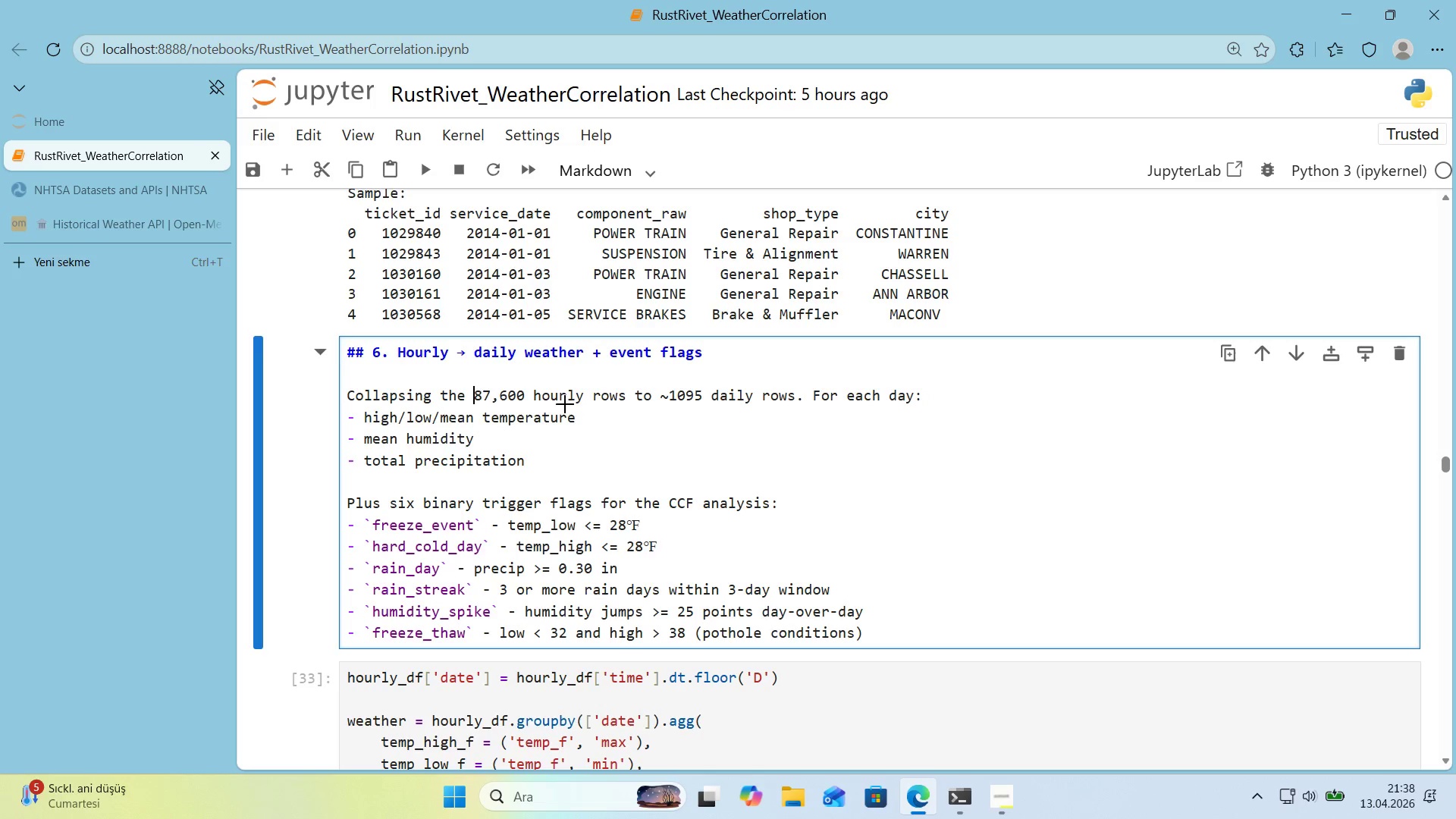 
key(Control+ControlLeft)
 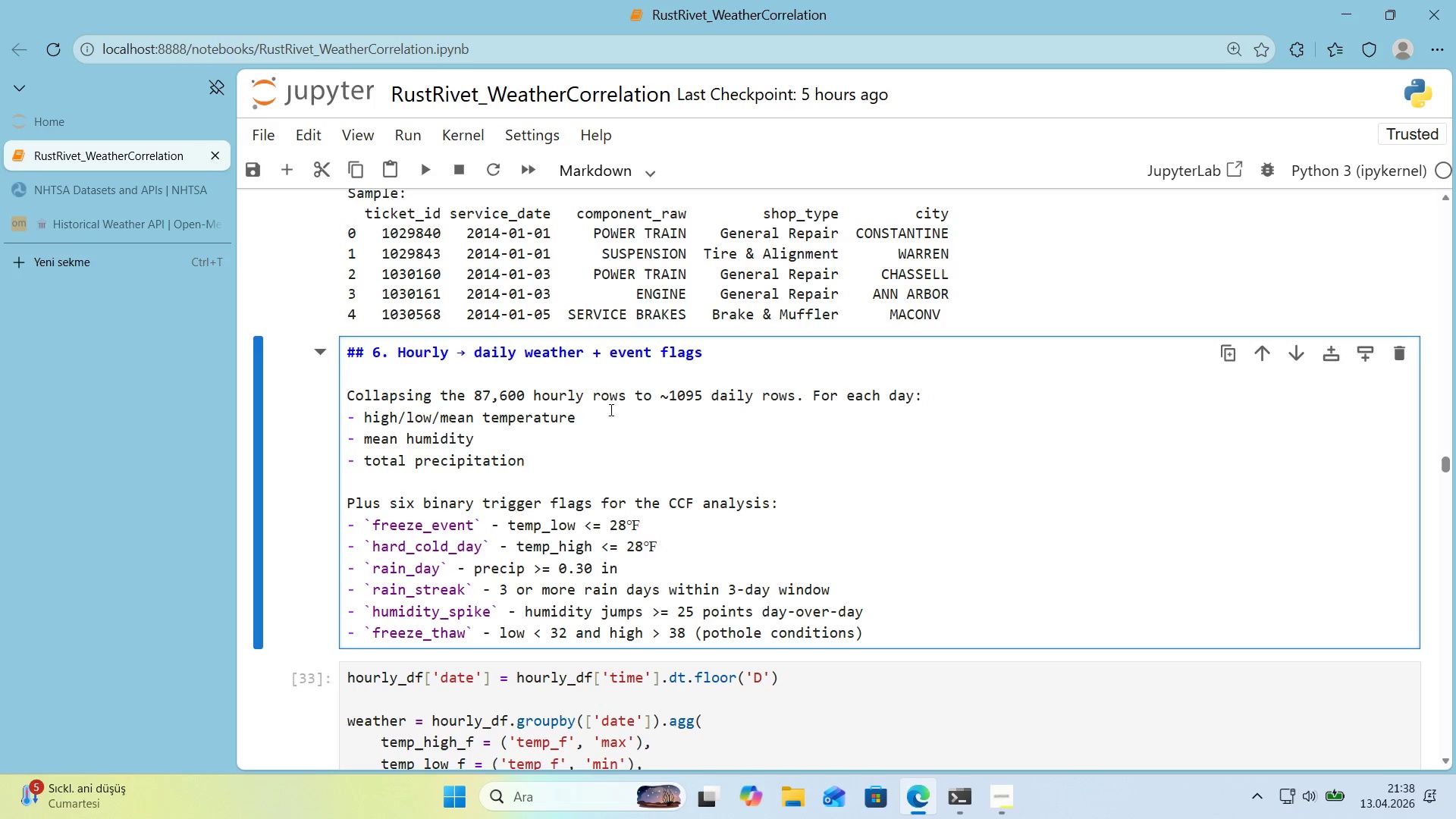 
key(Alt+Control+AltRight)
 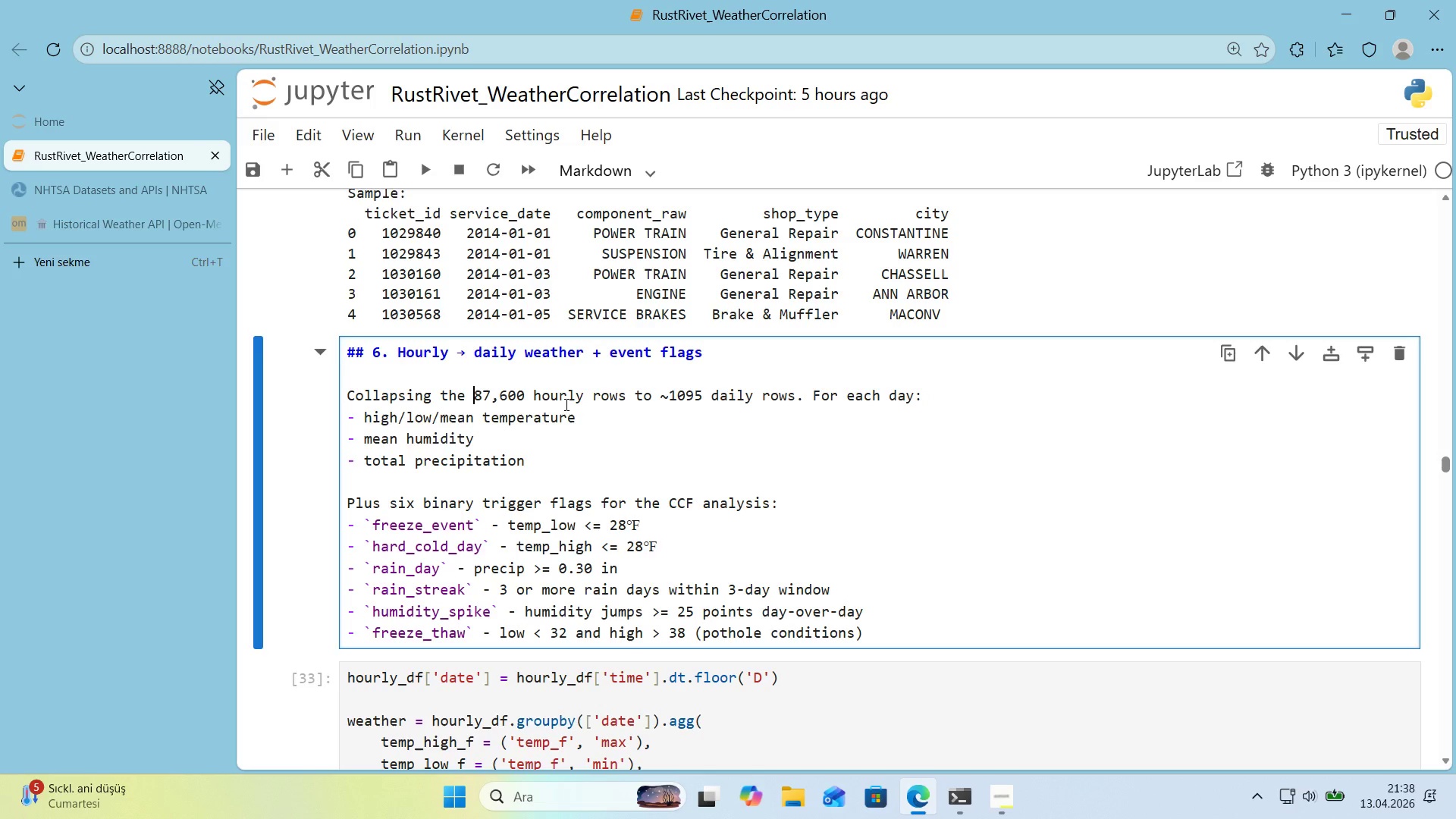 
key(Alt+Control+BracketRight)
 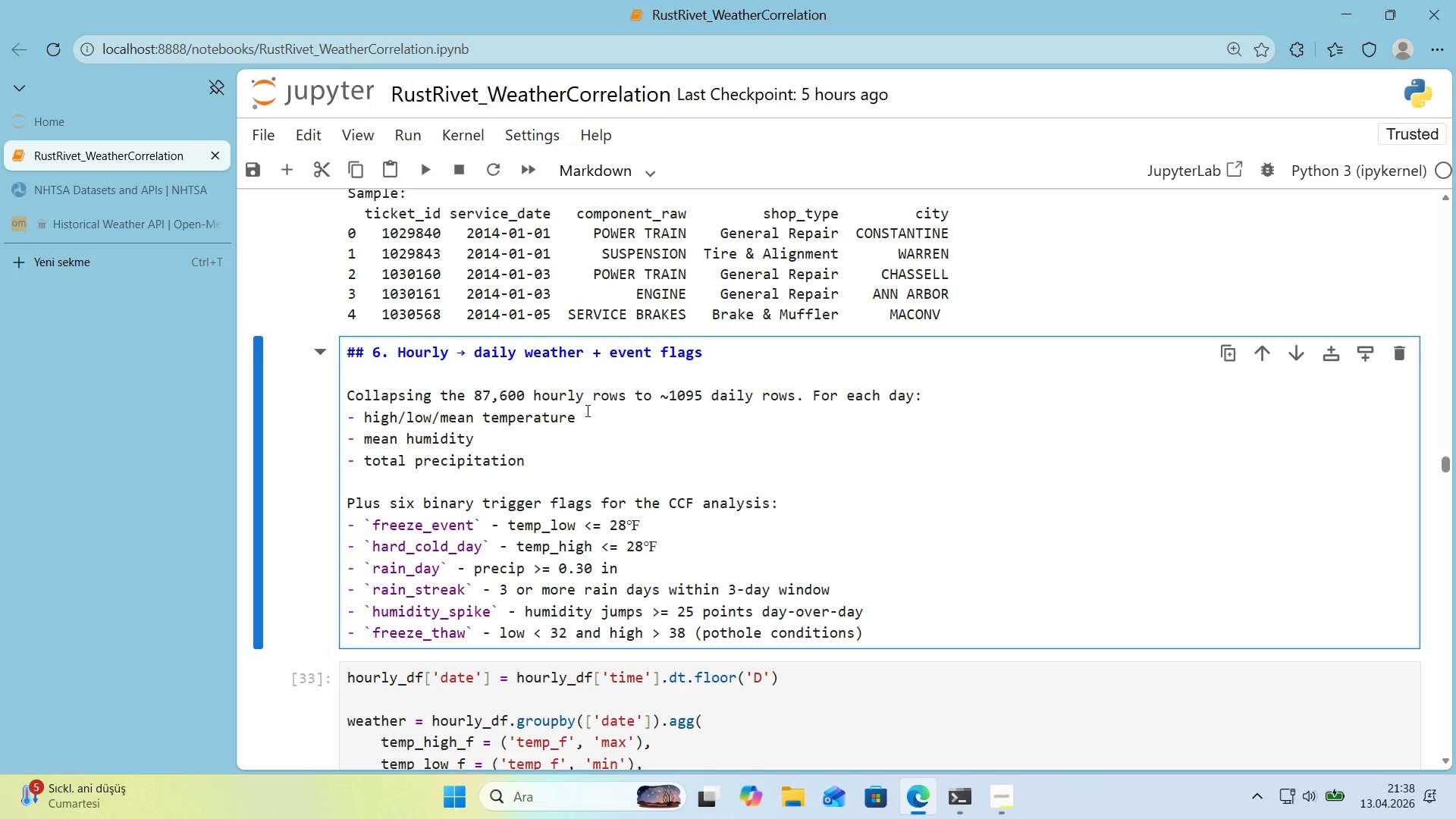 
key(BracketLeft)
 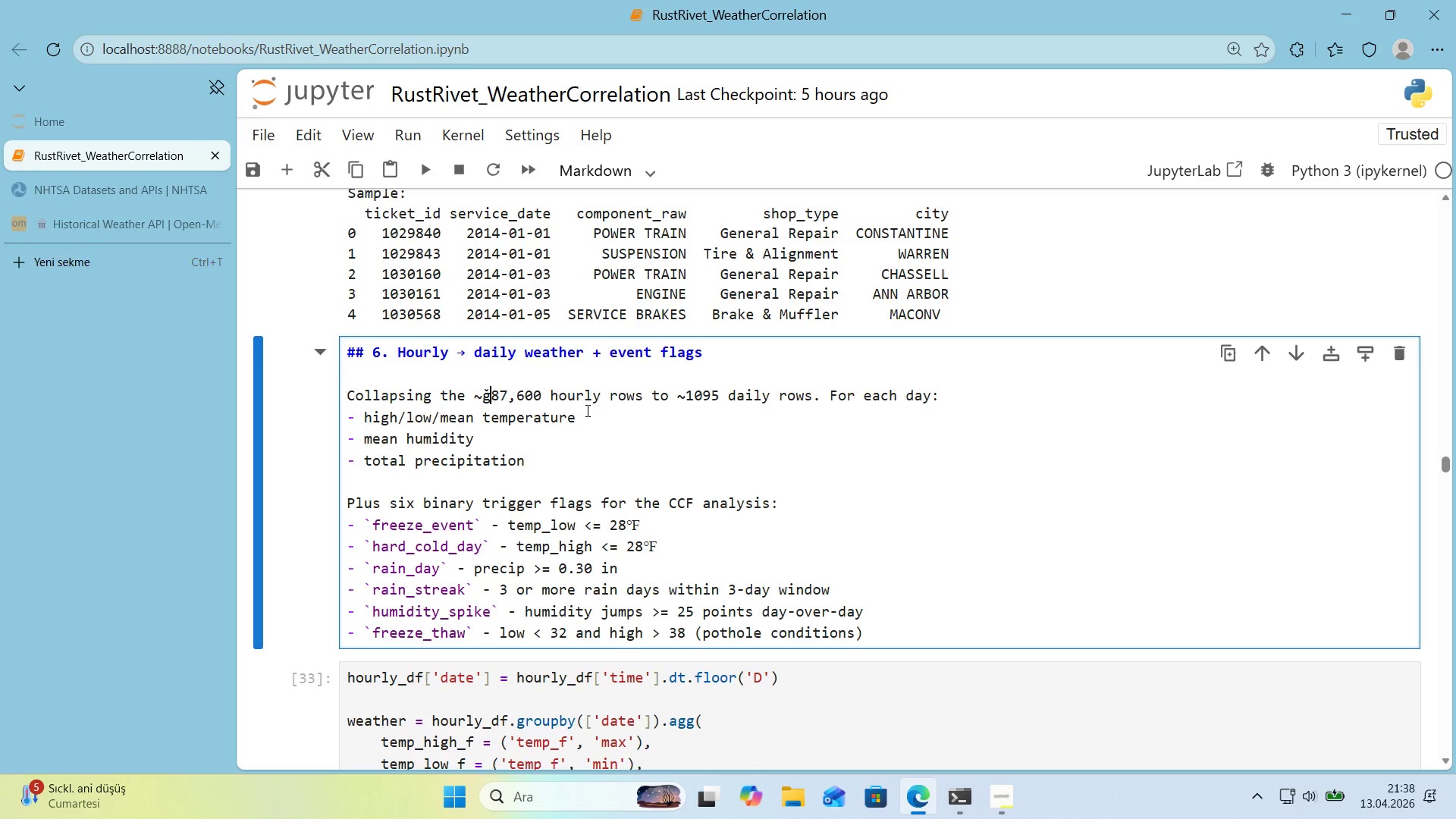 
key(Backspace)
 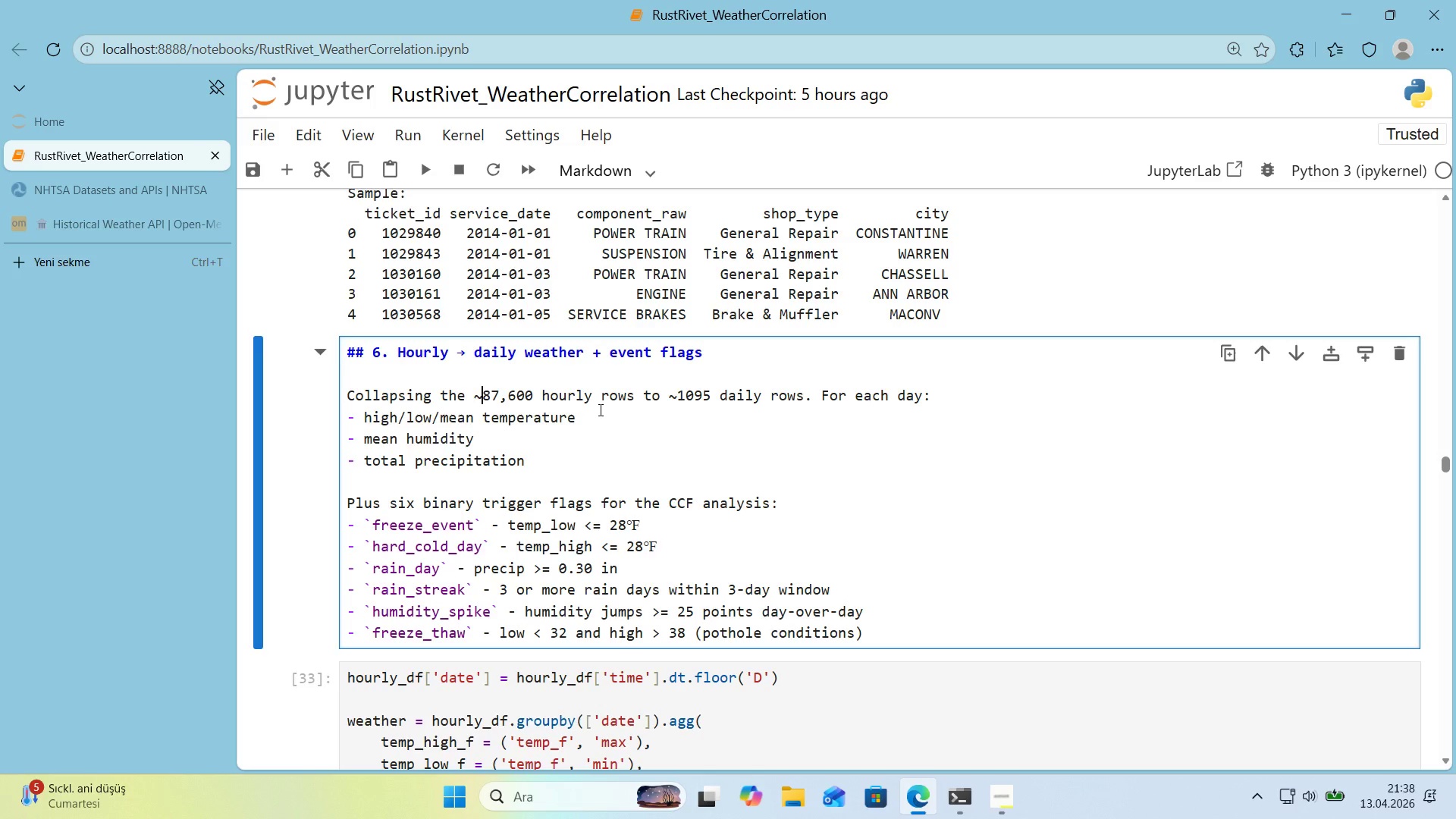 
left_click_drag(start_coordinate=[710, 394], to_coordinate=[675, 400])
 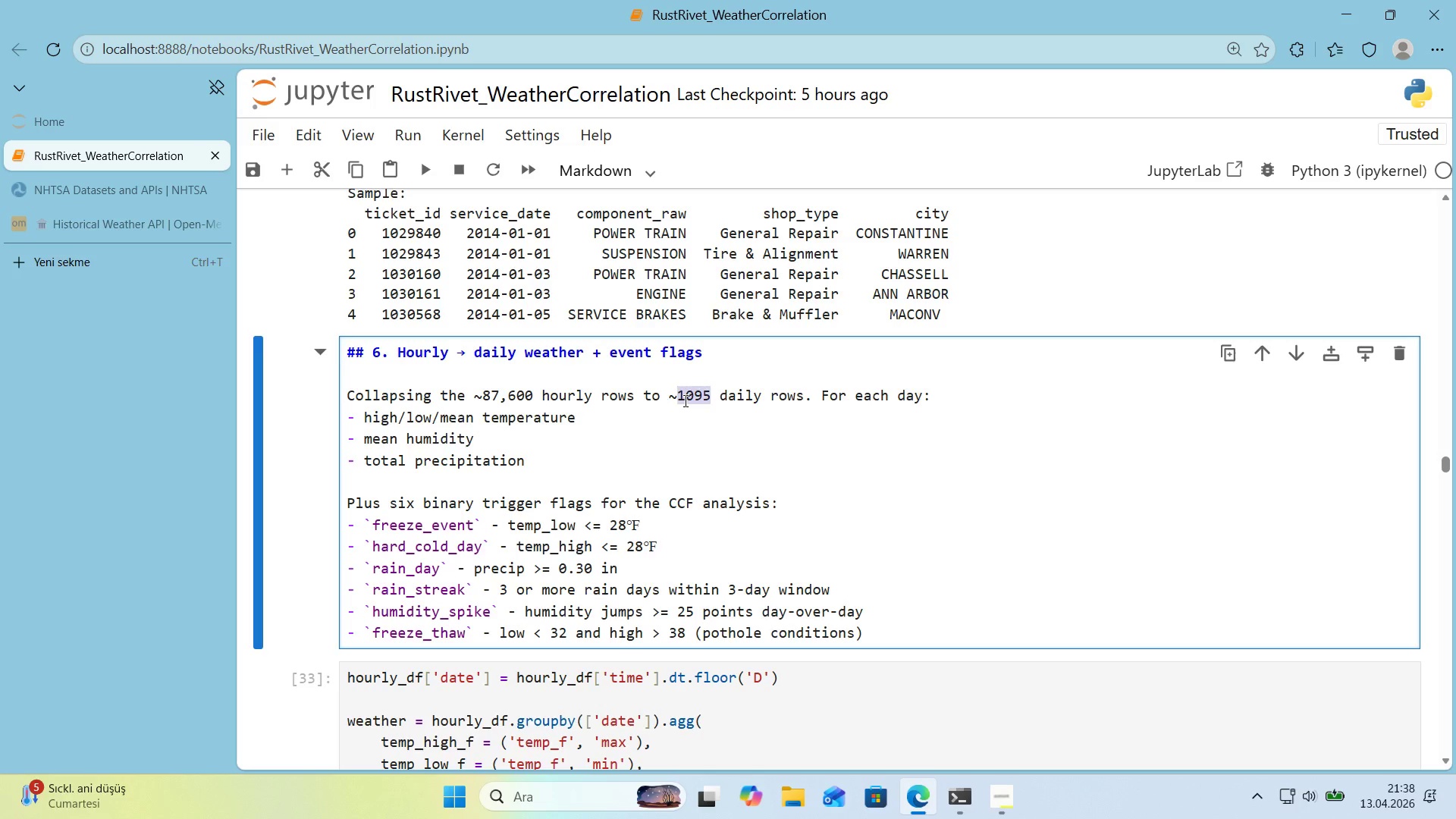 
key(Numpad3)
 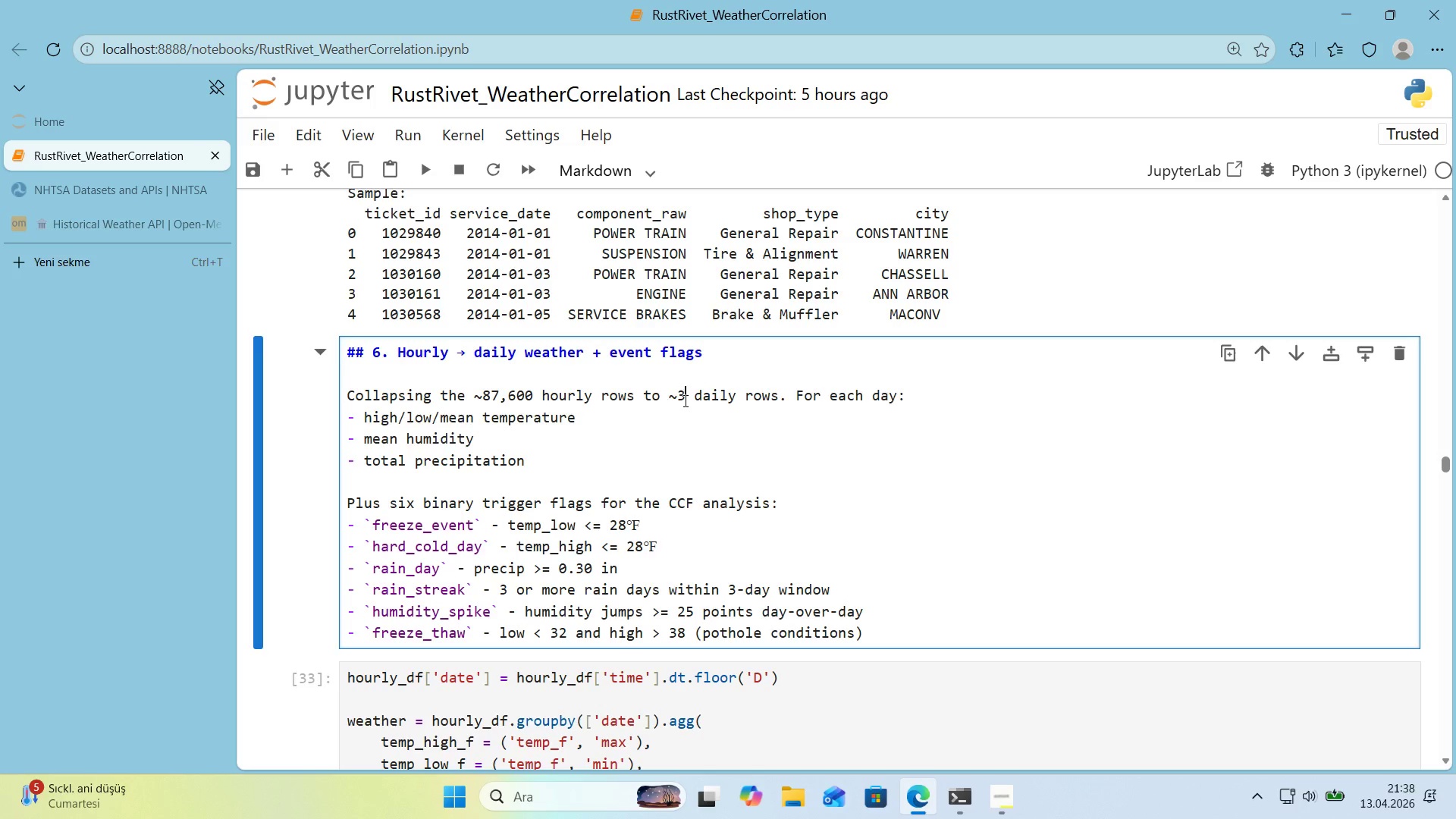 
key(Numpad6)
 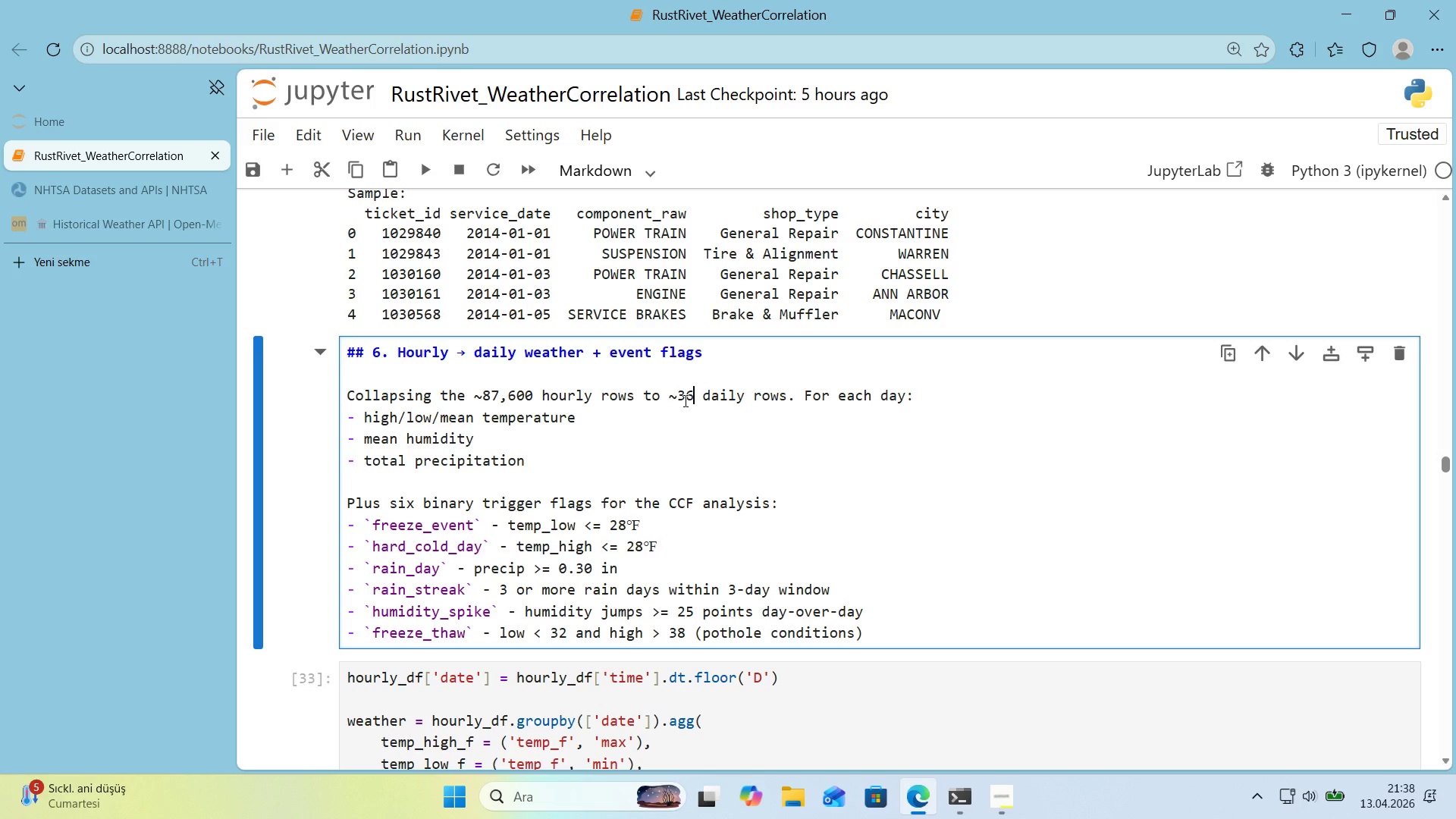 
key(Numpad5)
 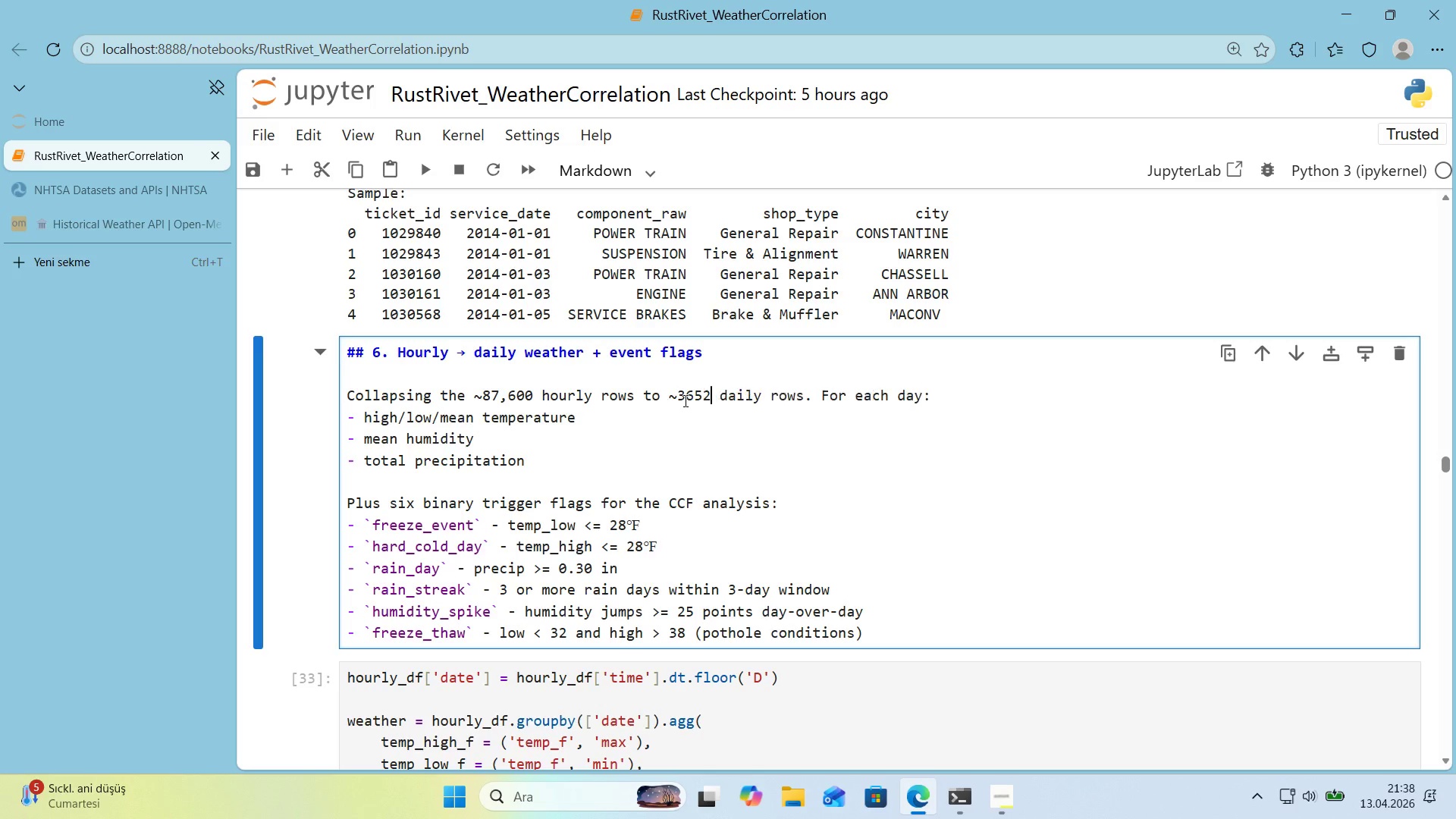 
key(Numpad2)
 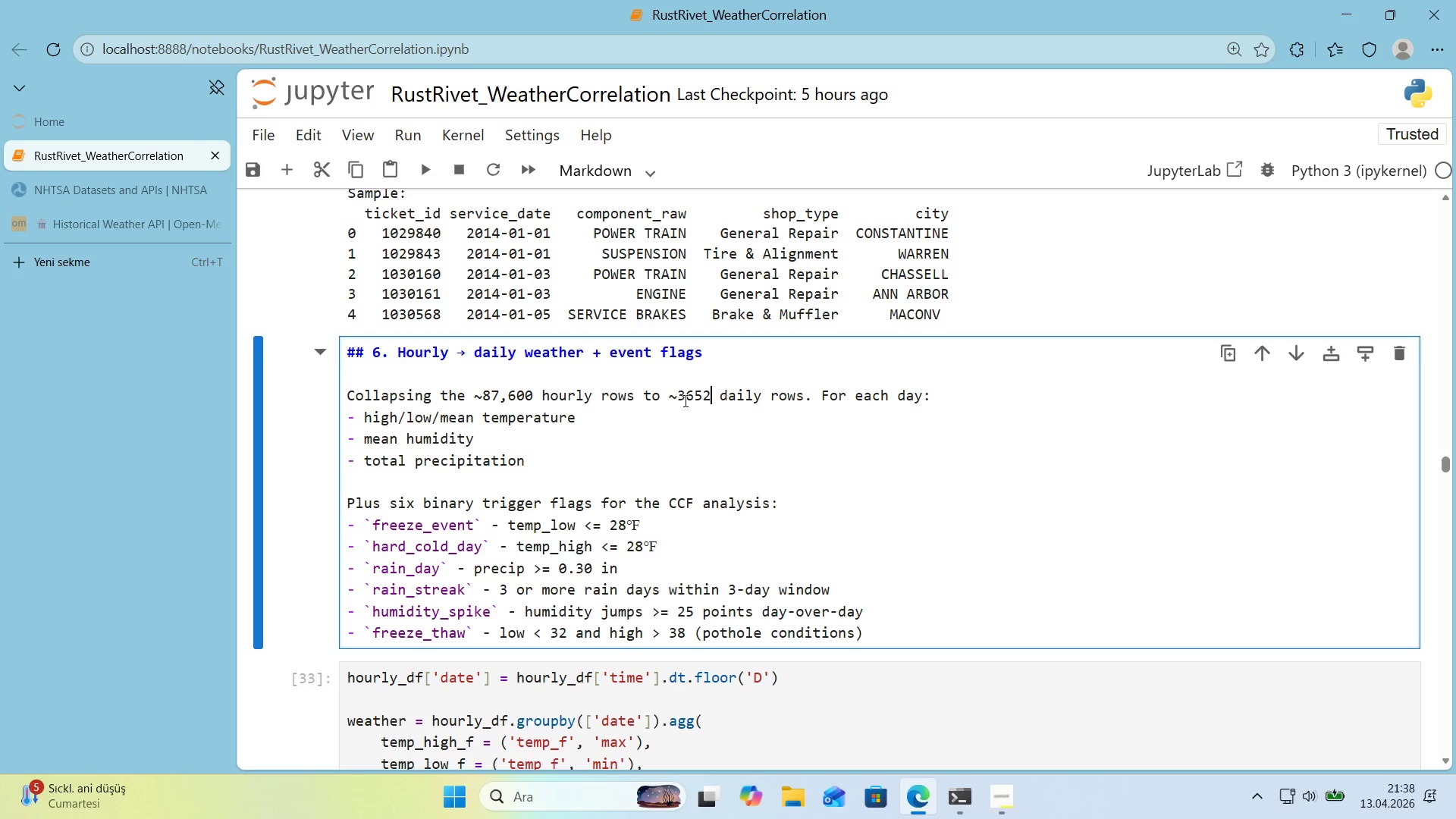 
left_click([687, 400])
 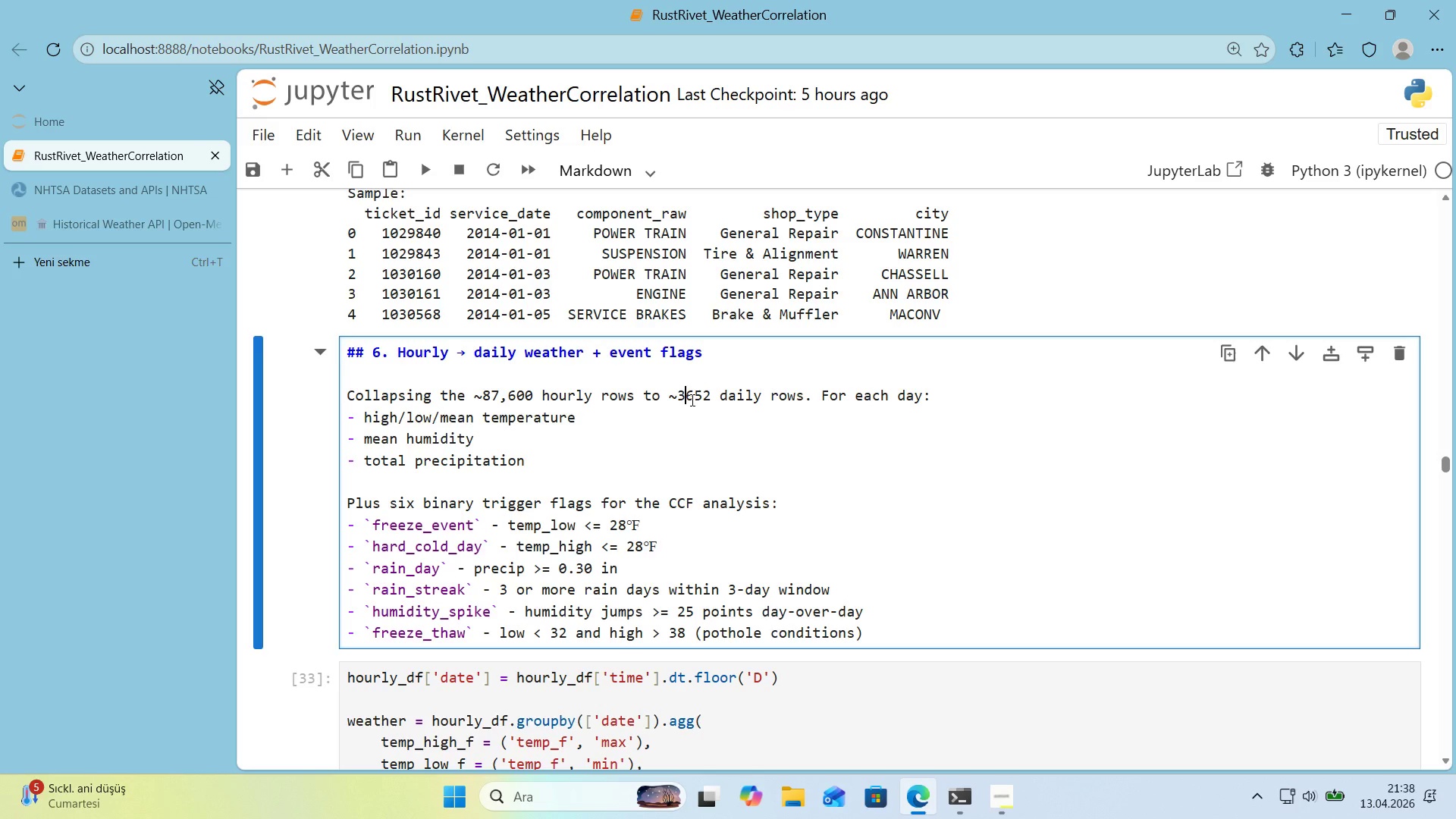 
key(Comma)
 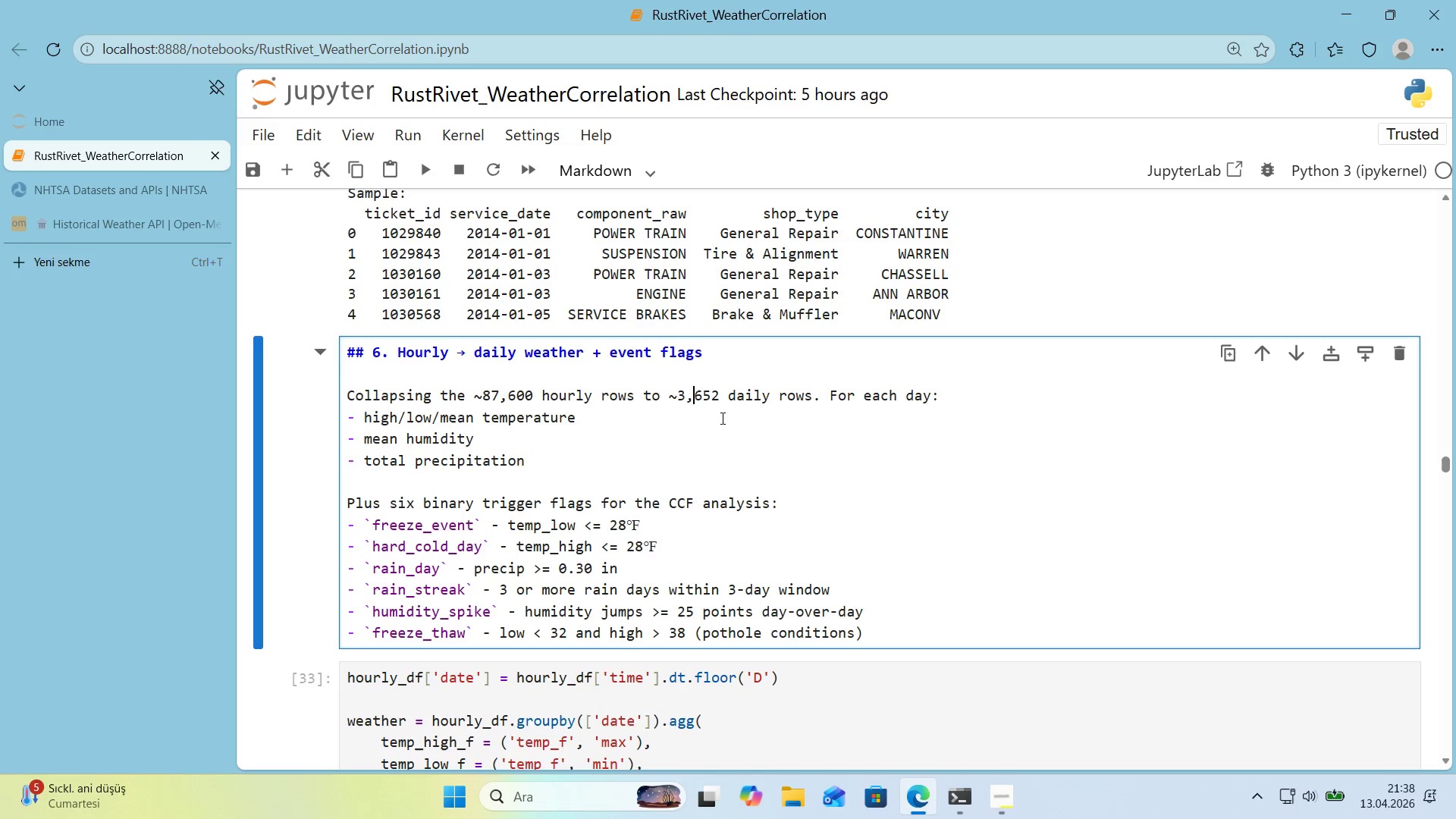 
left_click([721, 418])
 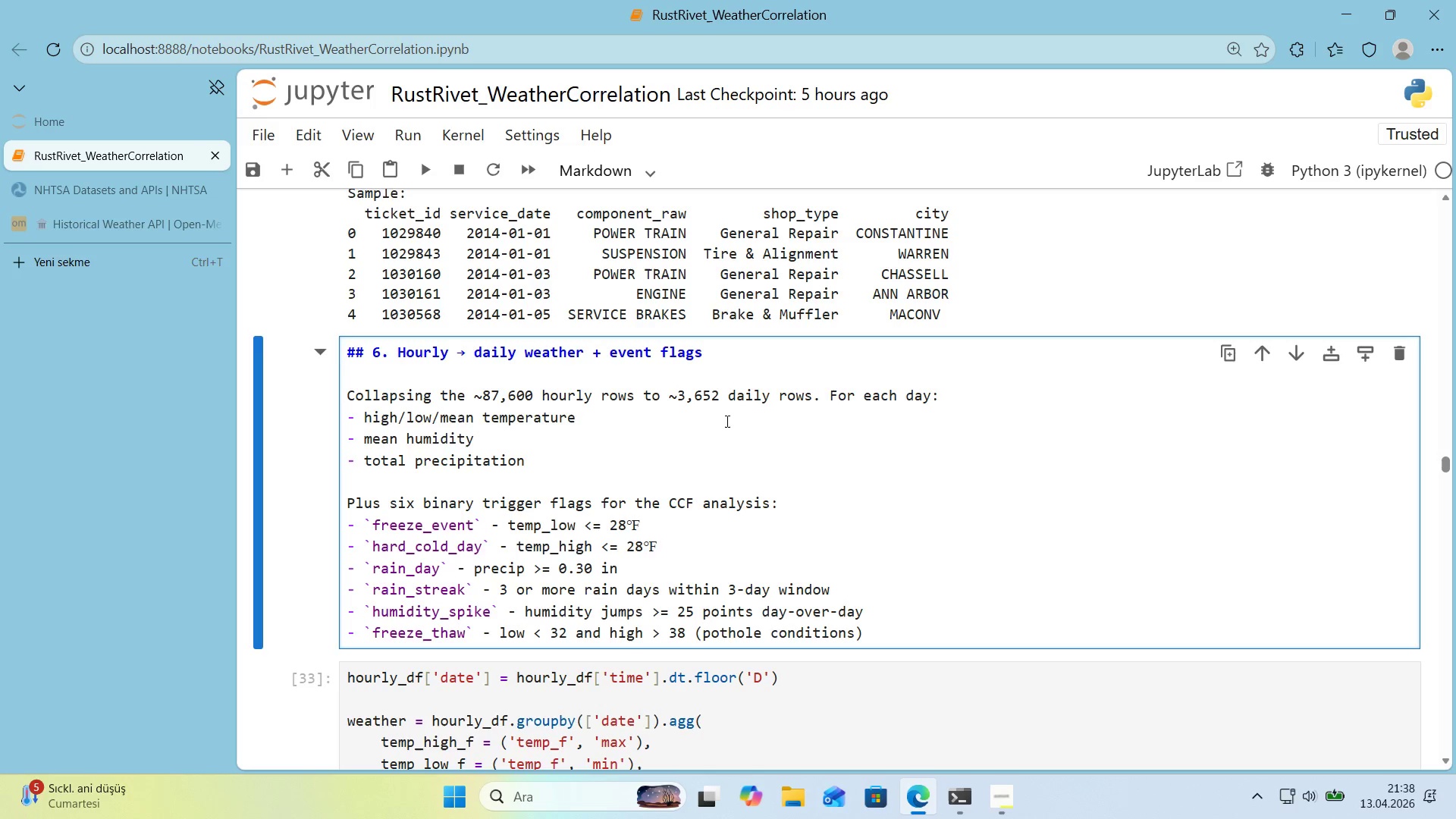 
wait(8.95)
 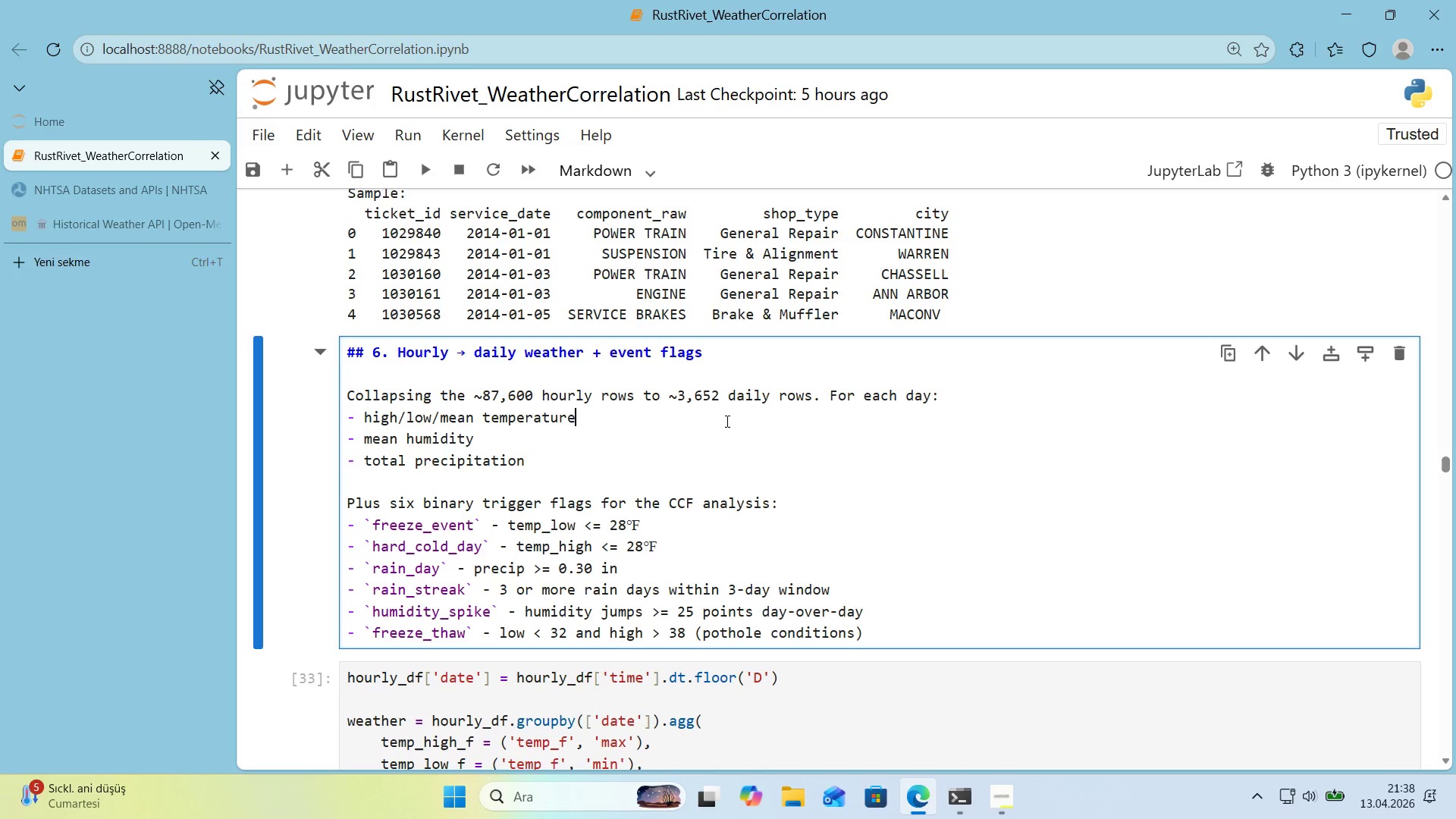 
key(Shift+Enter)
 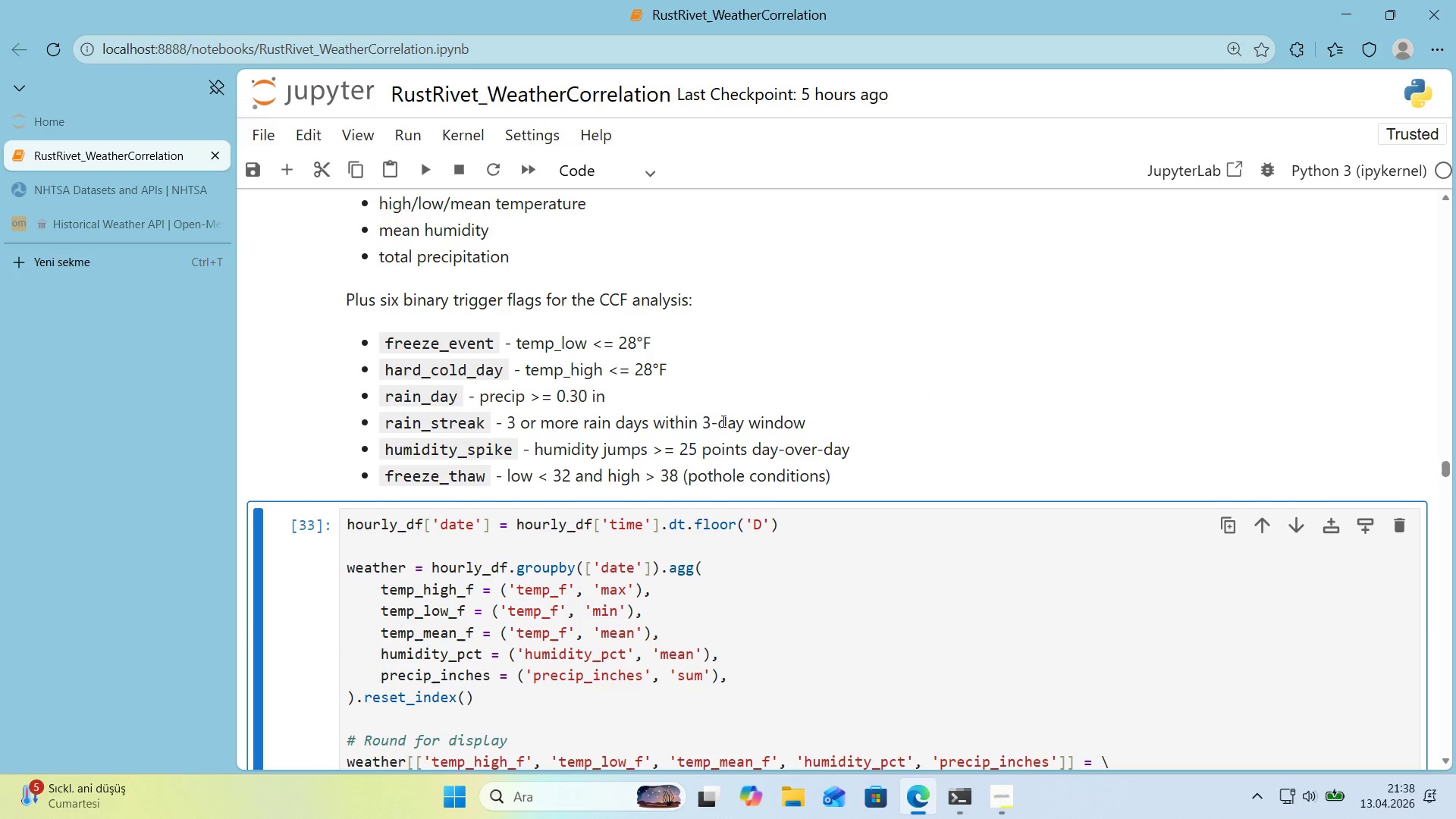 
scroll: coordinate [703, 414], scroll_direction: up, amount: 33.0
 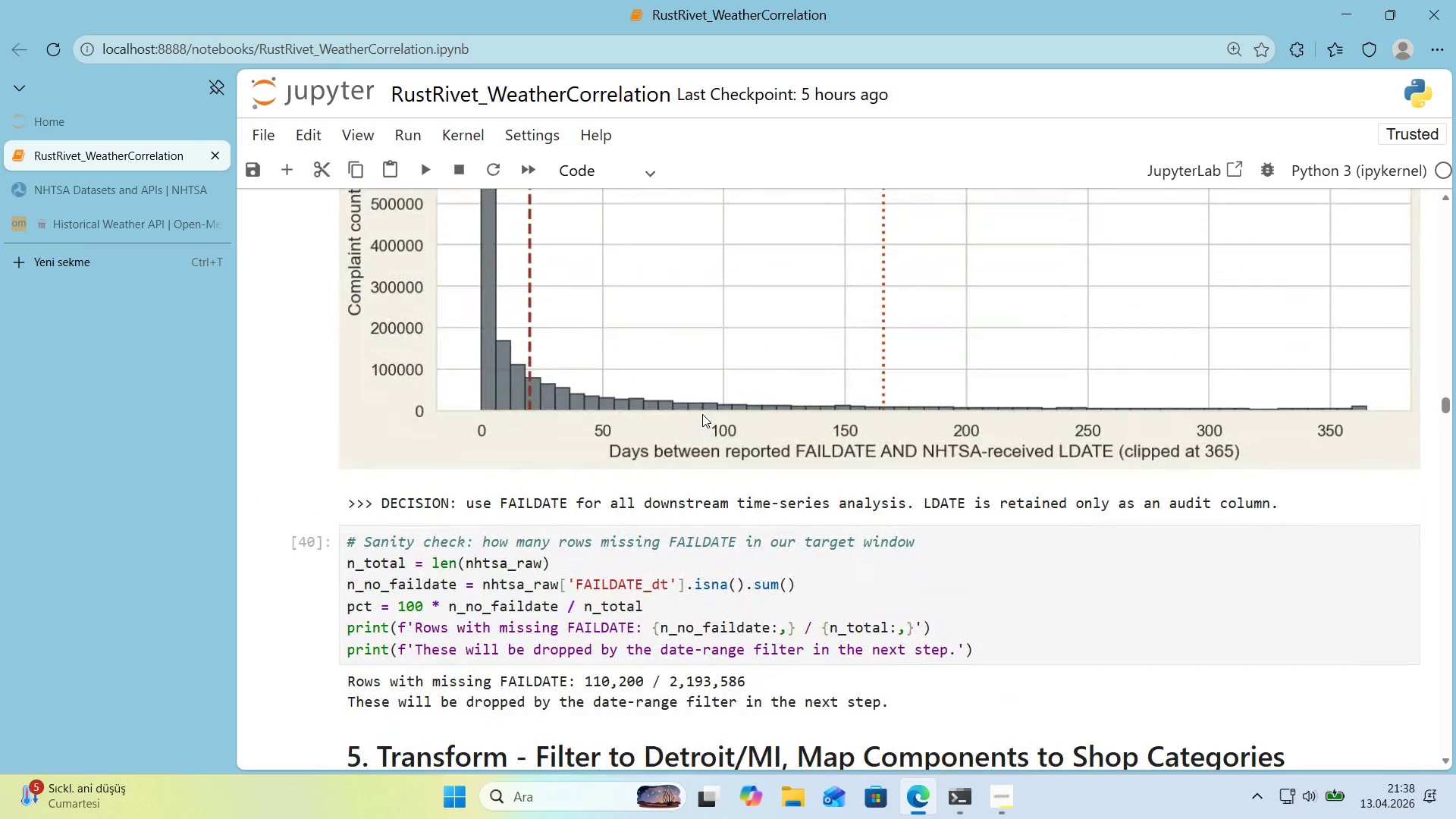 
scroll: coordinate [701, 414], scroll_direction: down, amount: 15.0
 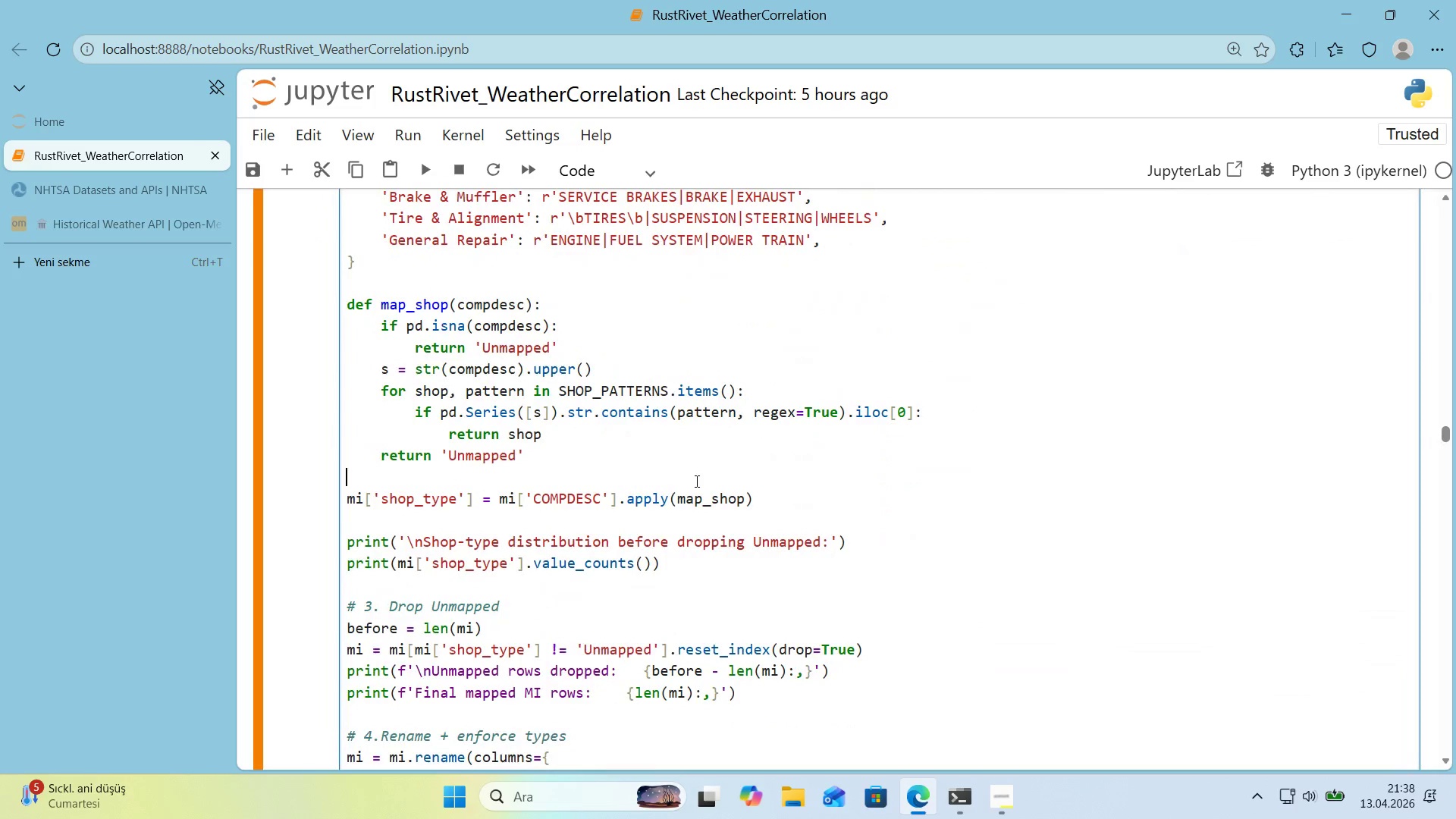 
key(Shift+Enter)
 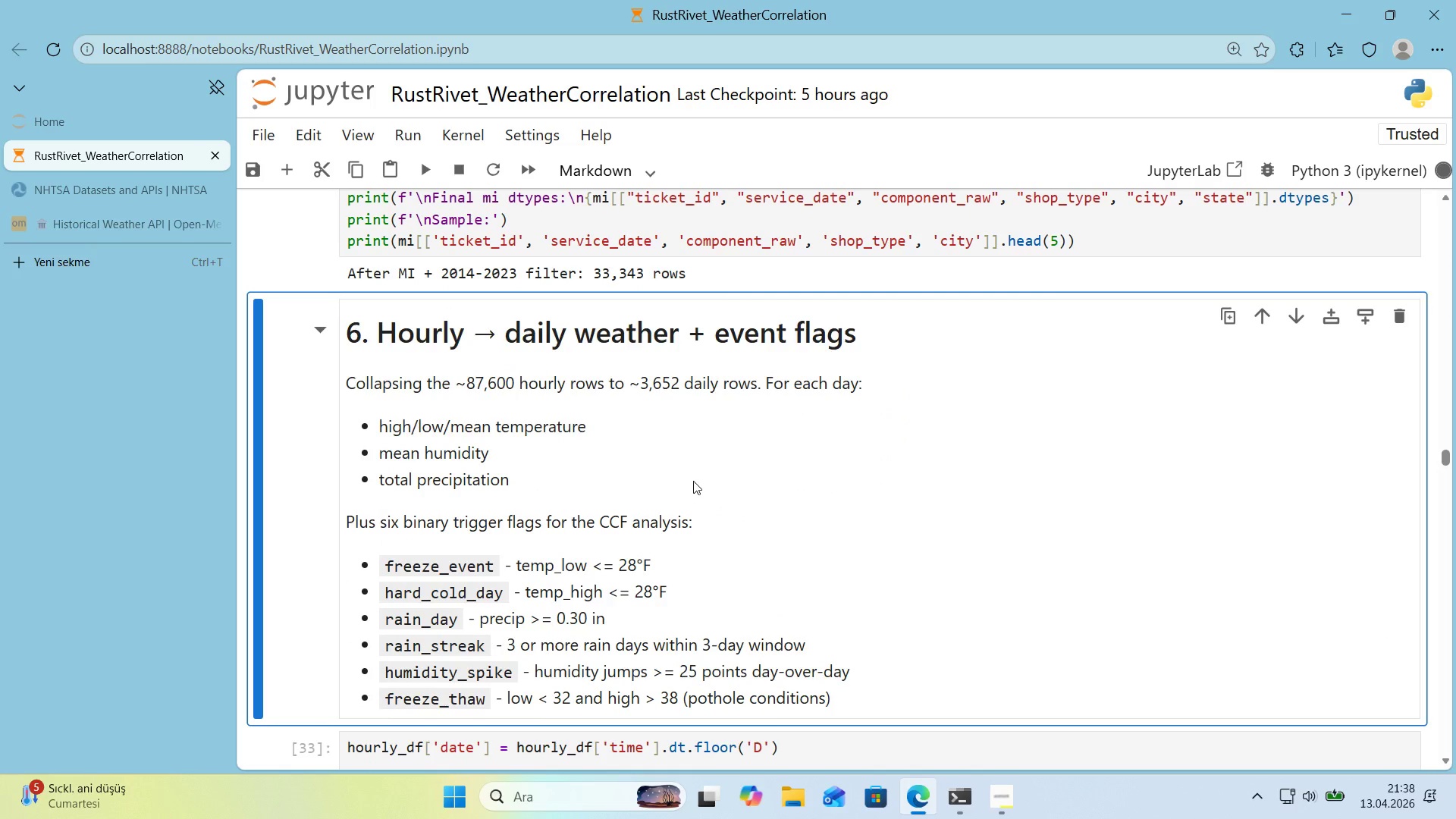 
scroll: coordinate [690, 479], scroll_direction: up, amount: 1.0
 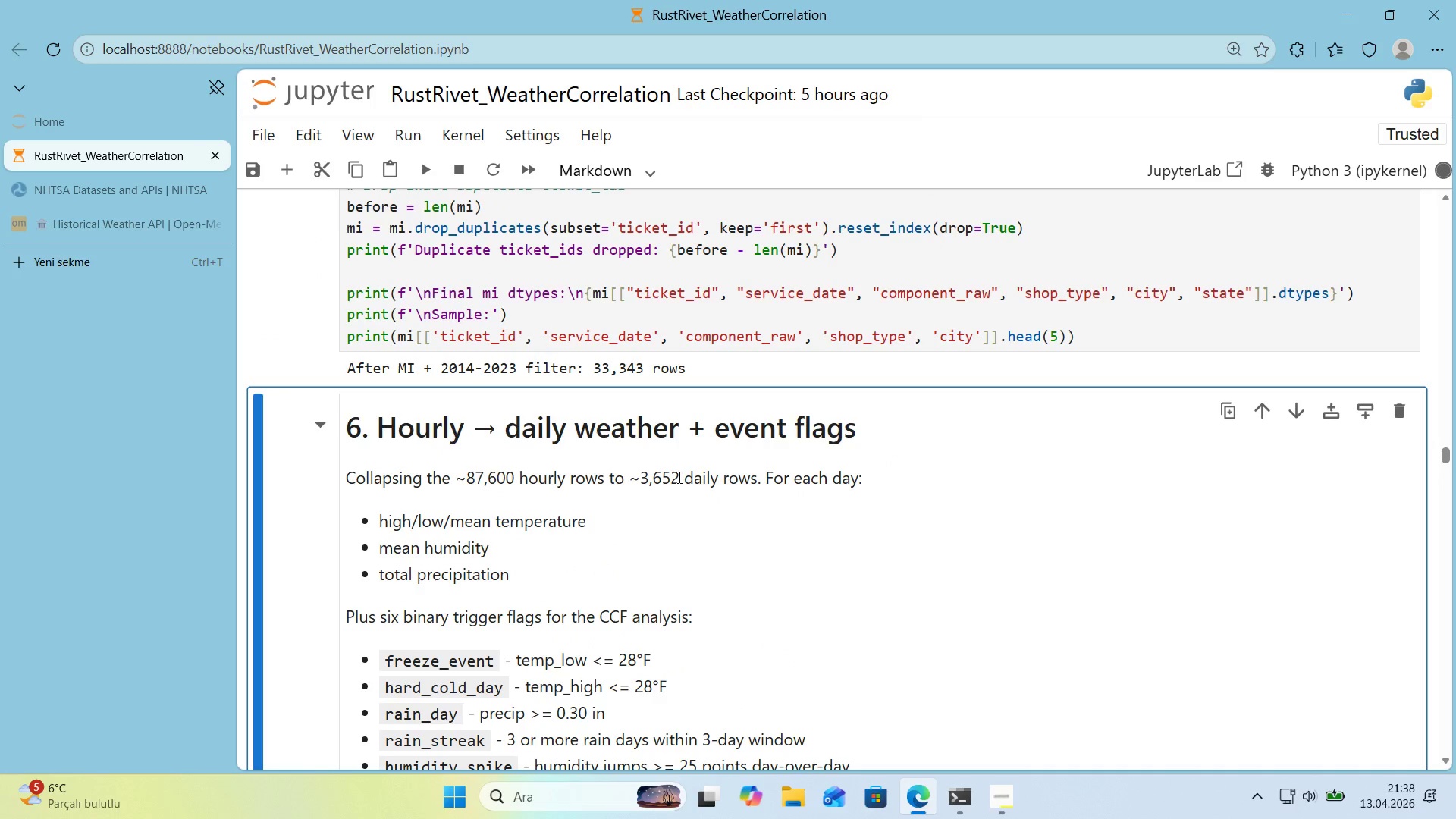 
scroll: coordinate [678, 477], scroll_direction: down, amount: 1.0
 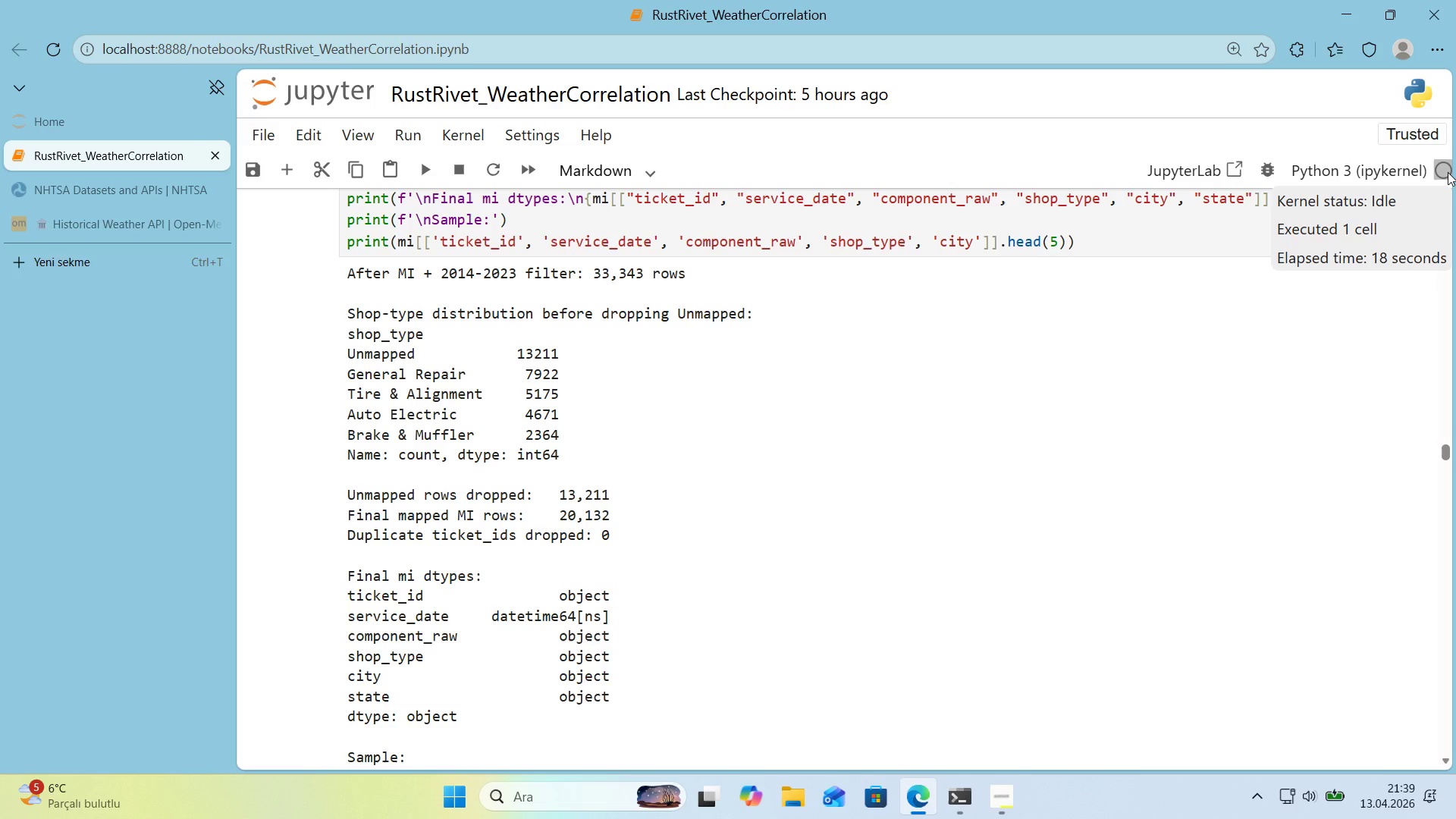 
wait(20.71)
 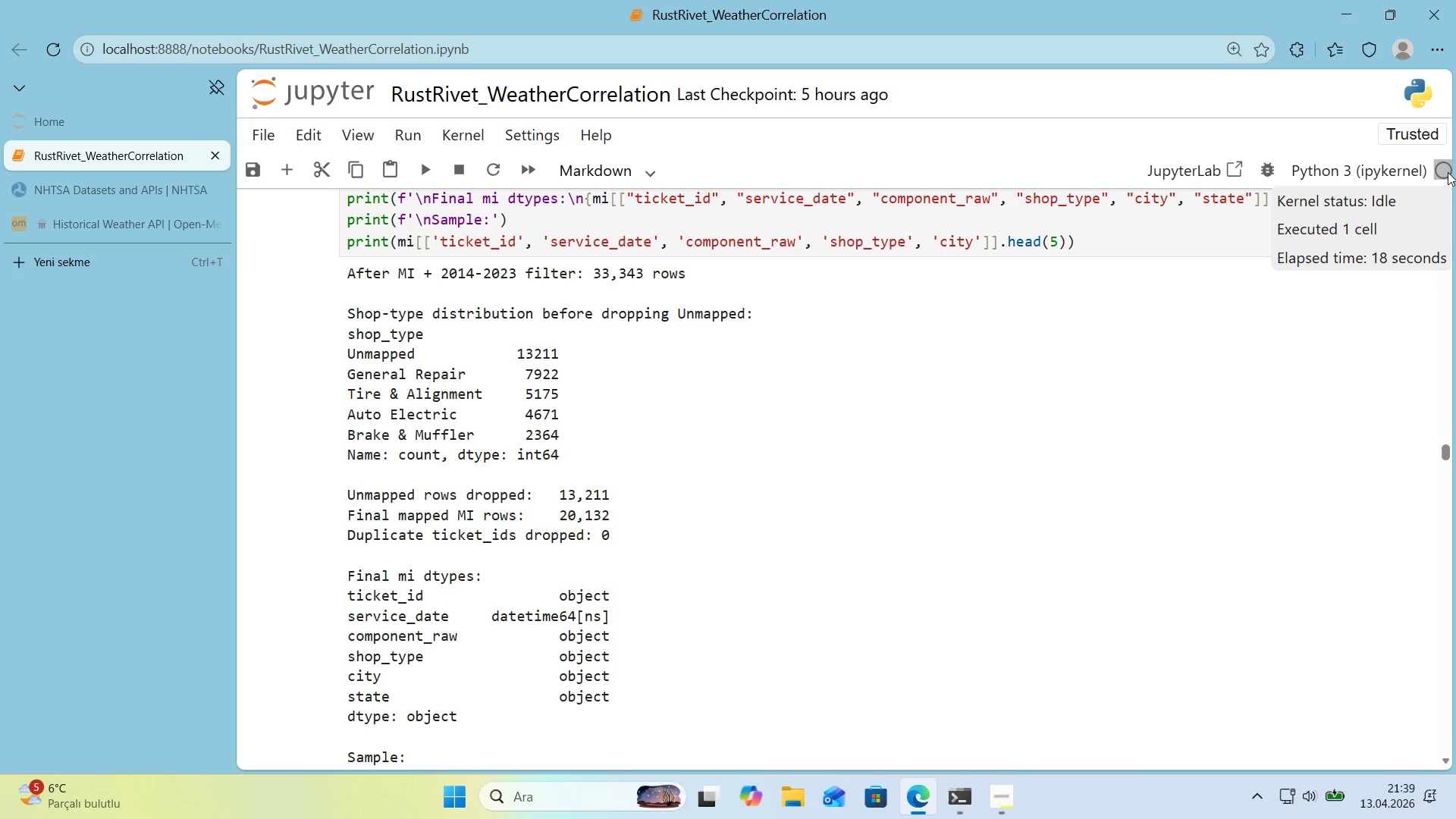 
scroll: coordinate [649, 331], scroll_direction: down, amount: 6.0
 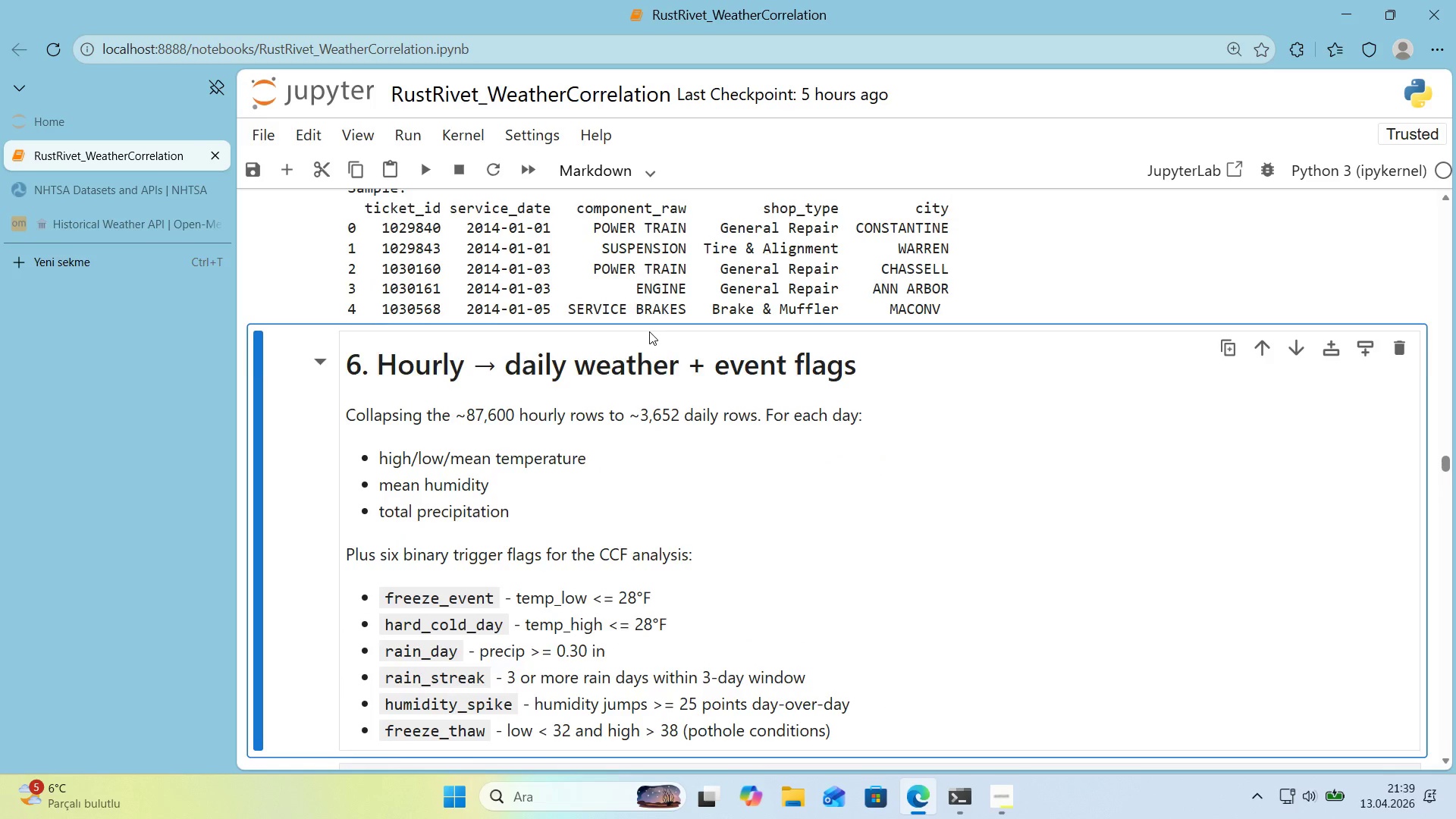 
scroll: coordinate [649, 331], scroll_direction: up, amount: 6.0
 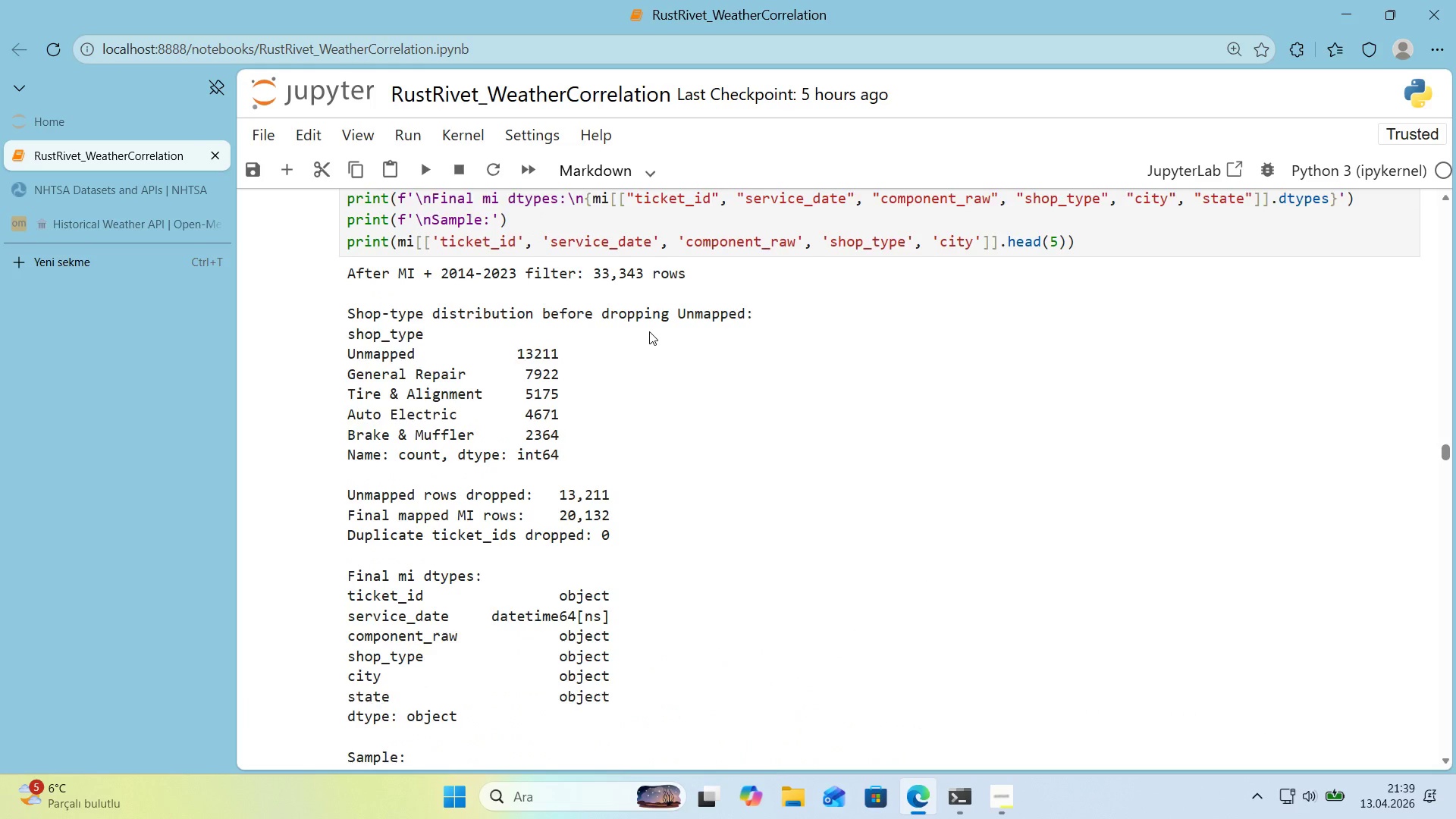 
scroll: coordinate [649, 331], scroll_direction: down, amount: 1.0
 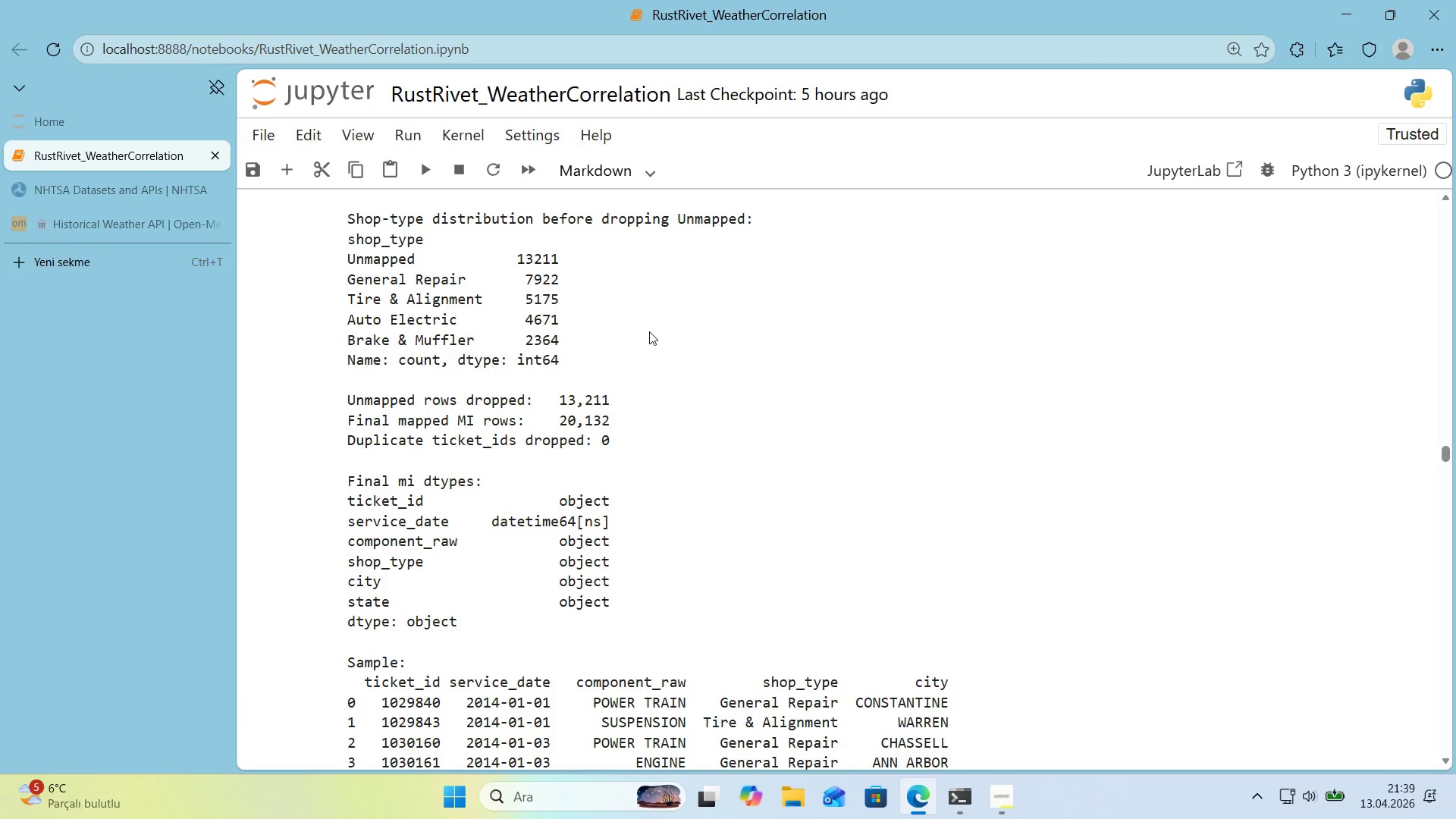 
wait(5.25)
 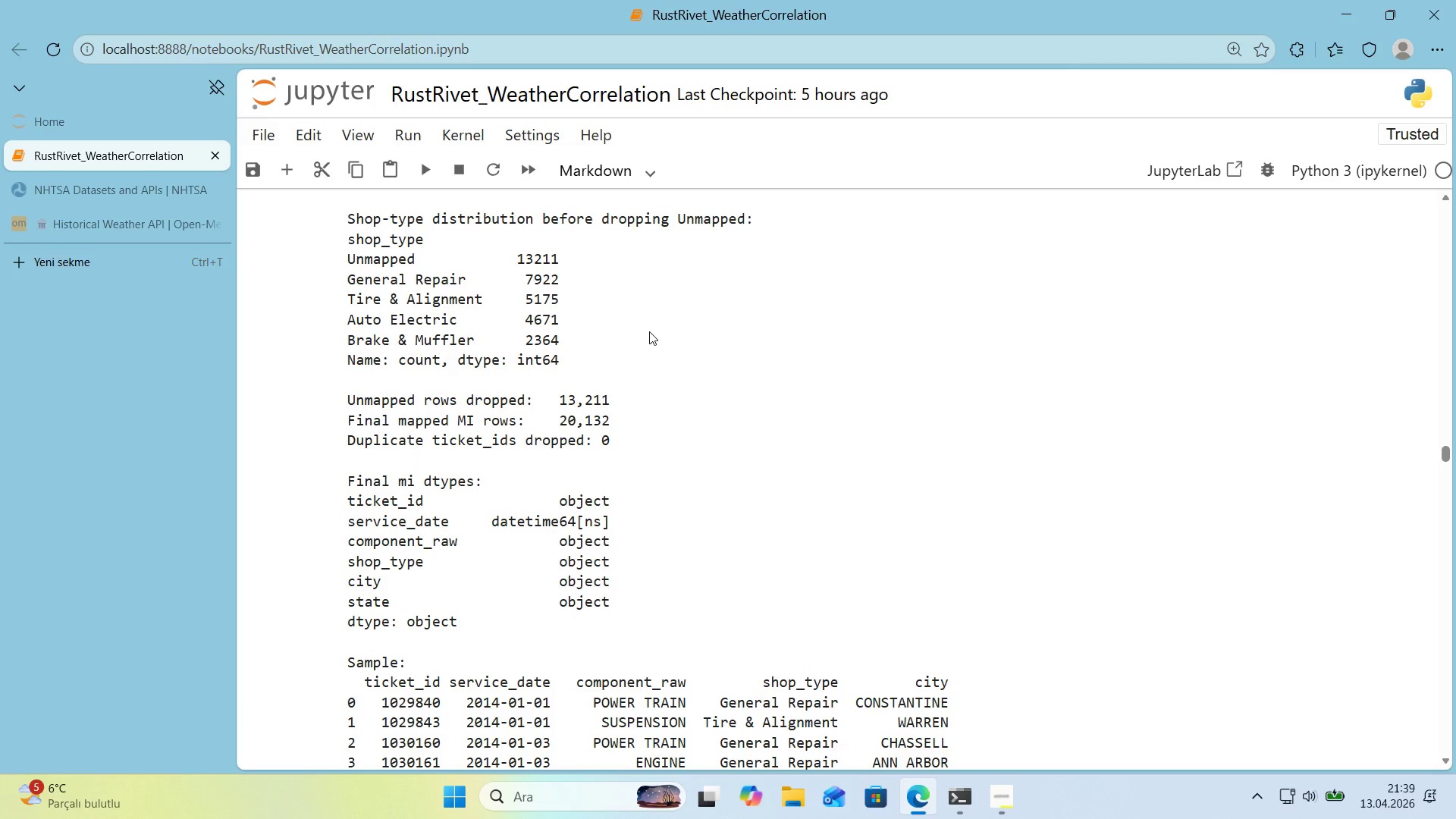 
scroll: coordinate [649, 331], scroll_direction: down, amount: 7.0
 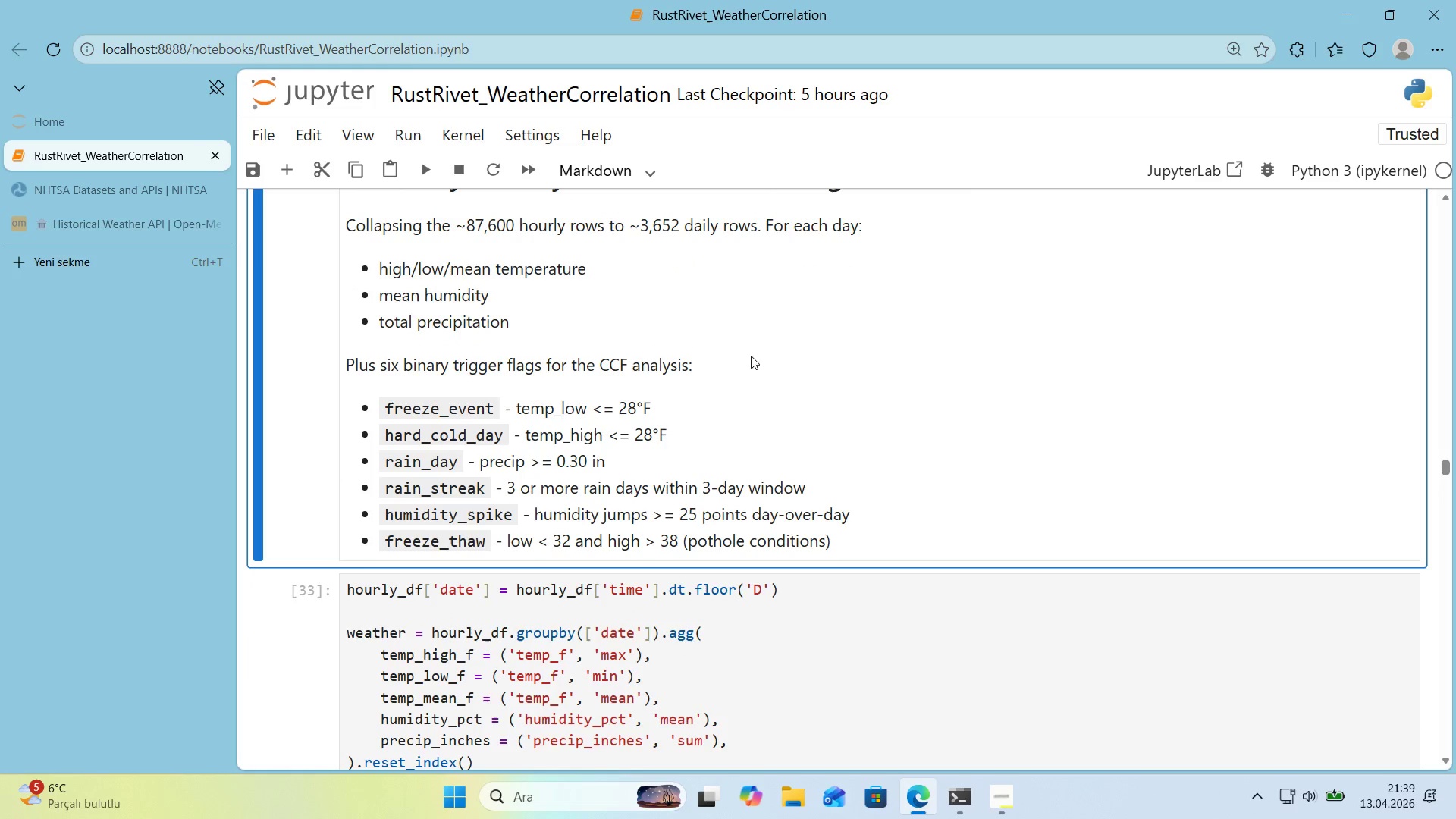 
left_click([787, 366])
 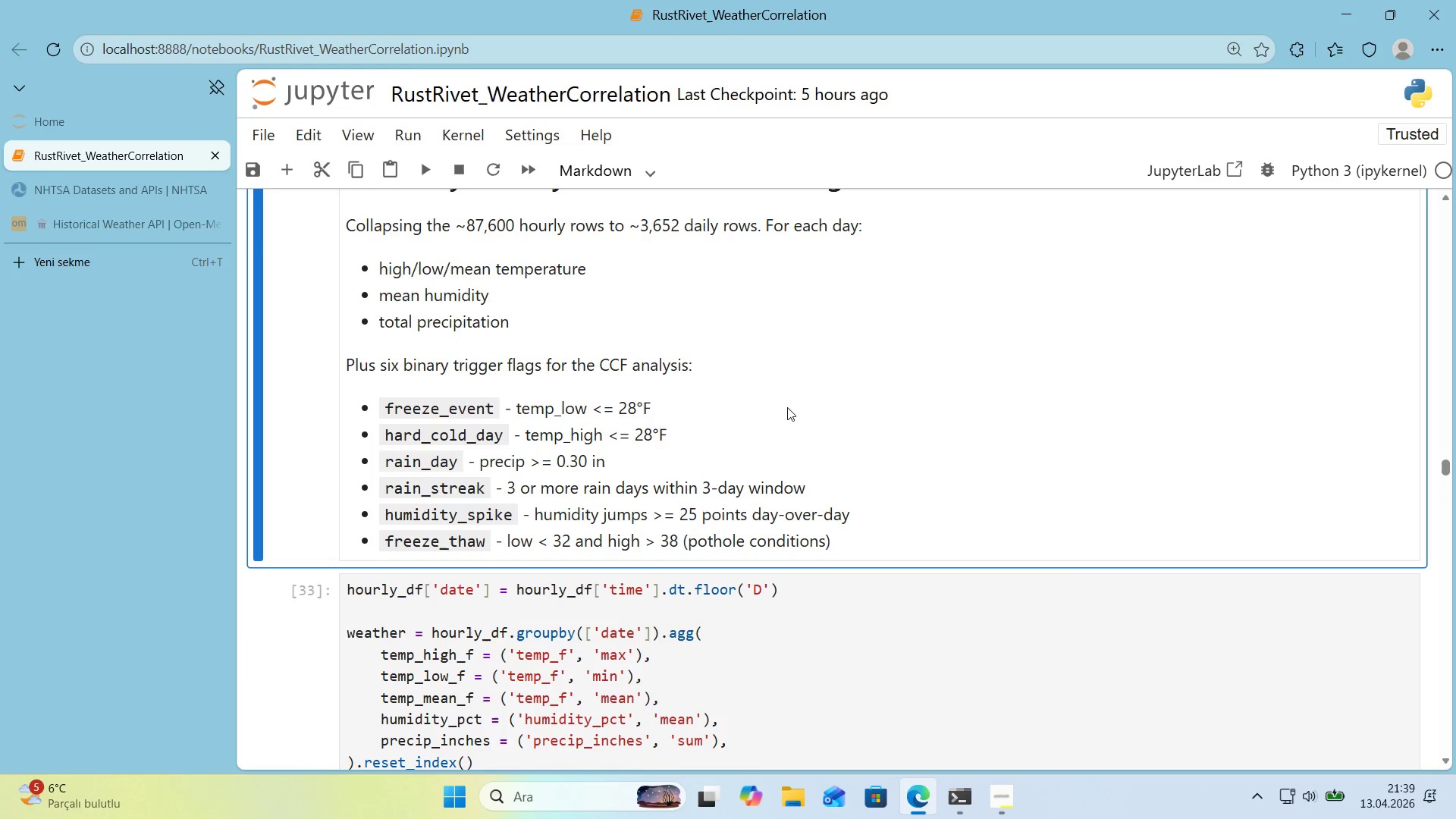 
left_click_drag(start_coordinate=[786, 401], to_coordinate=[786, 397])
 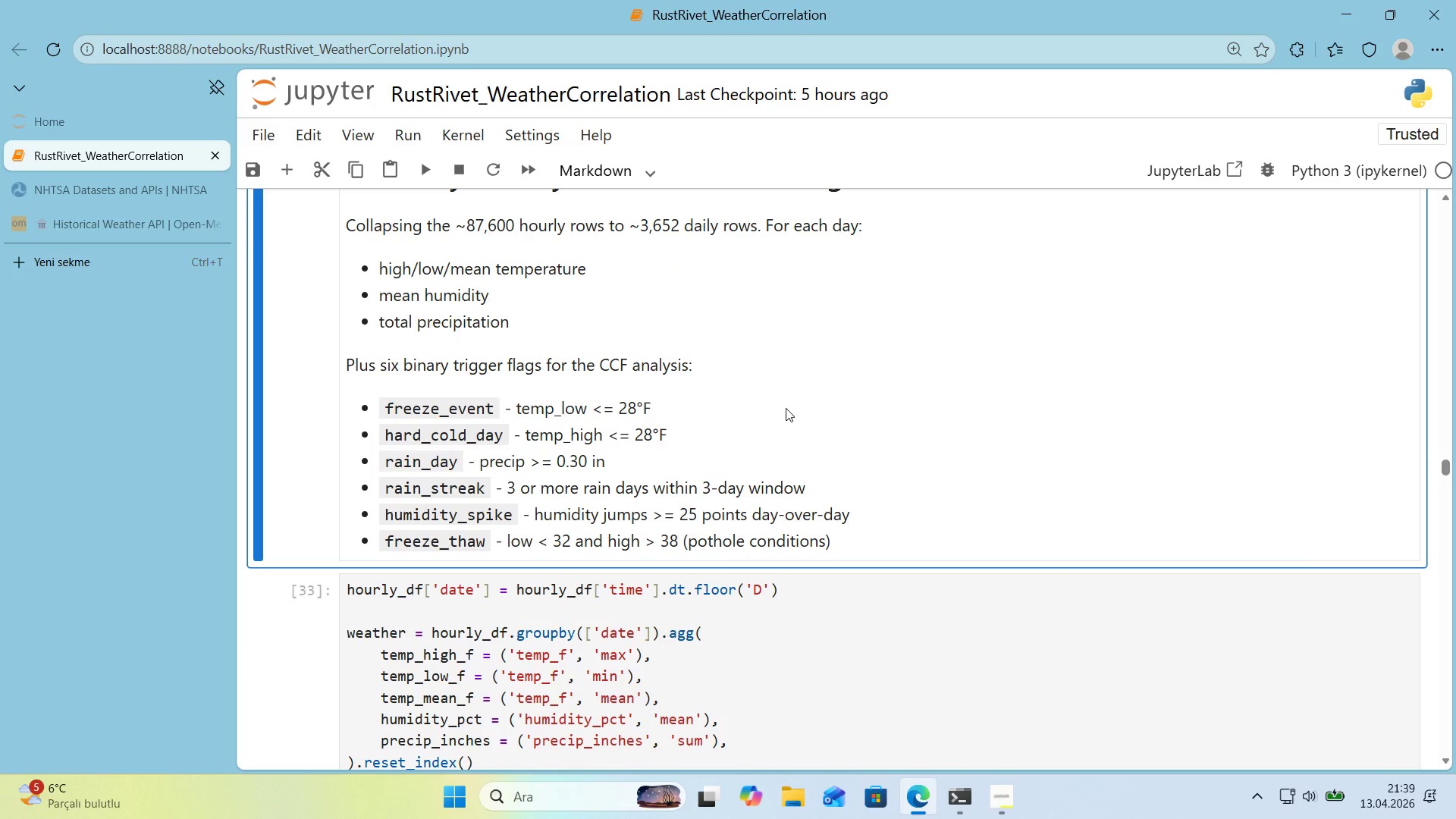 
wait(8.8)
 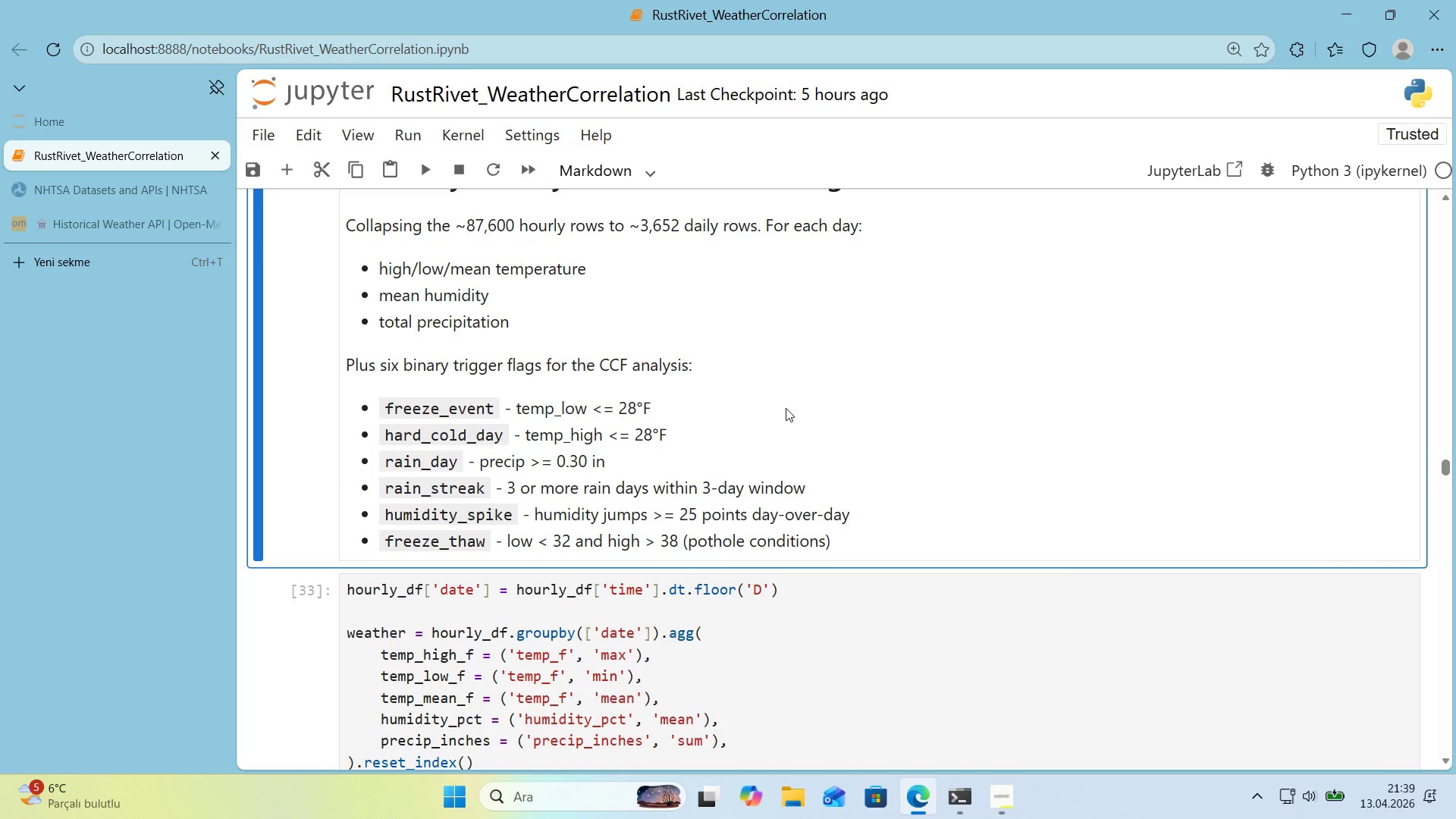 
scroll: coordinate [786, 408], scroll_direction: up, amount: 1.0
 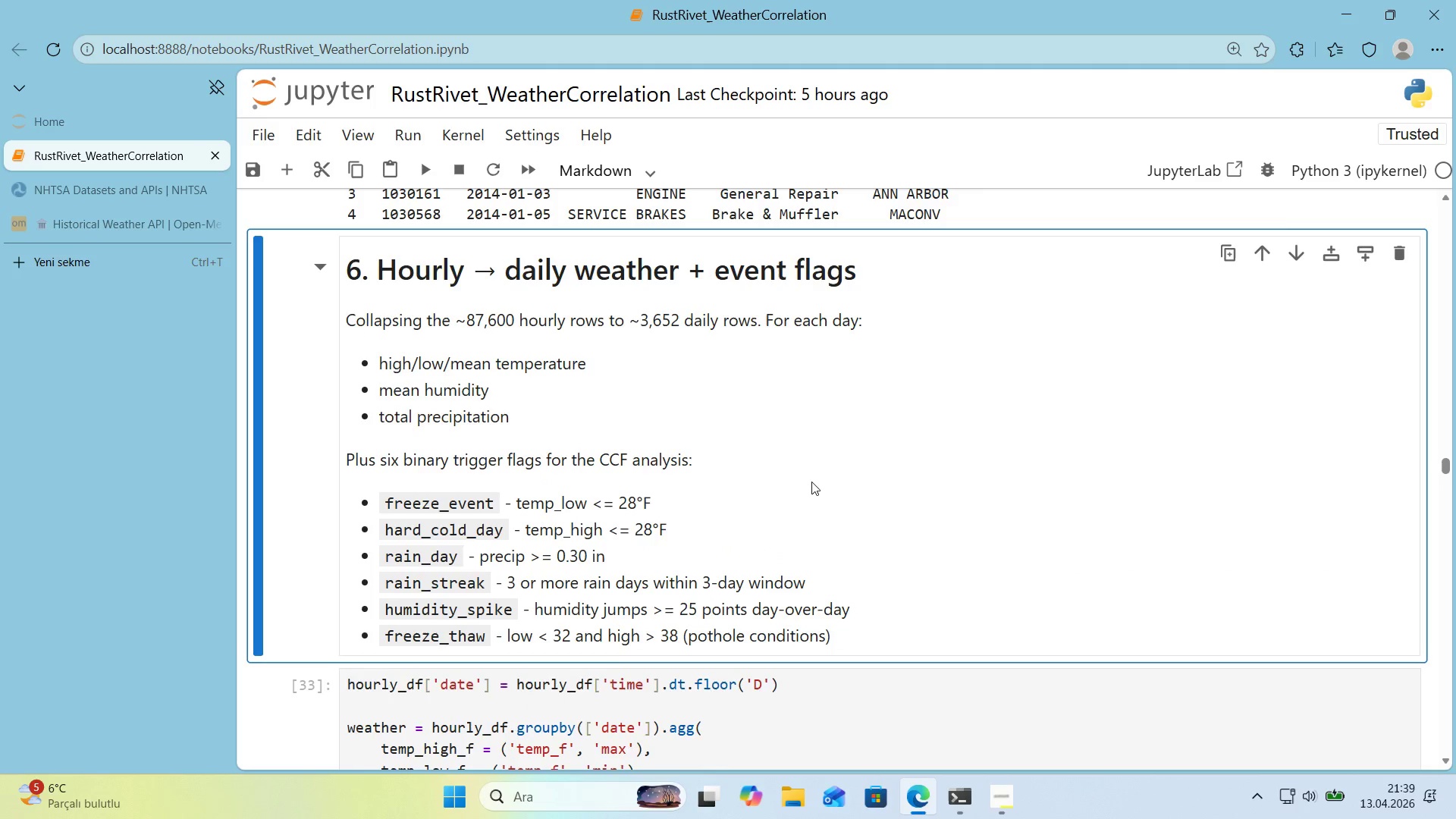 
double_click([853, 461])
 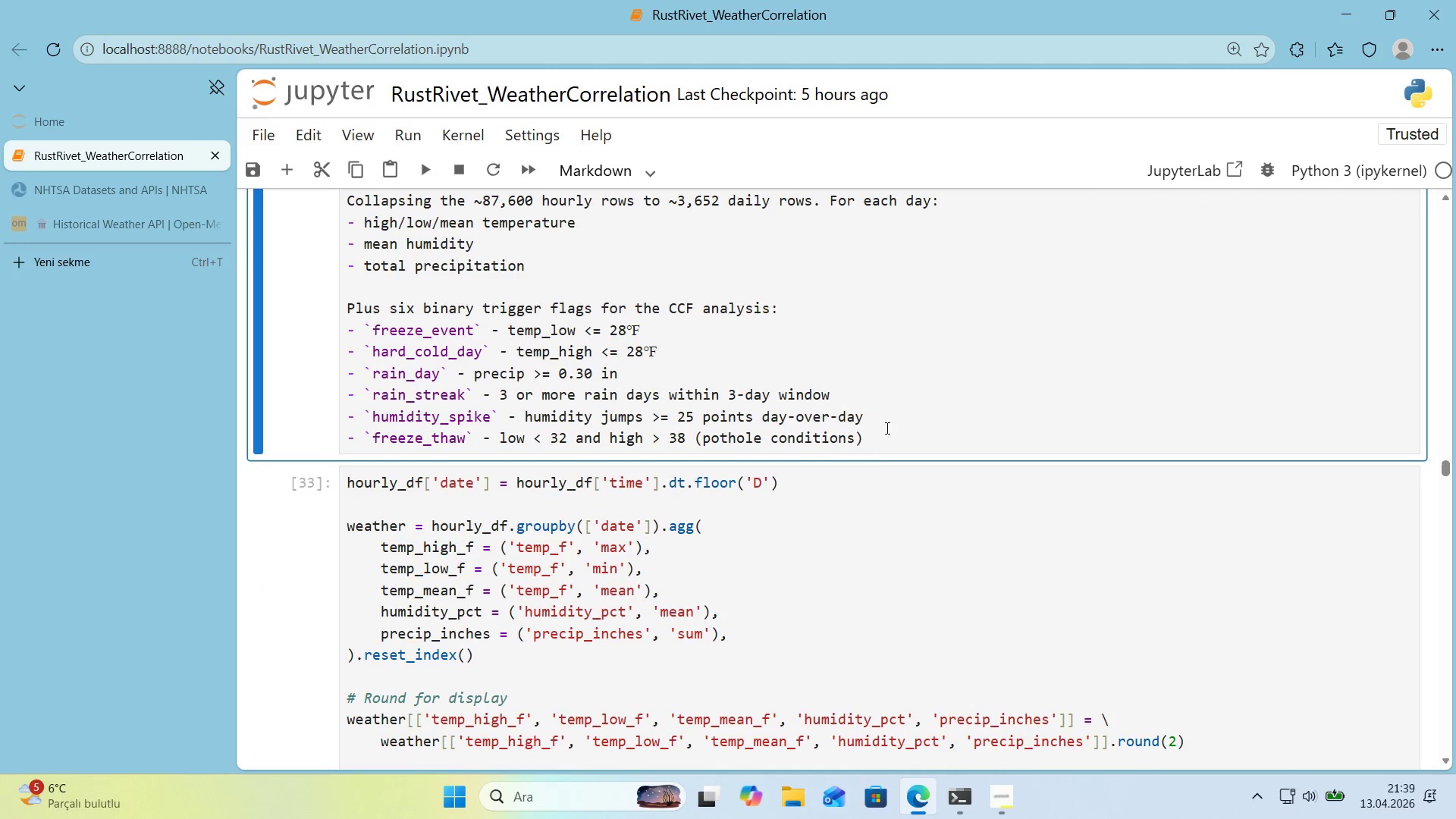 
scroll: coordinate [819, 499], scroll_direction: down, amount: 1.0
 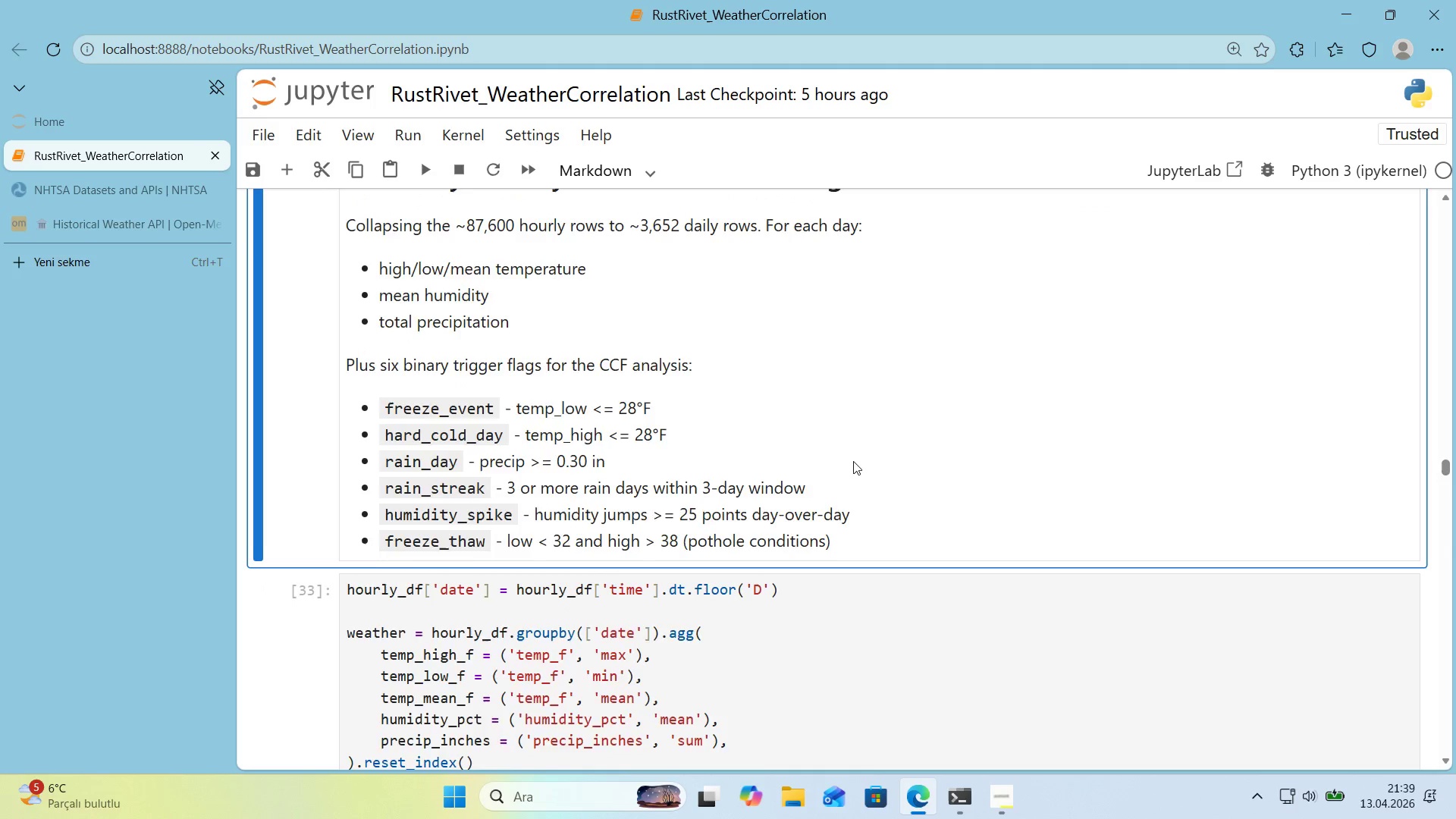 
left_click([890, 424])
 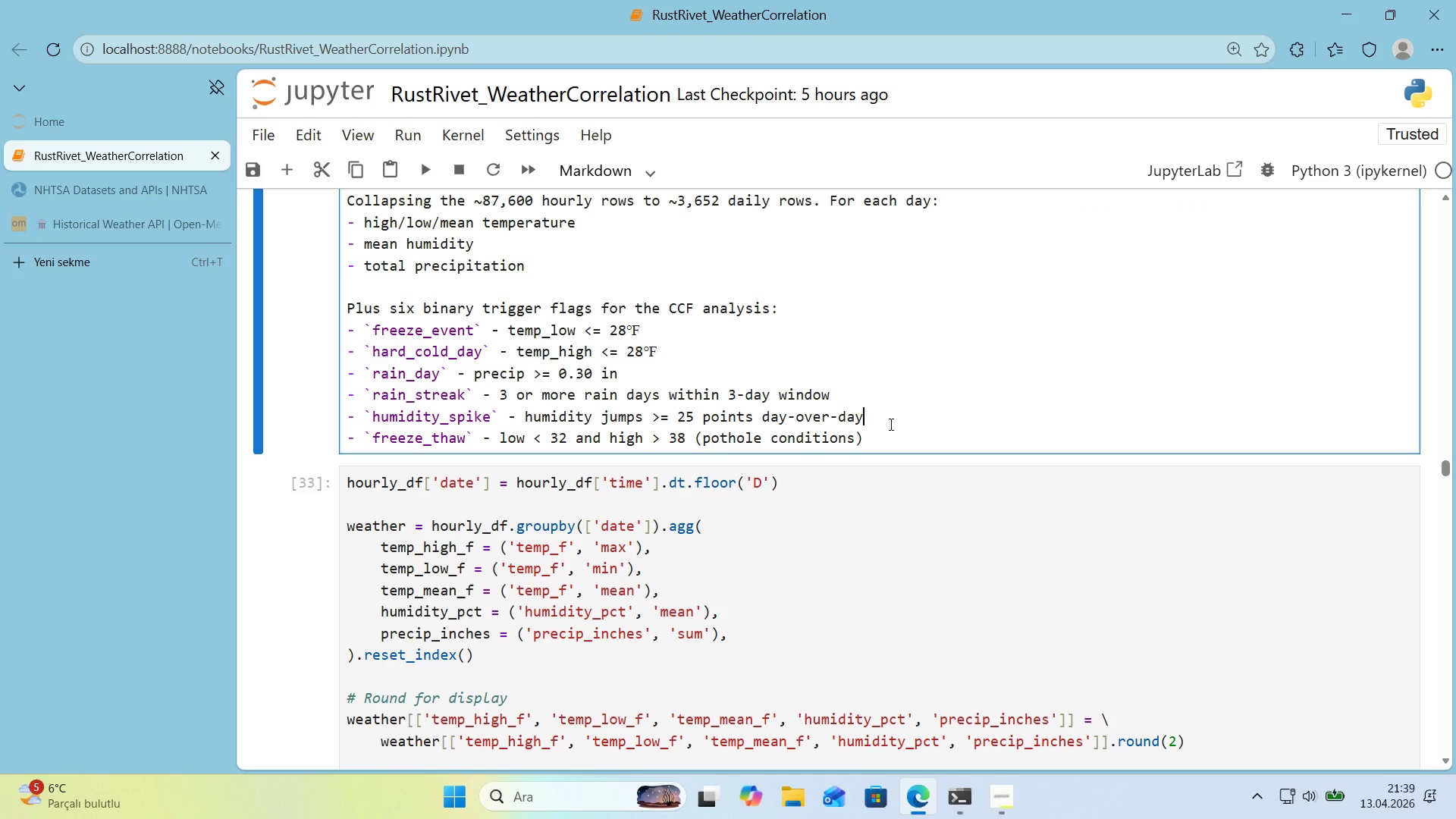 
key(Shift+Enter)
 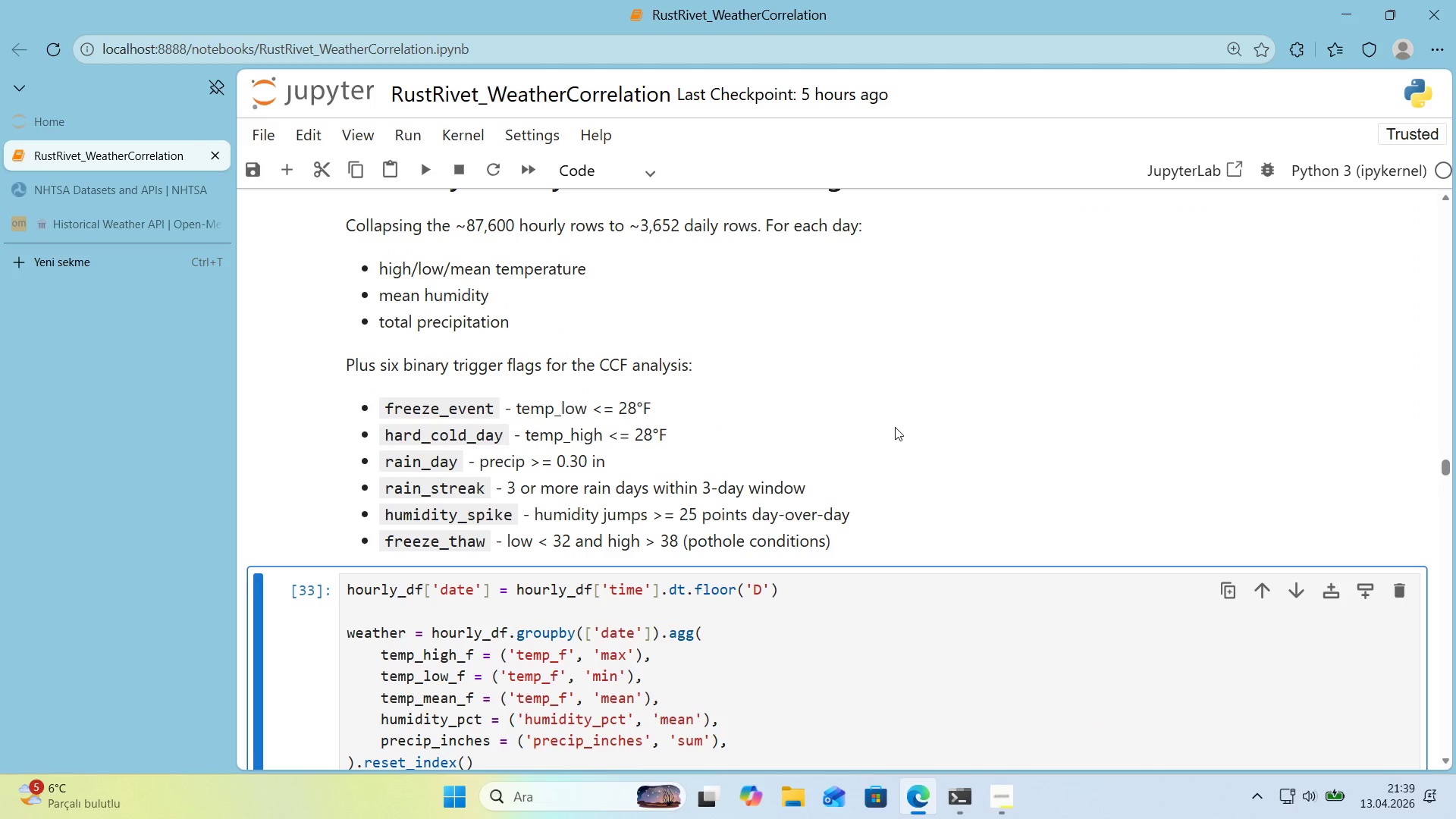 
scroll: coordinate [884, 436], scroll_direction: down, amount: 4.0
 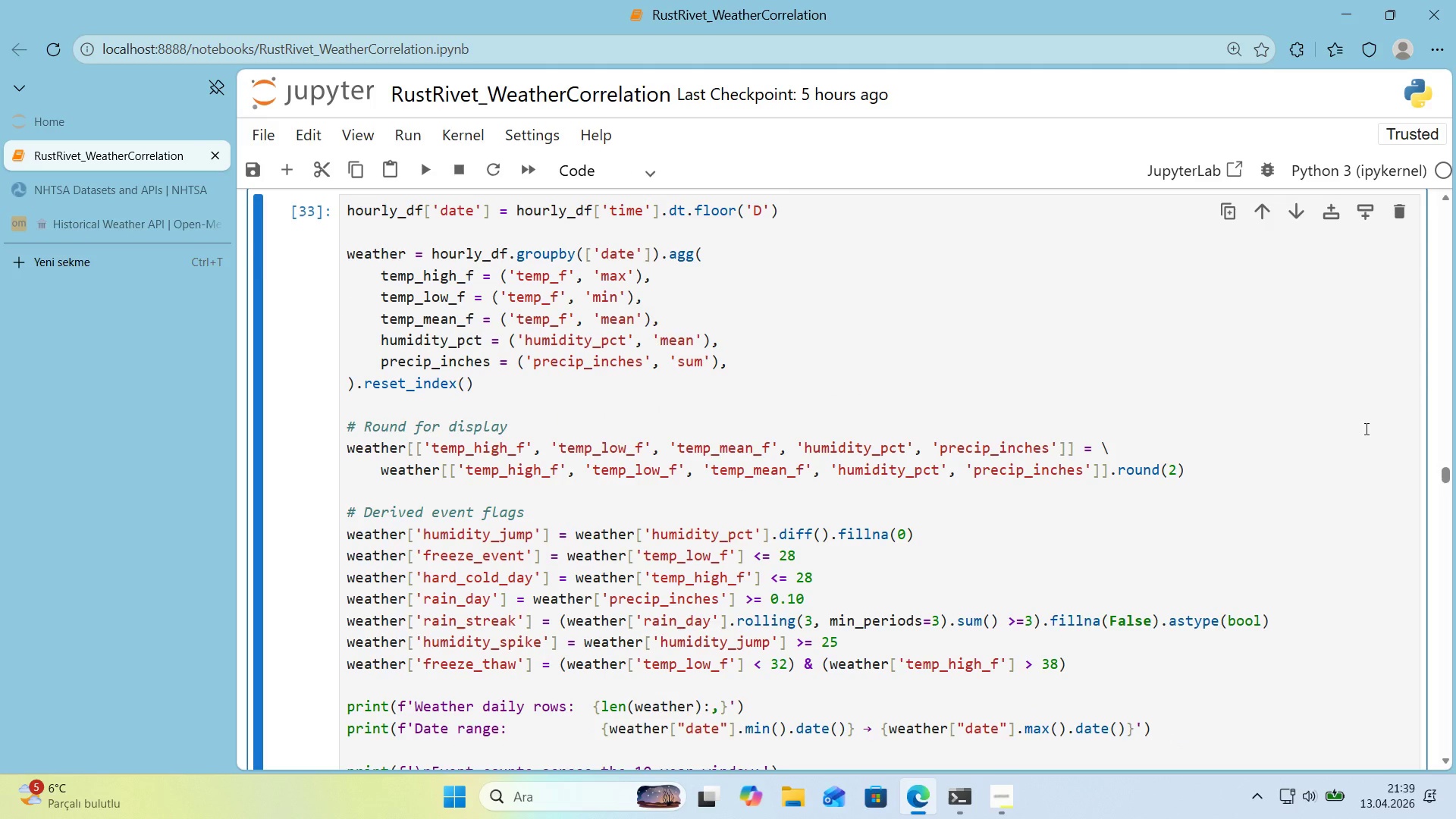 
wait(13.43)
 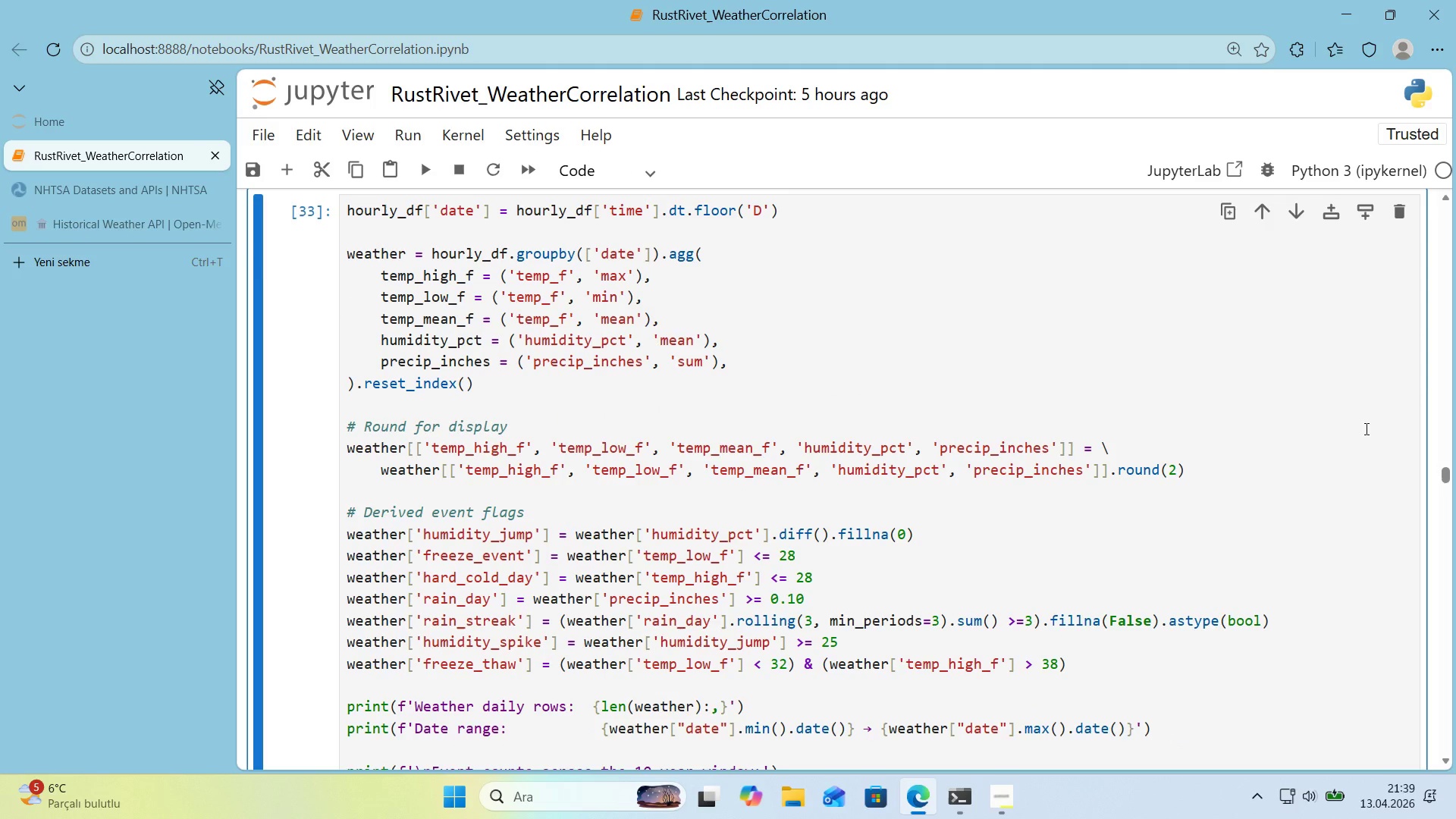 
scroll: coordinate [1287, 419], scroll_direction: down, amount: 4.0
 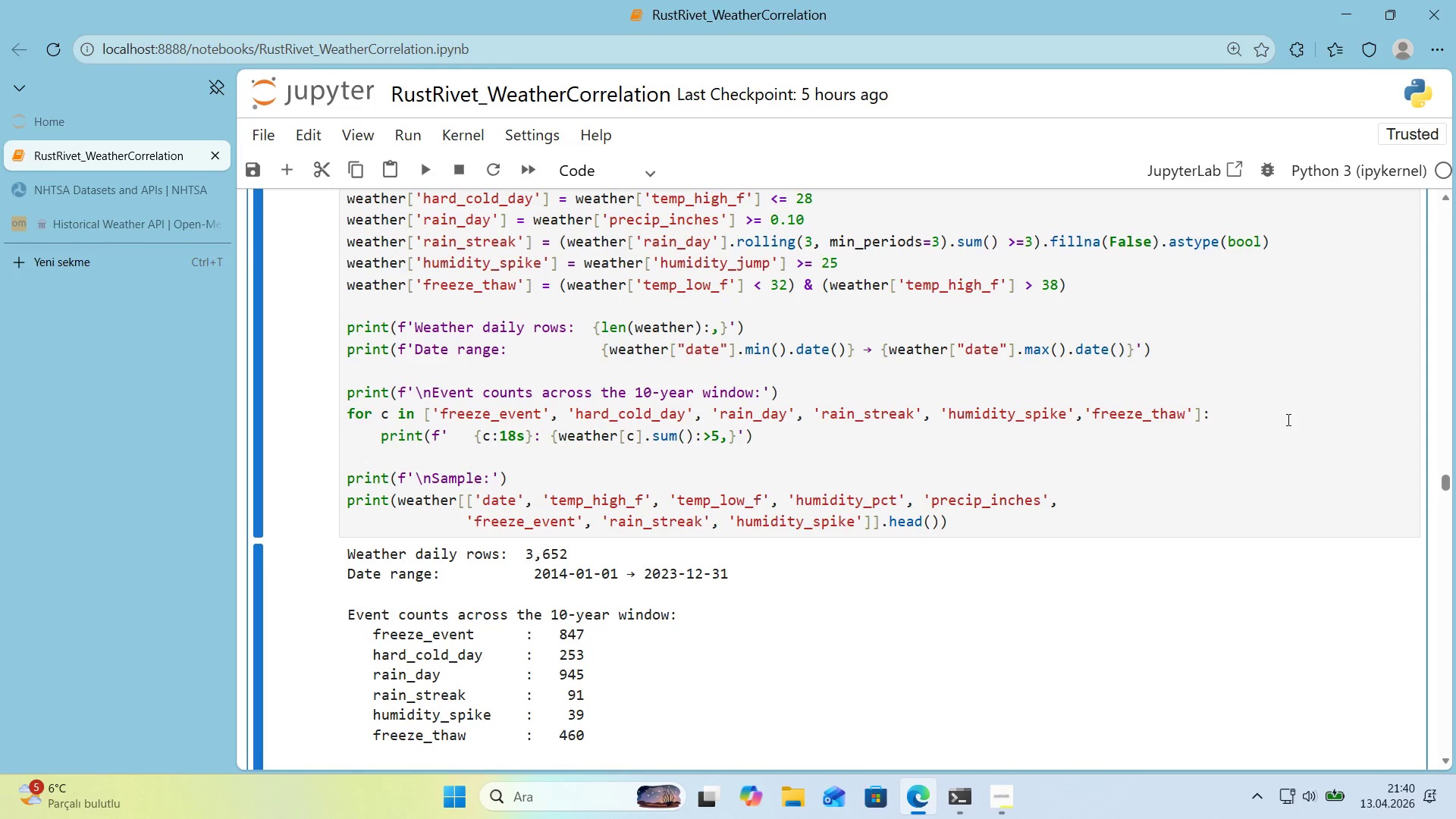 
wait(11.45)
 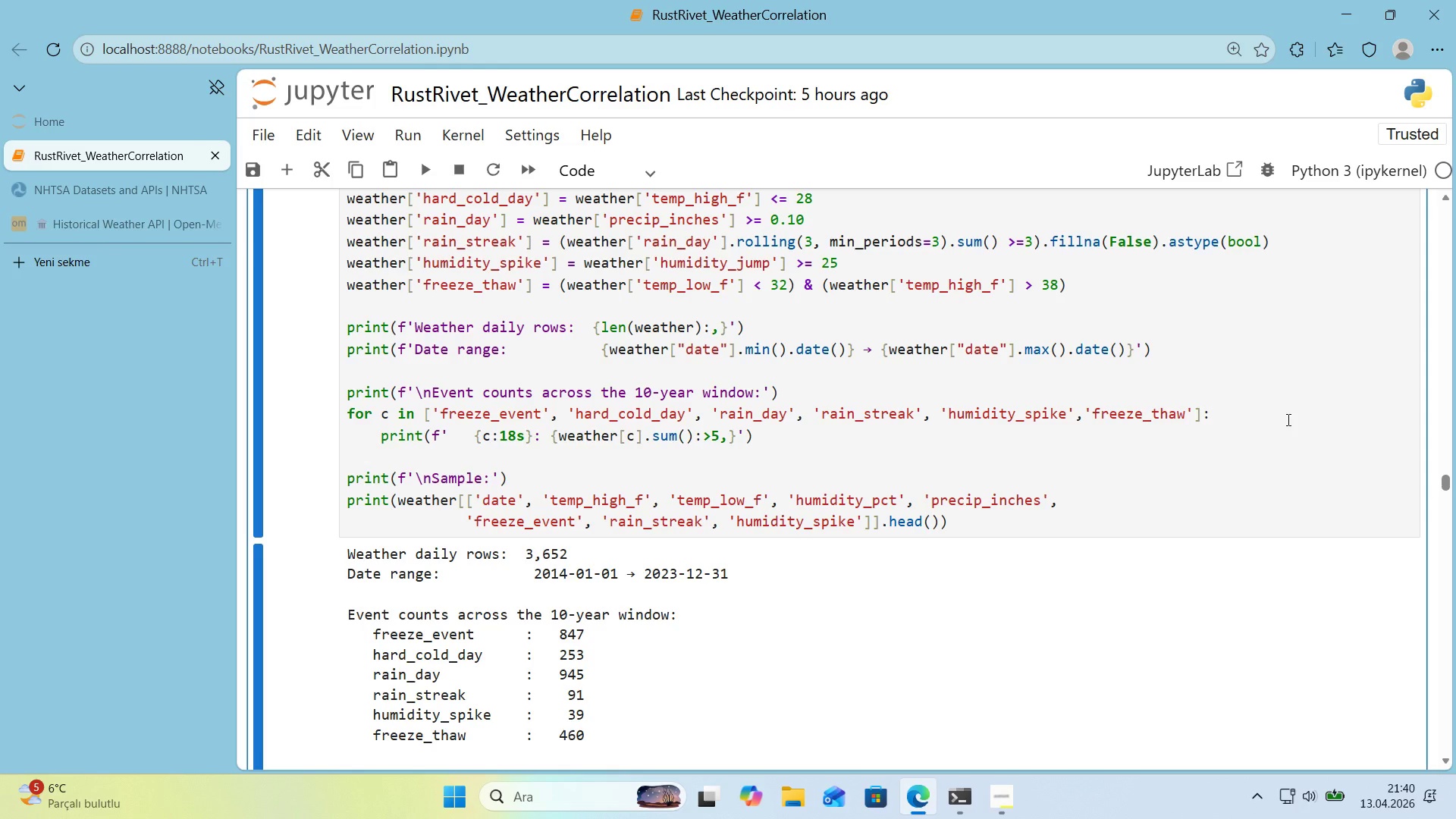 
scroll: coordinate [1282, 419], scroll_direction: down, amount: 3.0
 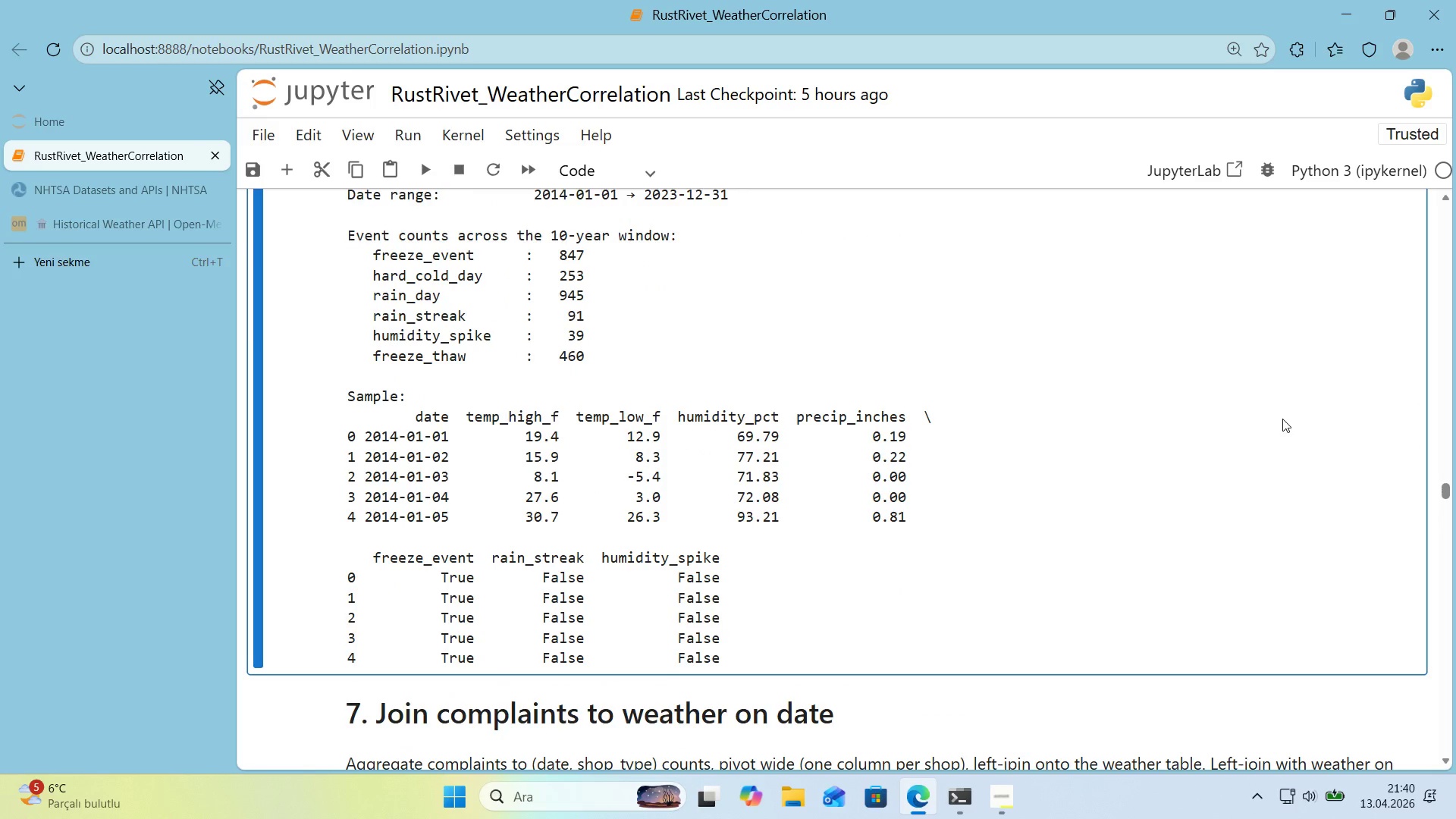 
scroll: coordinate [1282, 419], scroll_direction: up, amount: 1.0
 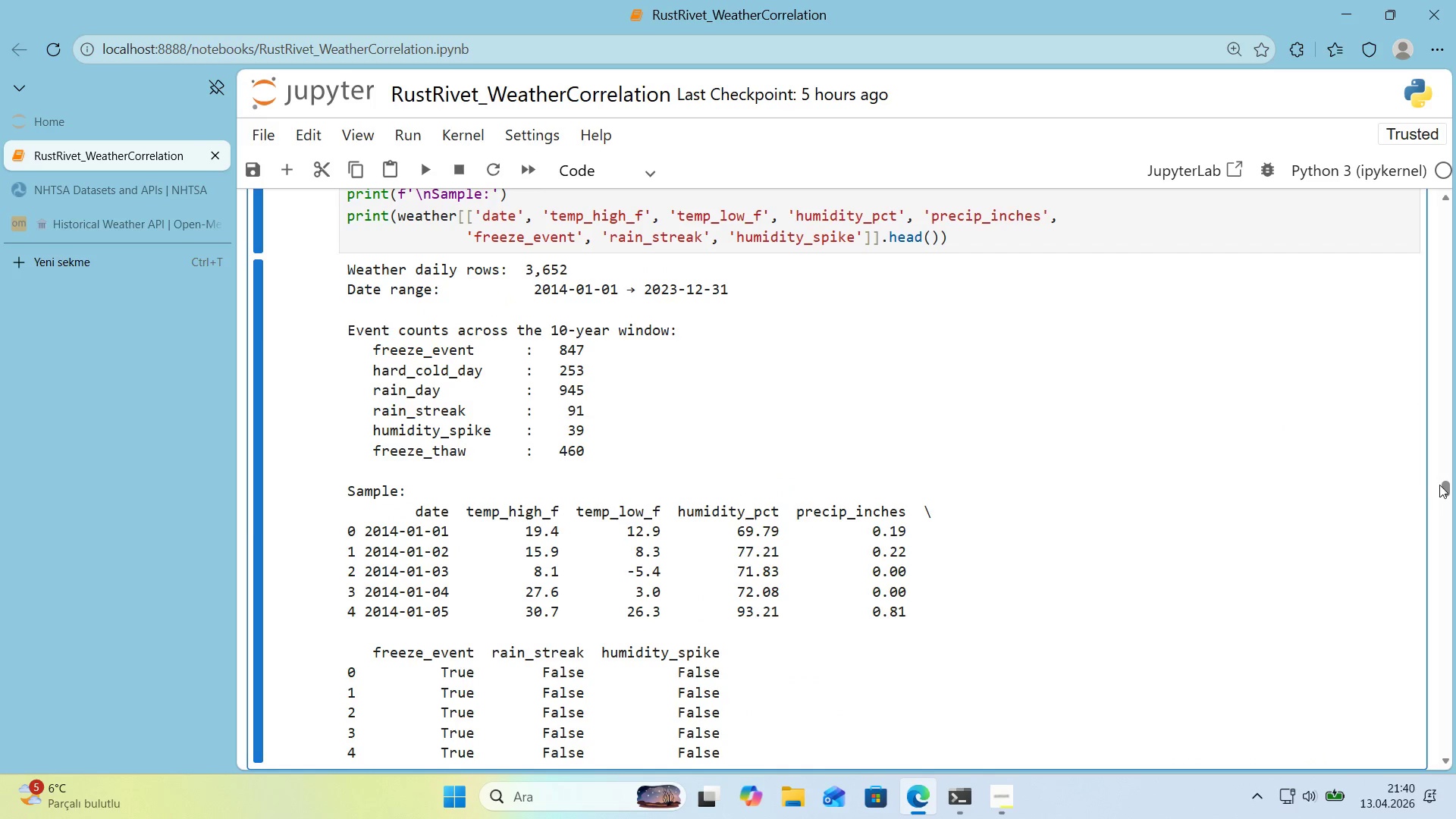 
left_click_drag(start_coordinate=[1443, 485], to_coordinate=[1449, 486])
 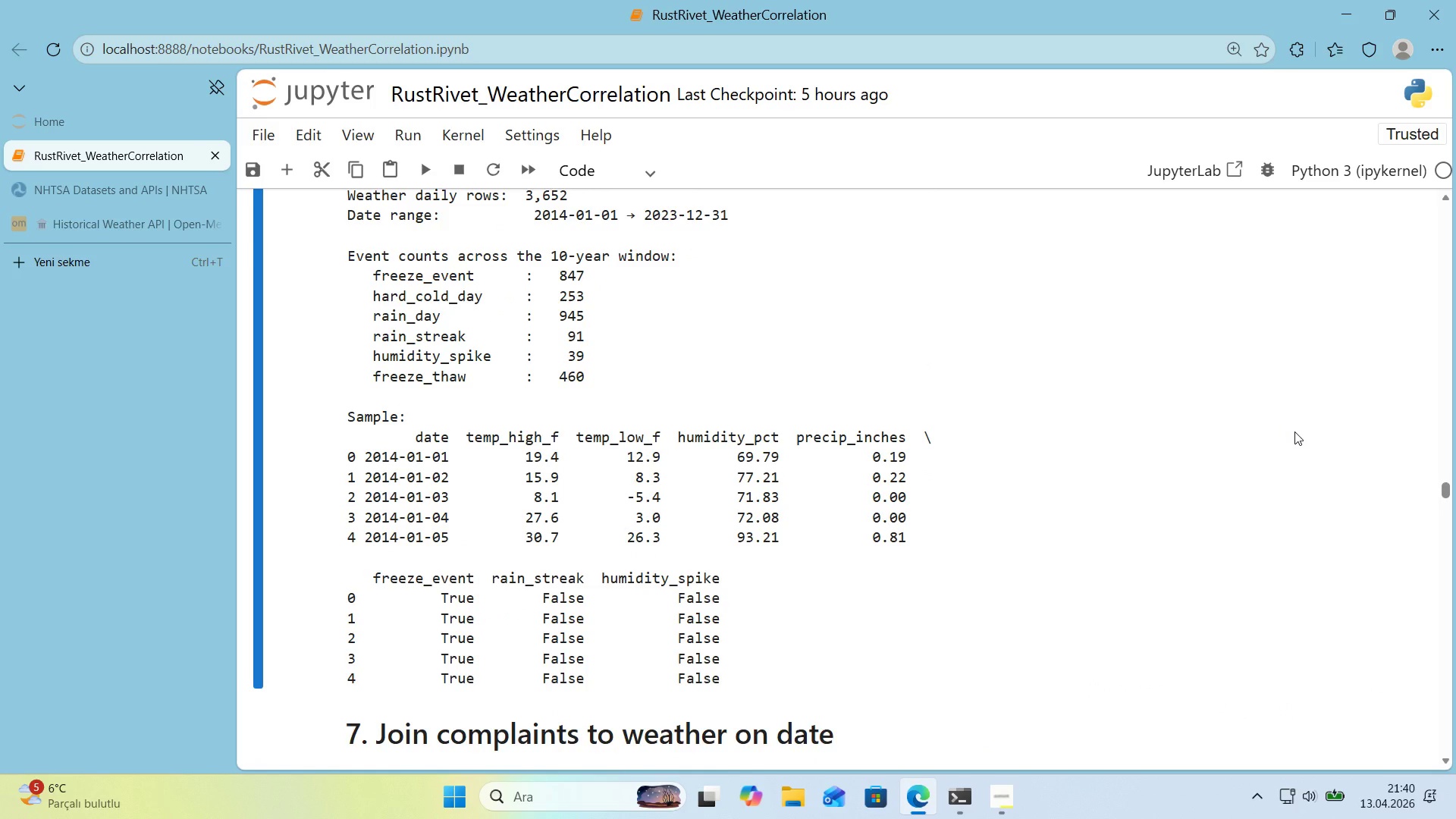 
wait(19.77)
 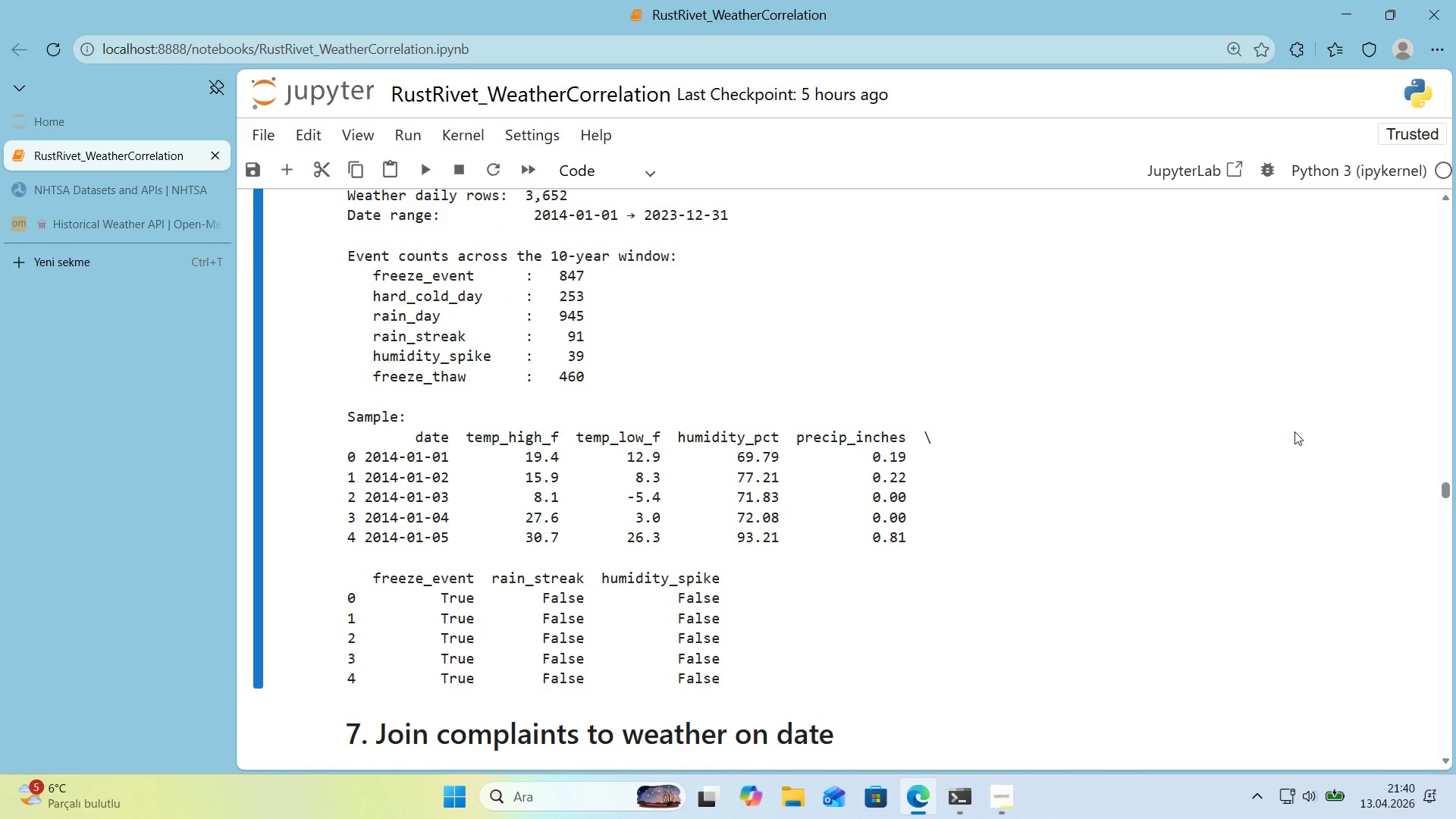 
scroll: coordinate [1009, 403], scroll_direction: down, amount: 5.0
 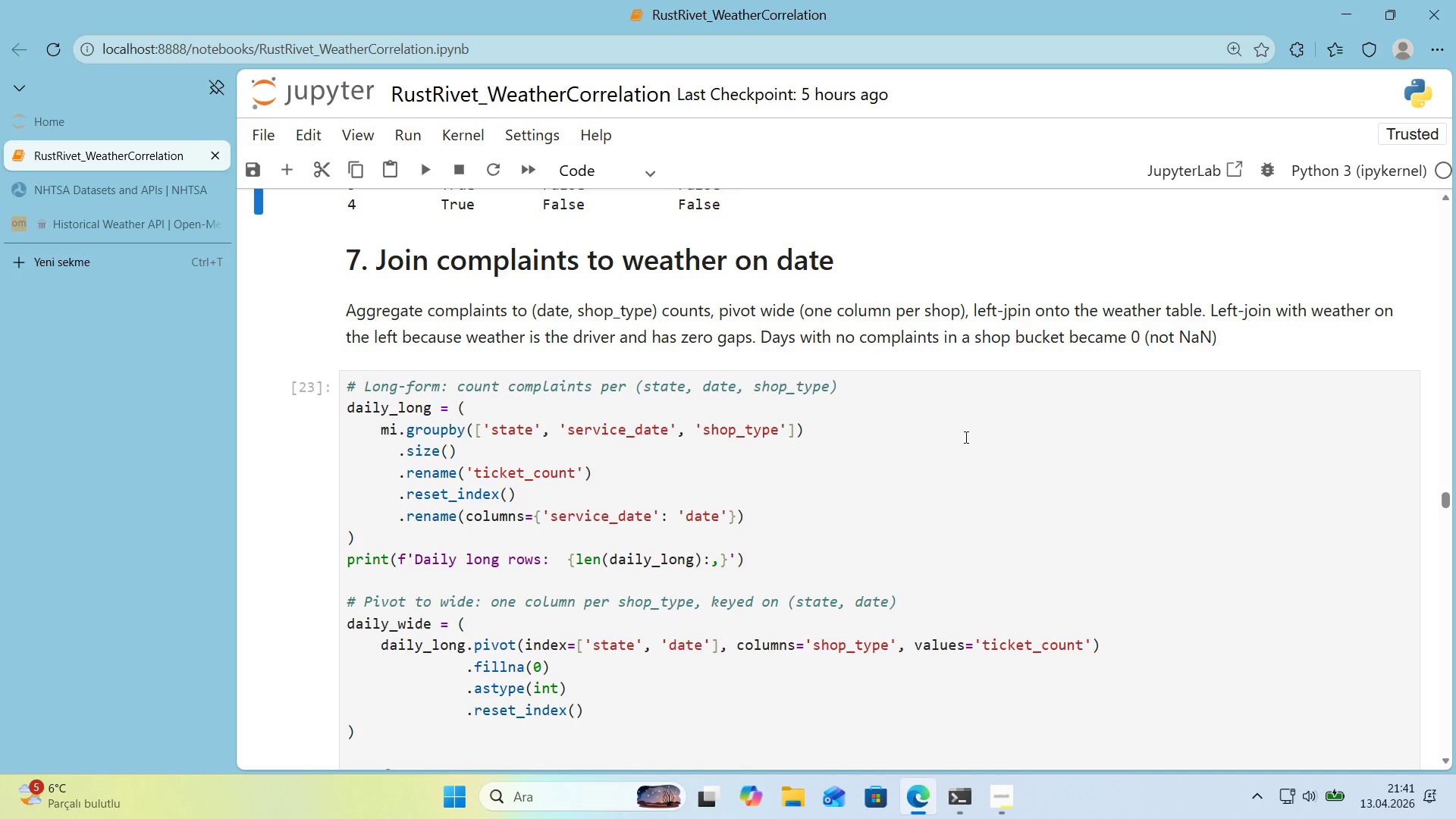 
wait(26.09)
 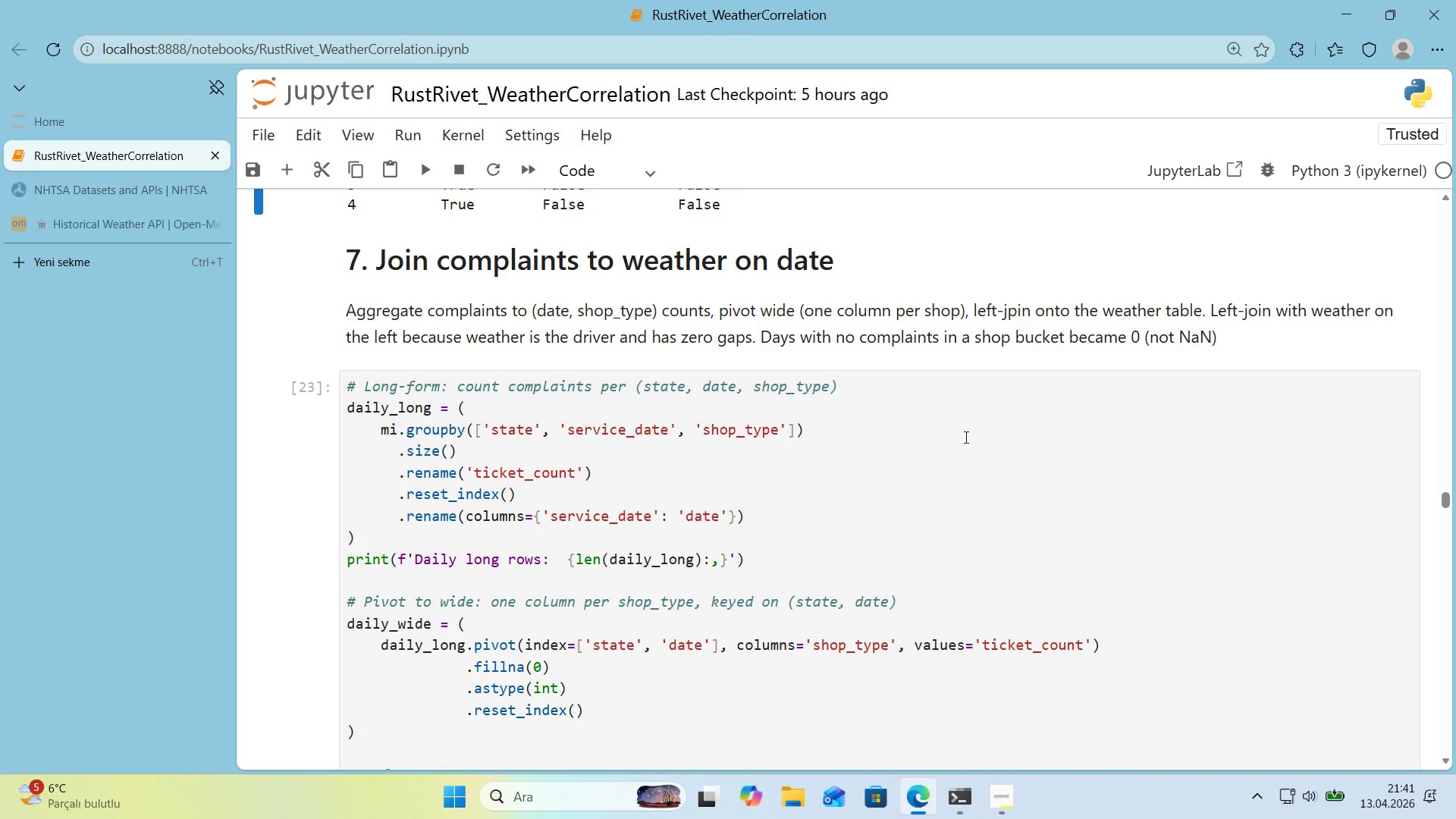 
scroll: coordinate [789, 323], scroll_direction: down, amount: 2.0
 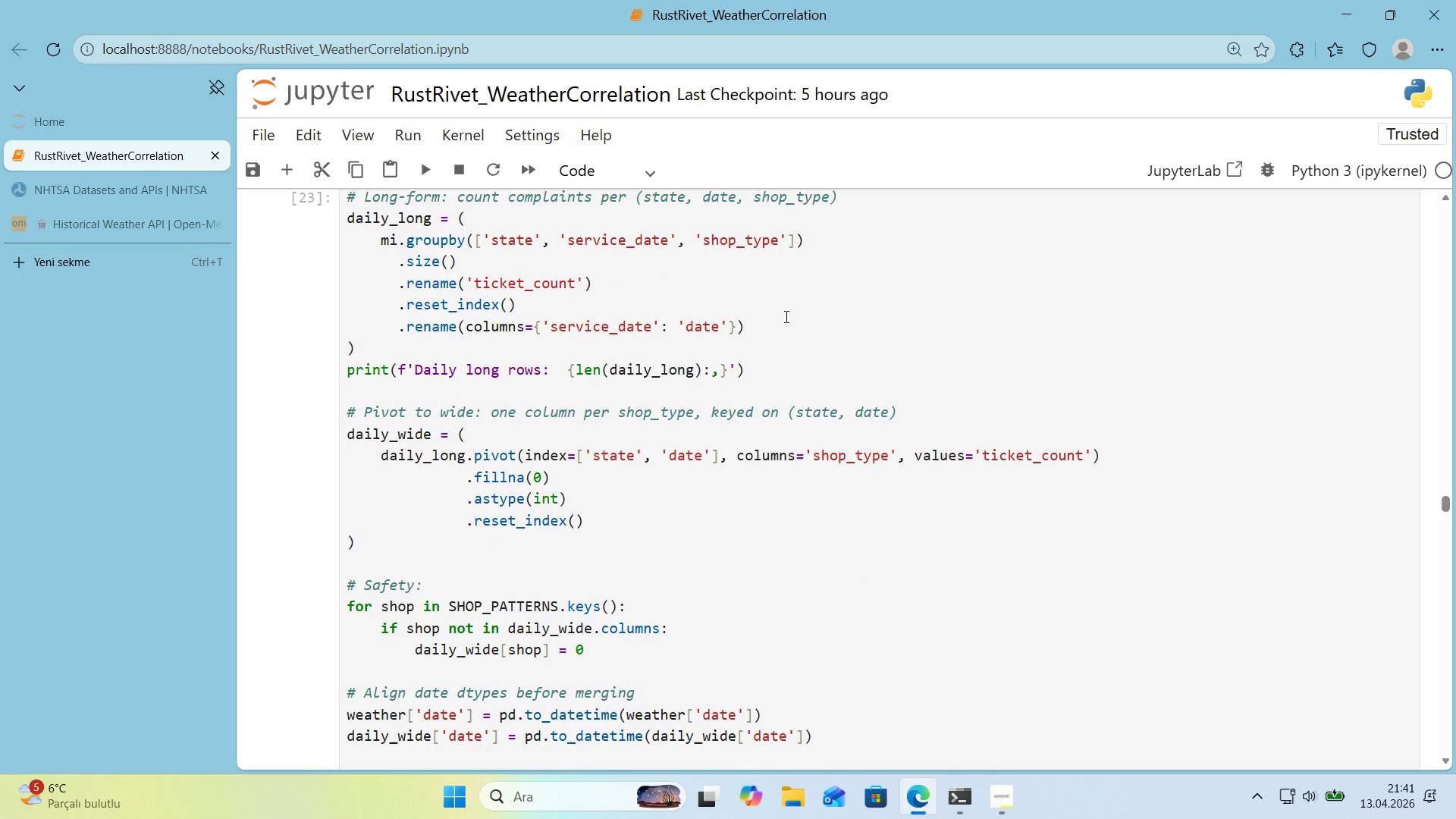 
wait(7.76)
 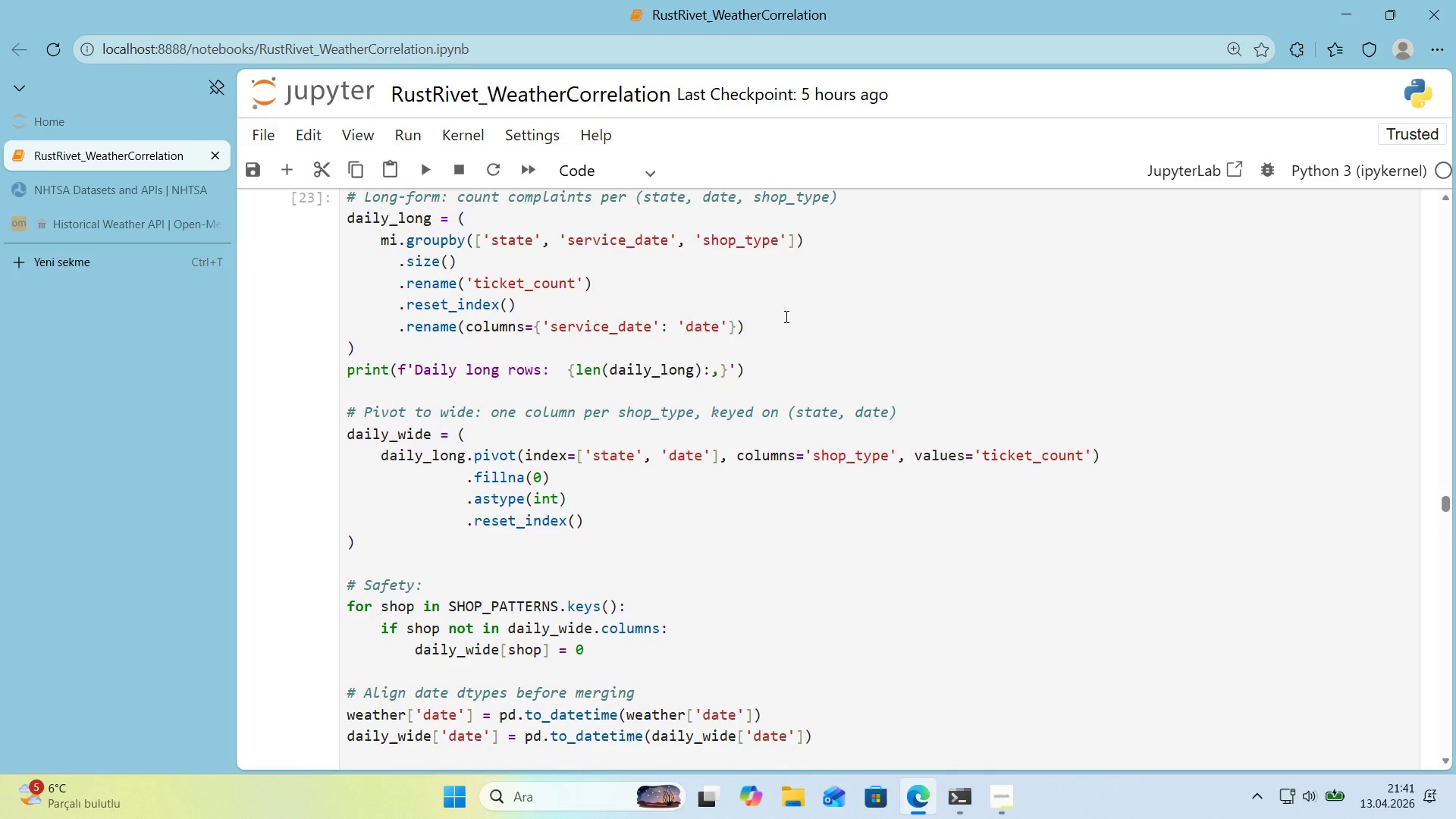 
key(Backspace)
 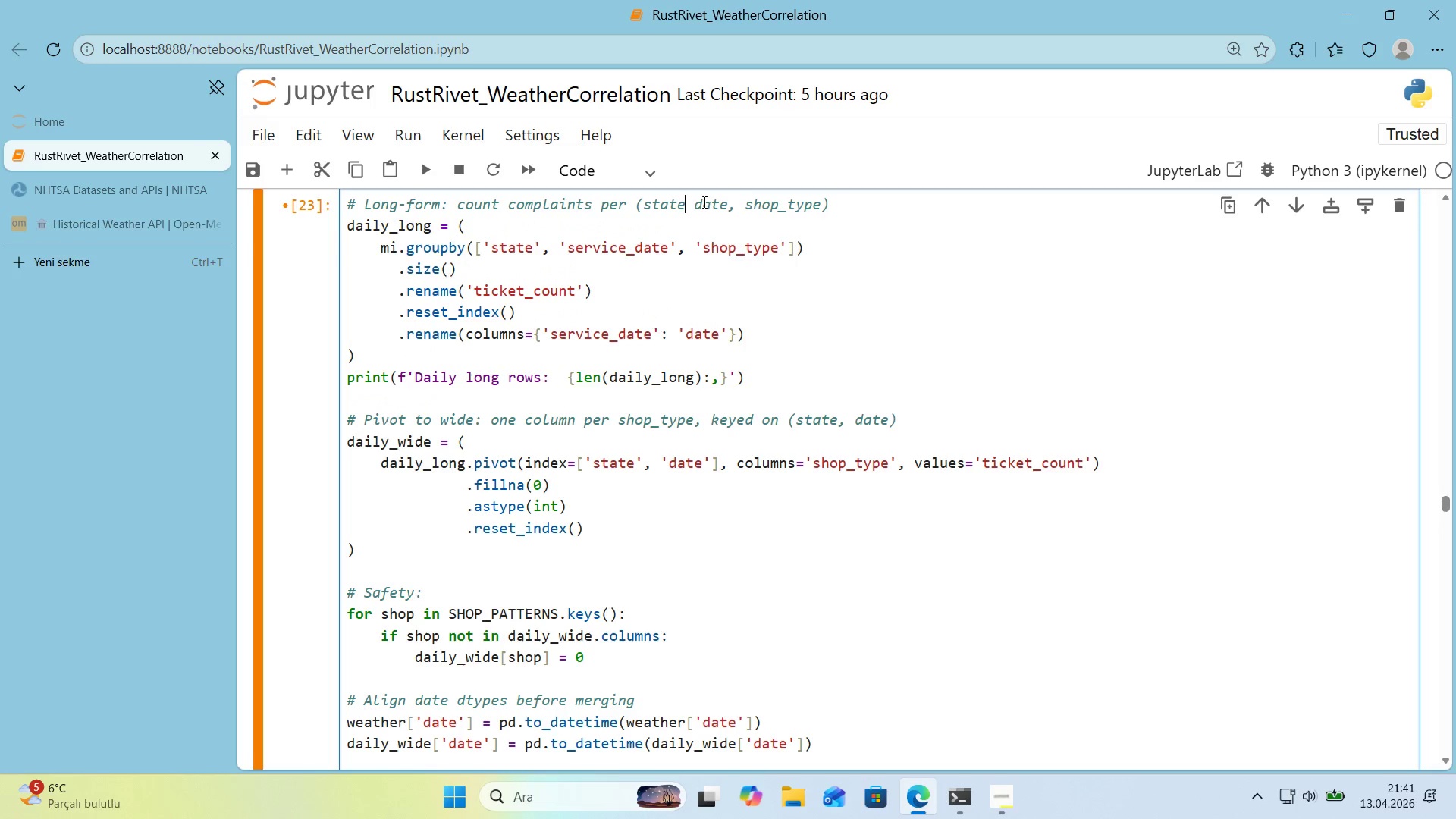 
key(Delete)
 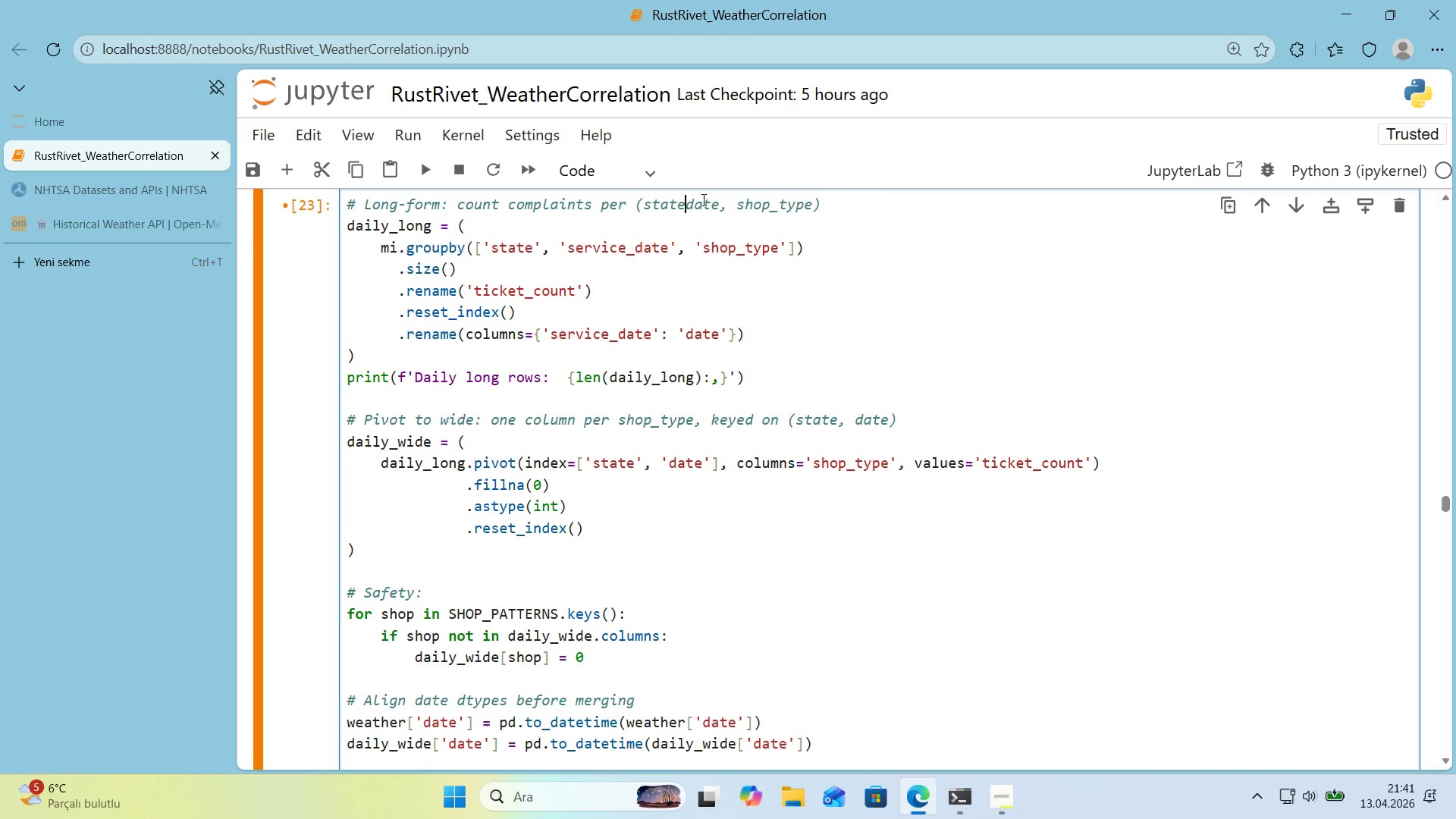 
key(Backspace)
 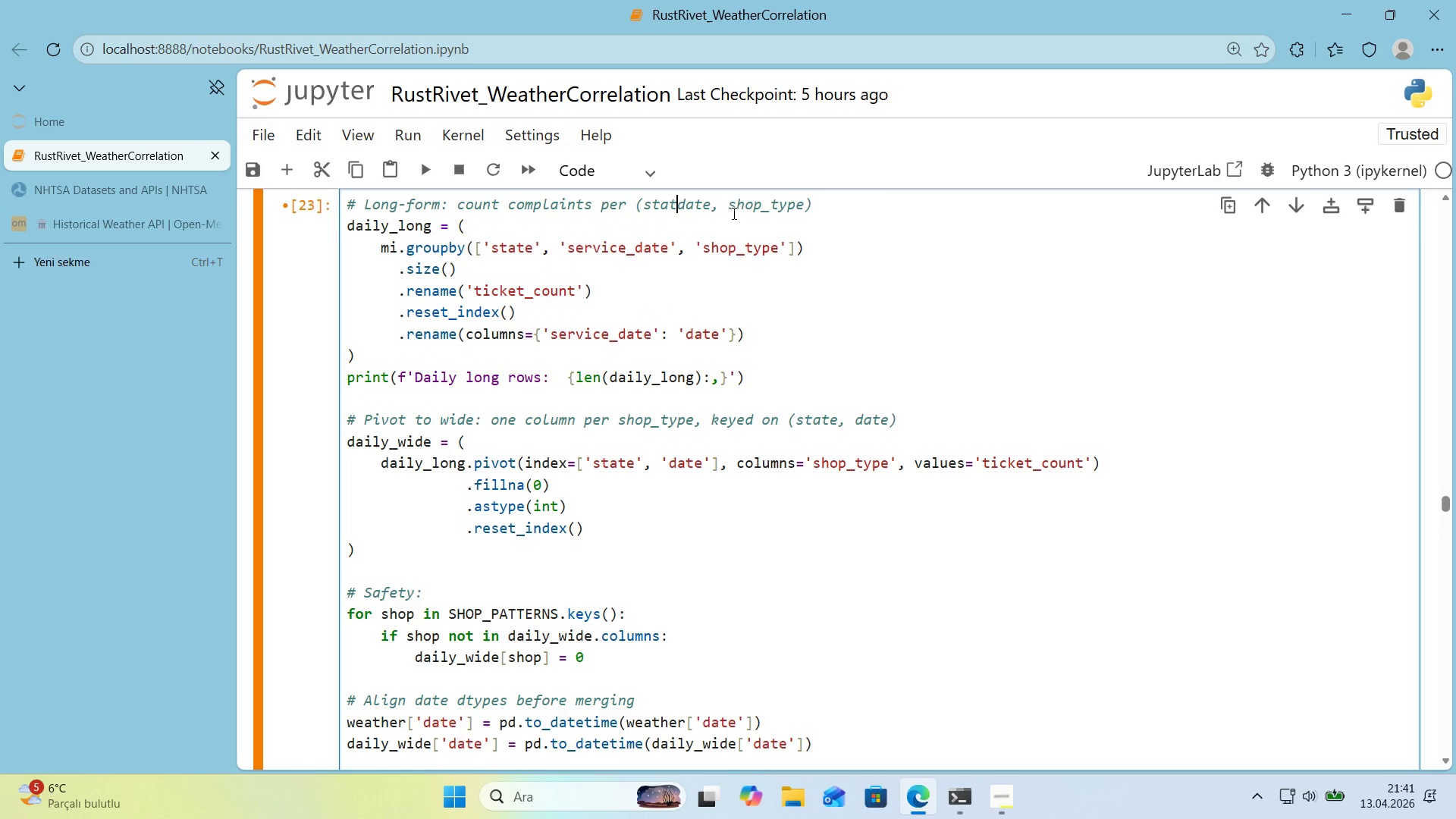 
key(Backspace)
 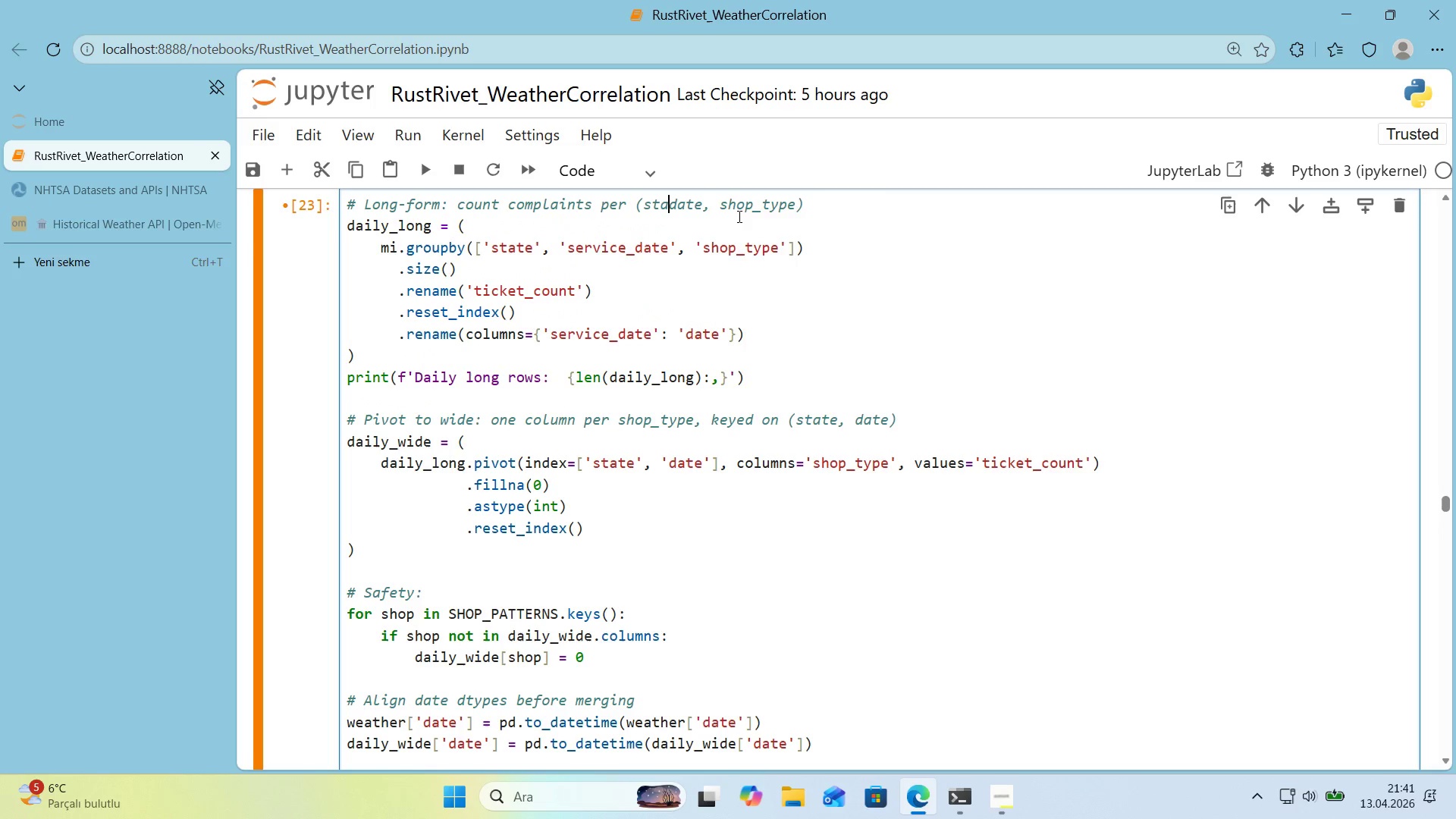 
key(Backspace)
 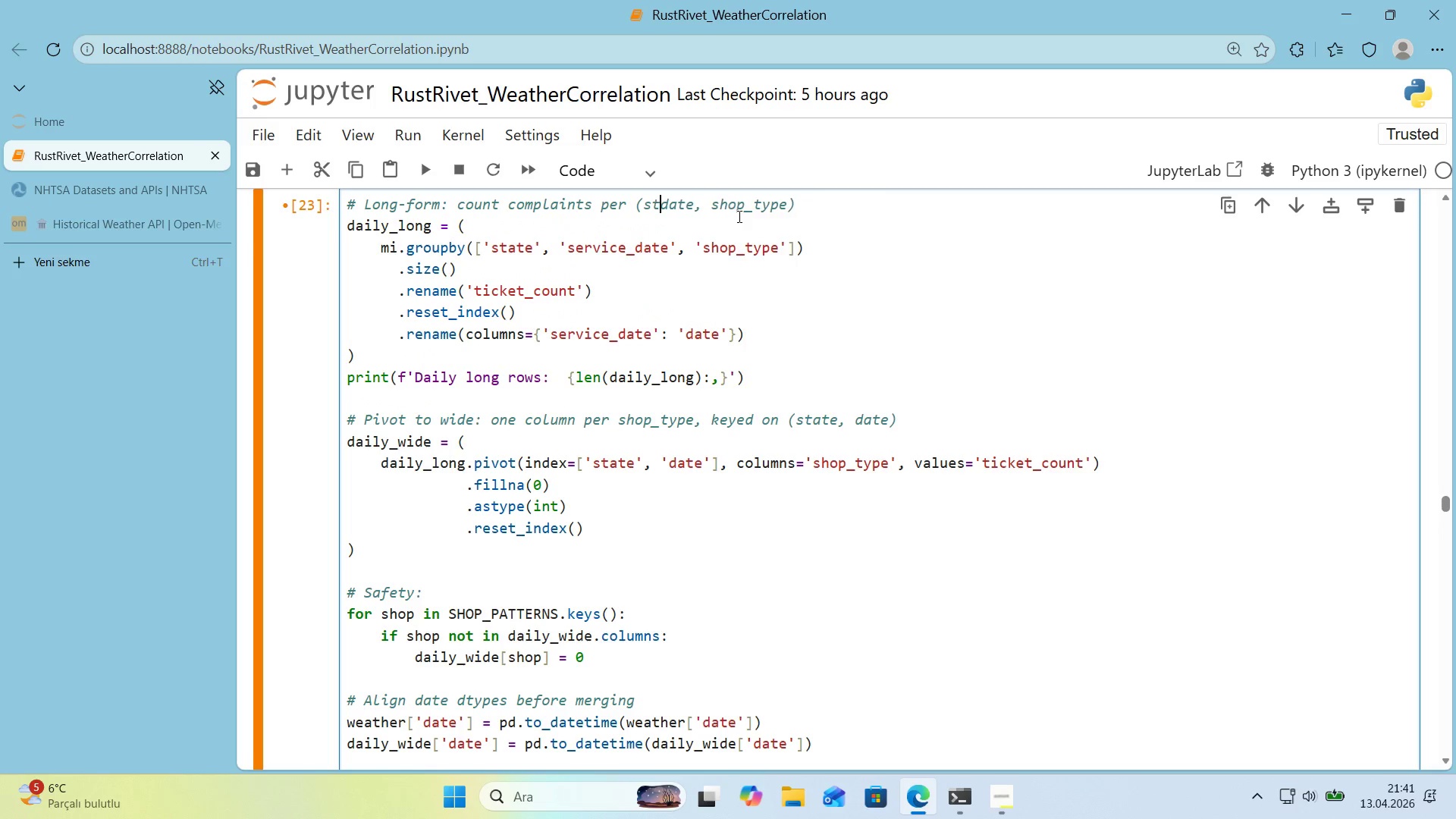 
key(Backspace)
 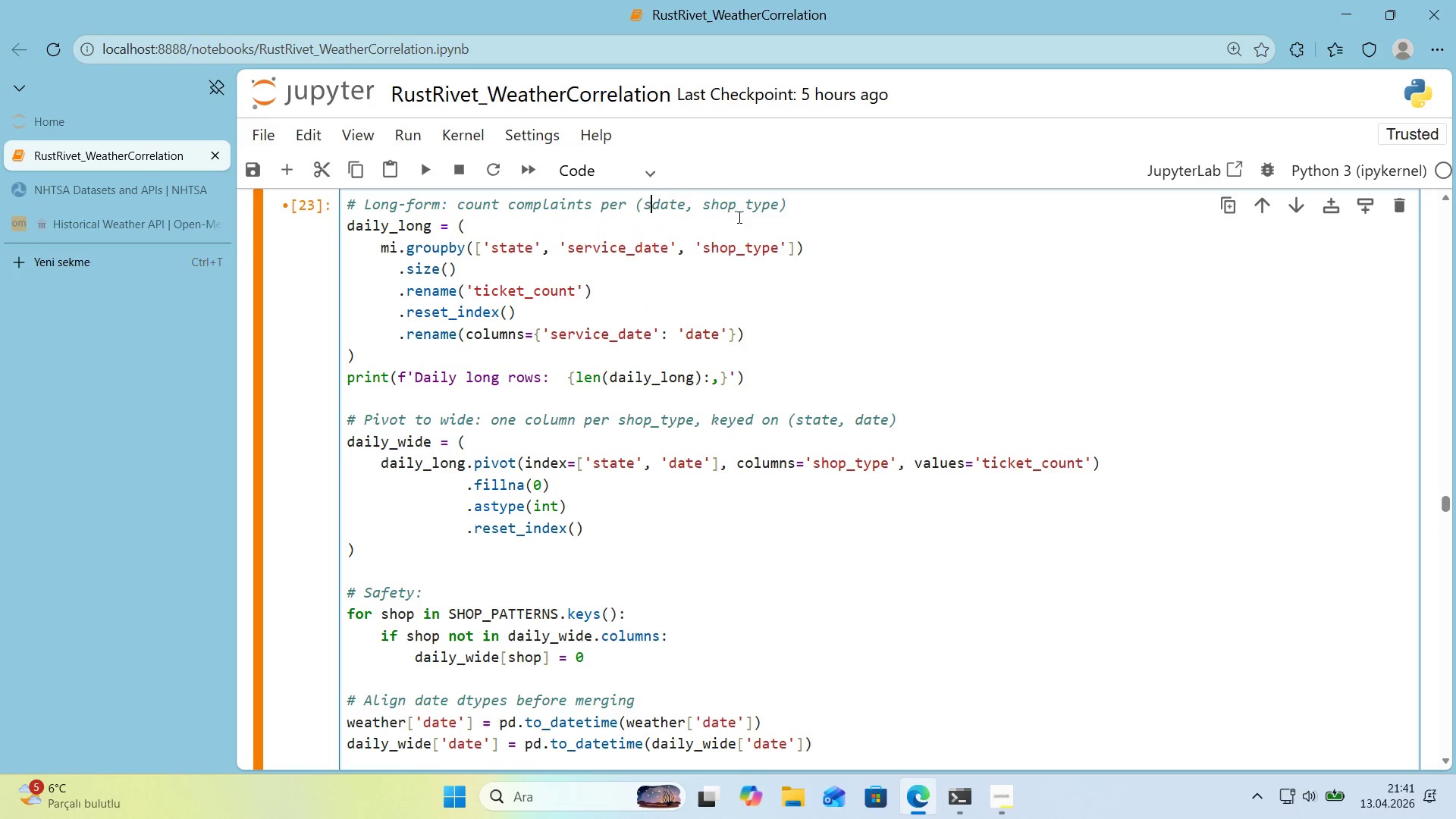 
key(Backspace)
 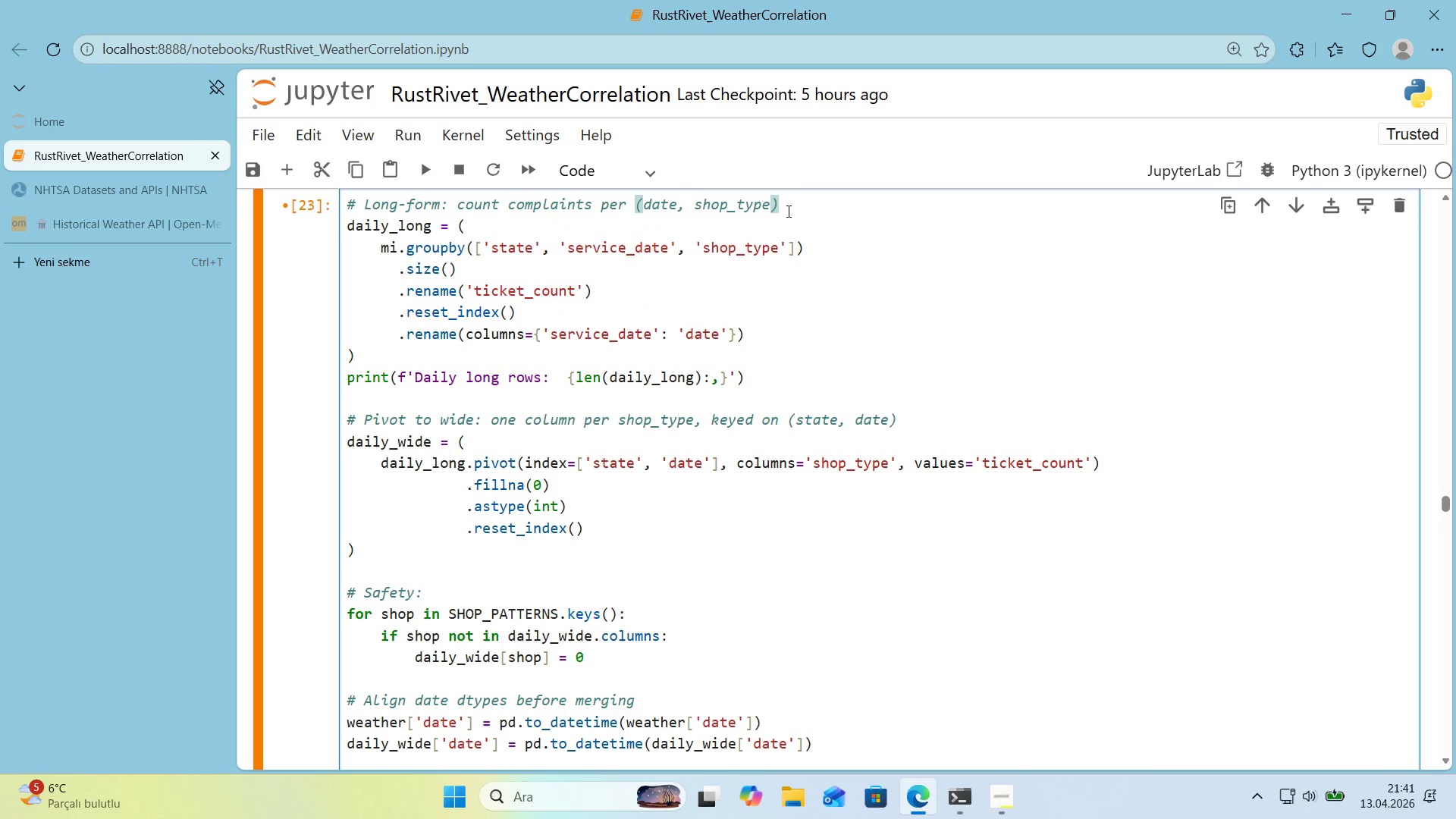 
left_click([786, 211])
 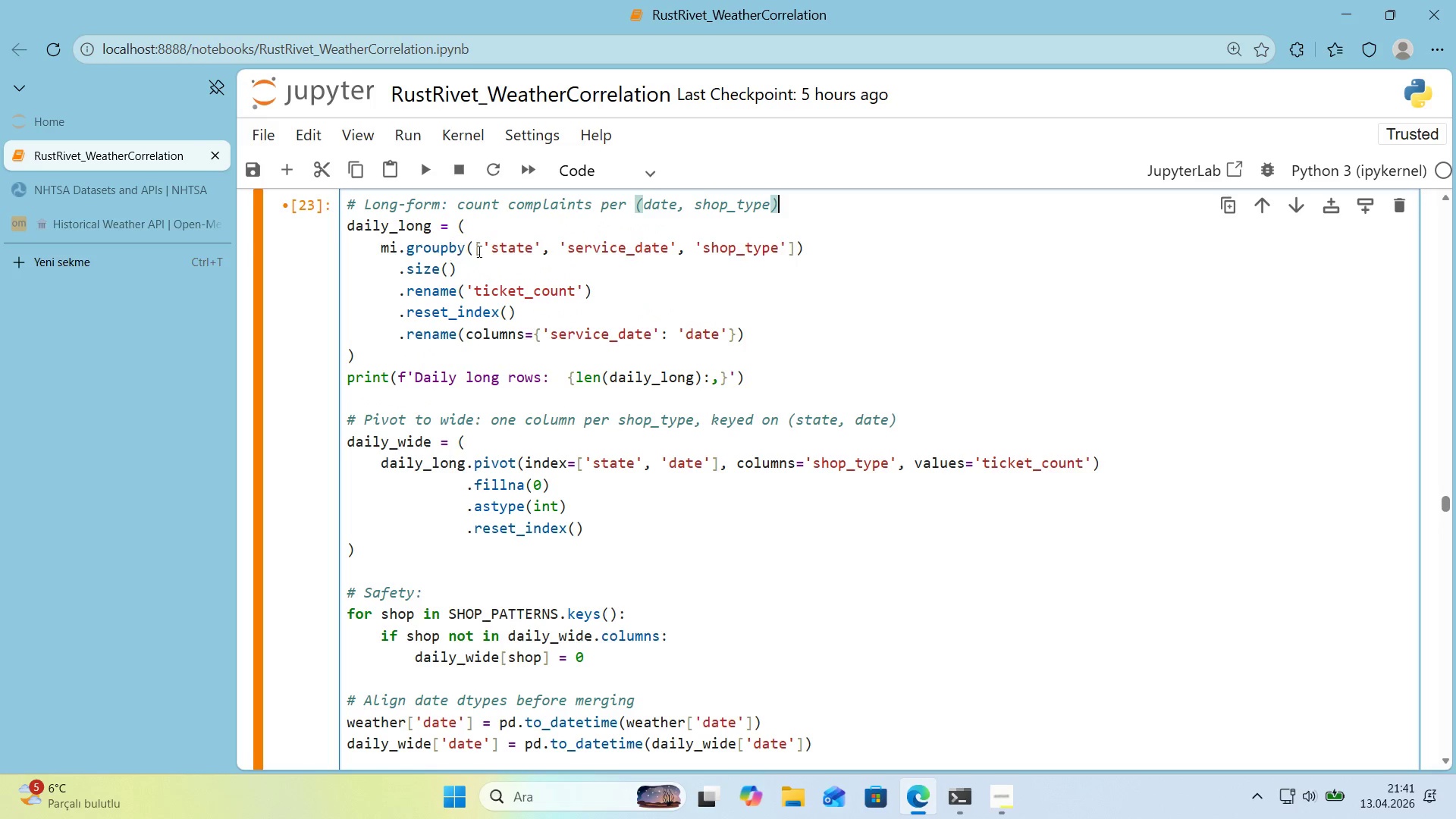 
wait(5.28)
 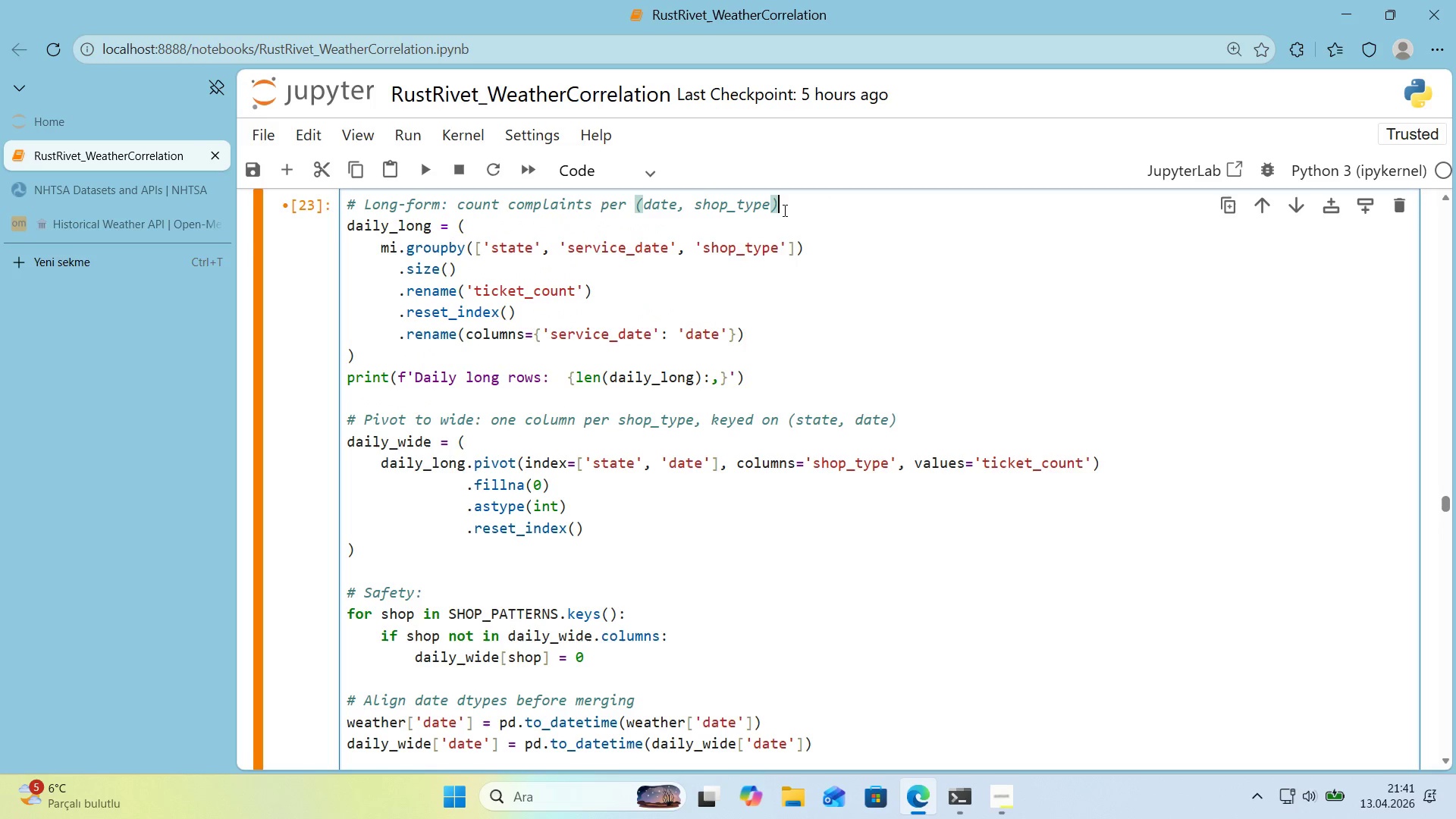 
left_click_drag(start_coordinate=[560, 248], to_coordinate=[482, 248])
 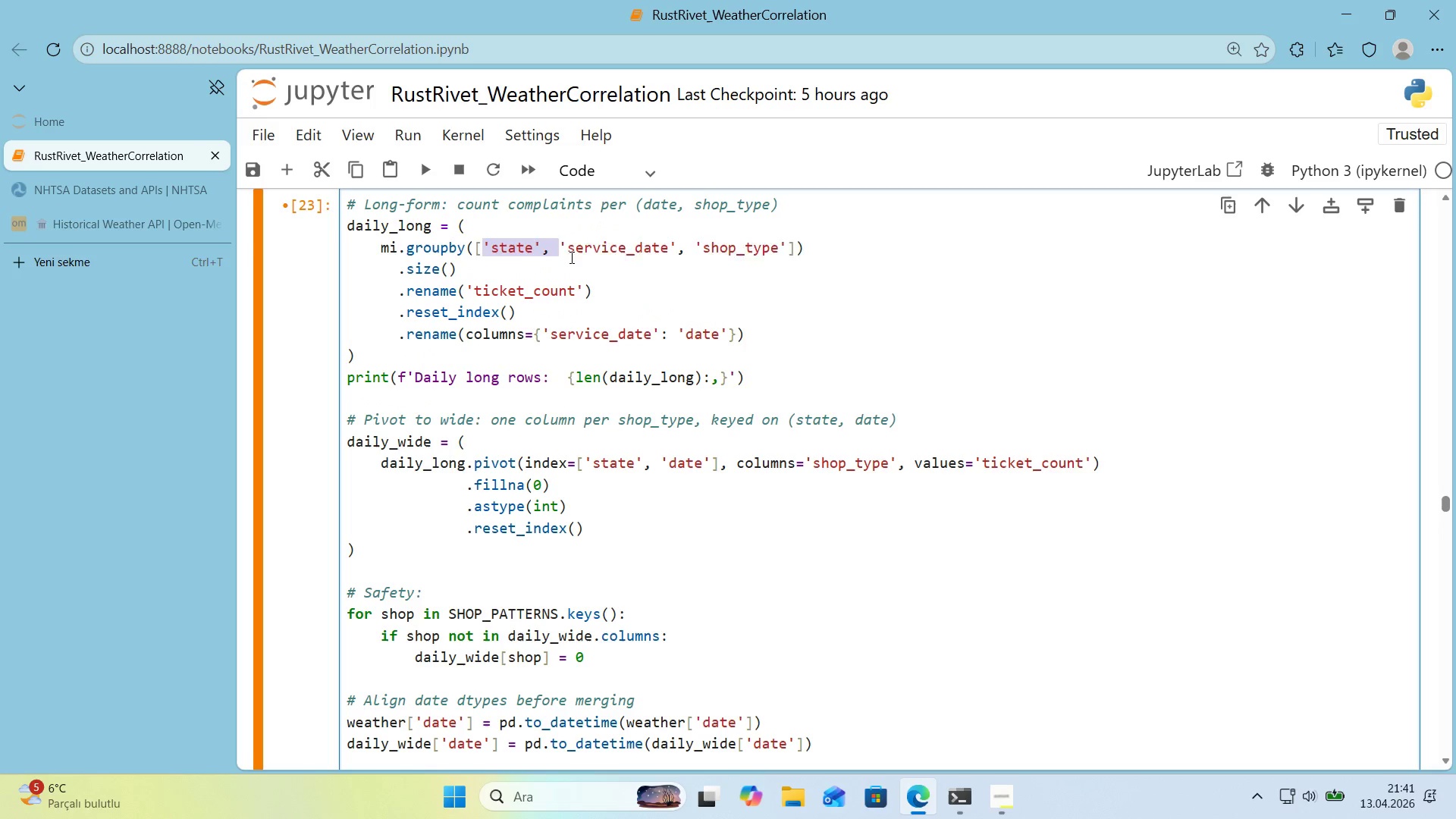 
key(Backspace)
 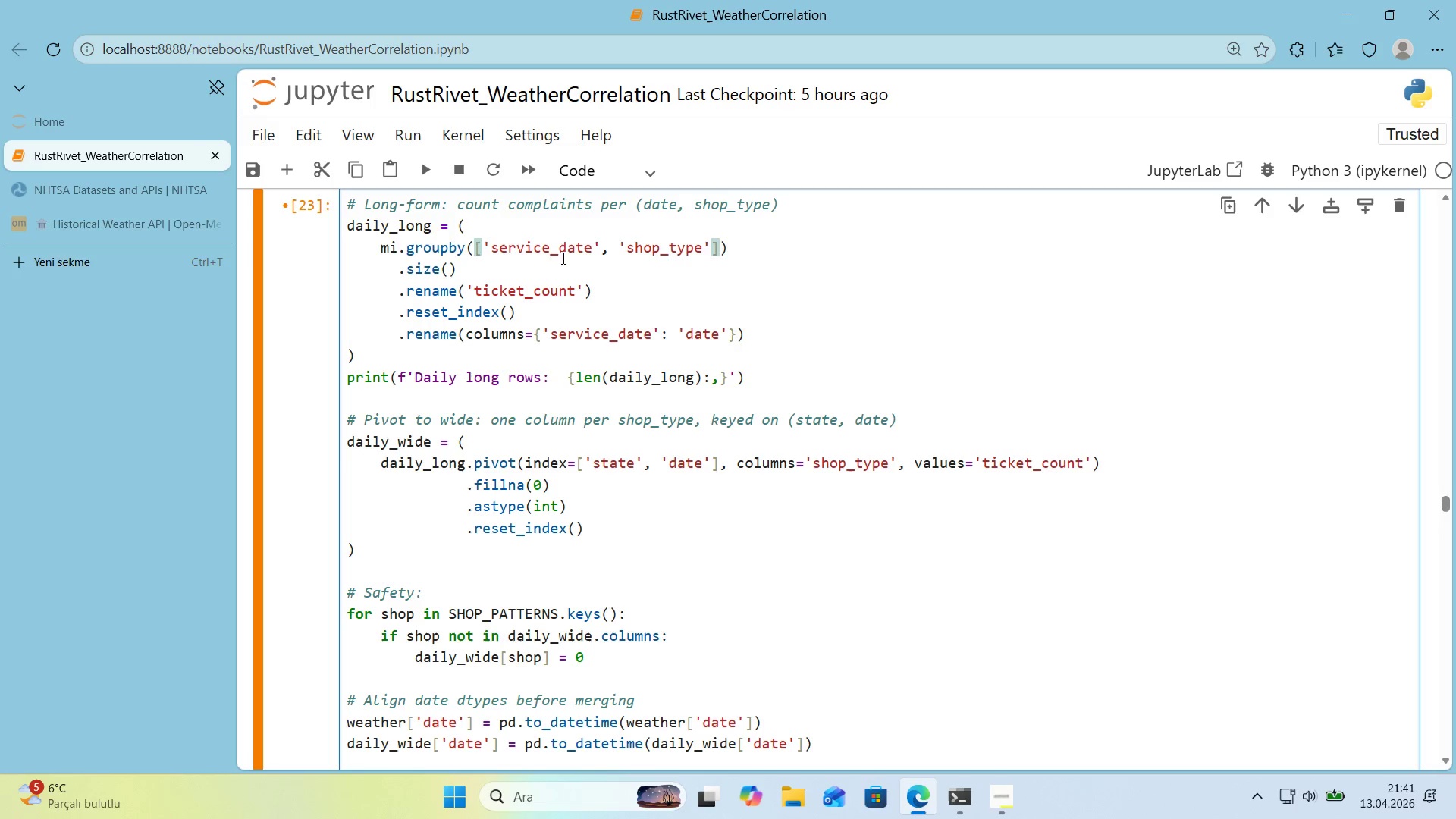 
left_click([614, 291])
 